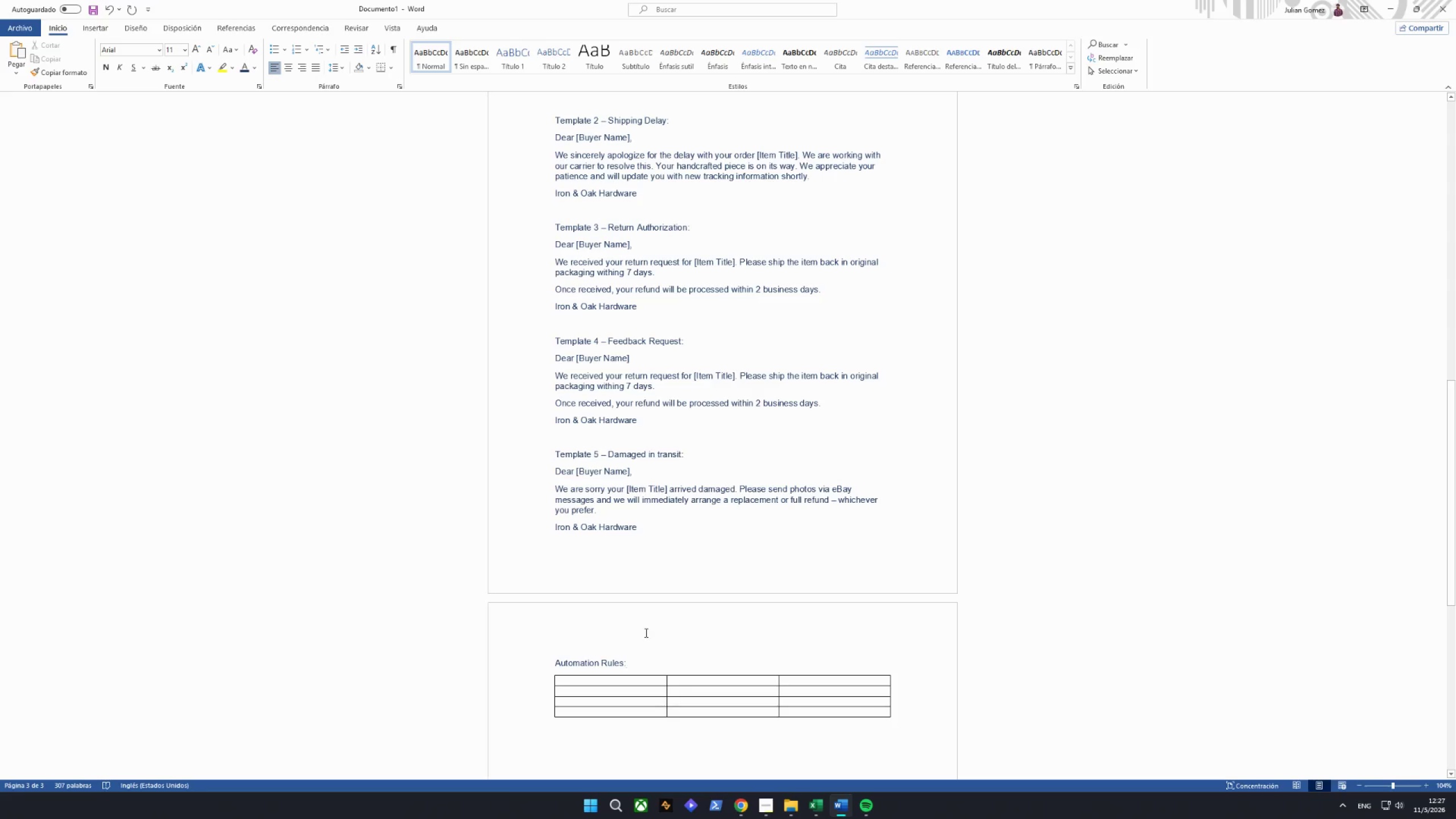 
key(Enter)
 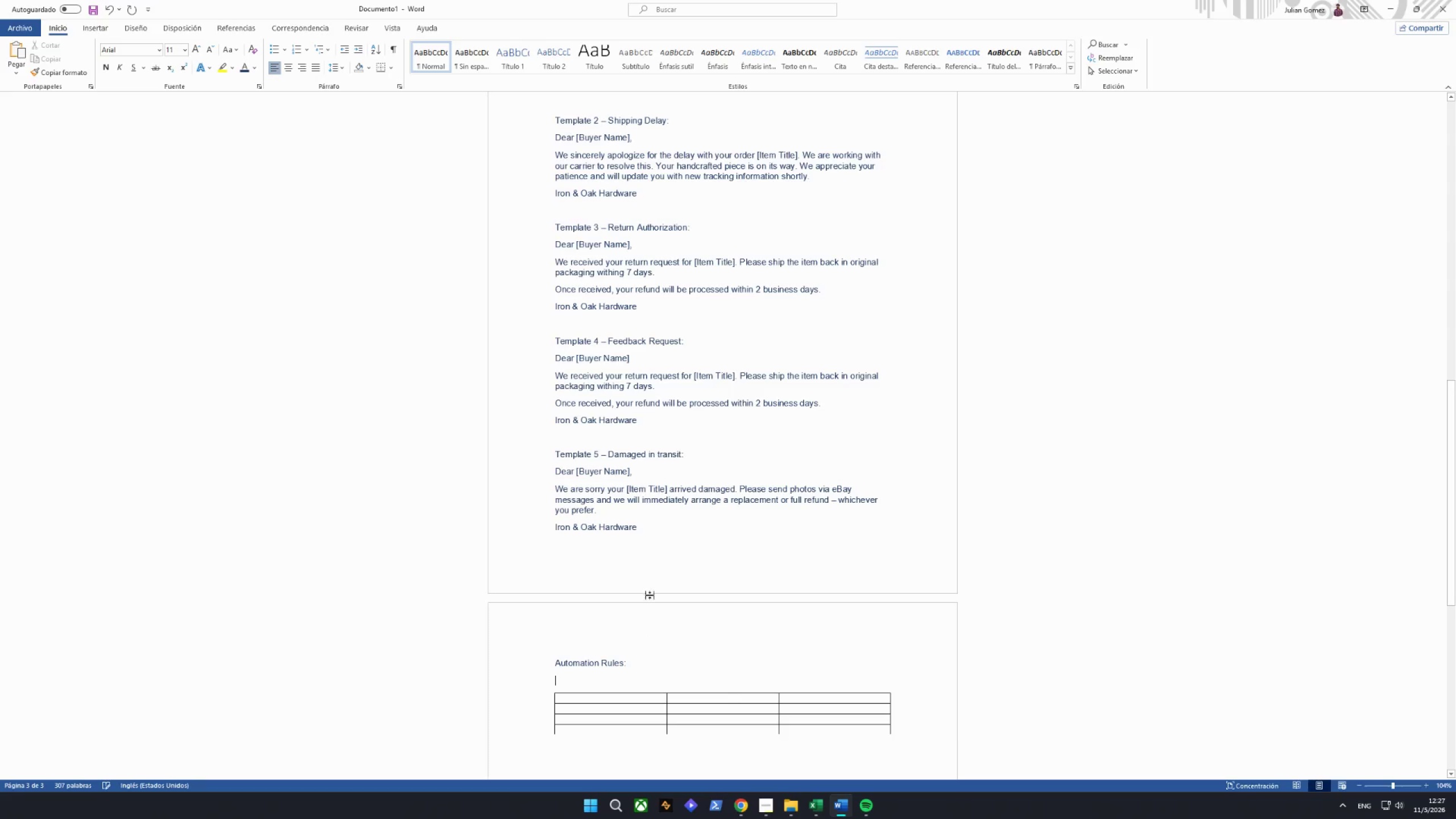 
scroll: coordinate [663, 578], scroll_direction: down, amount: 5.0
 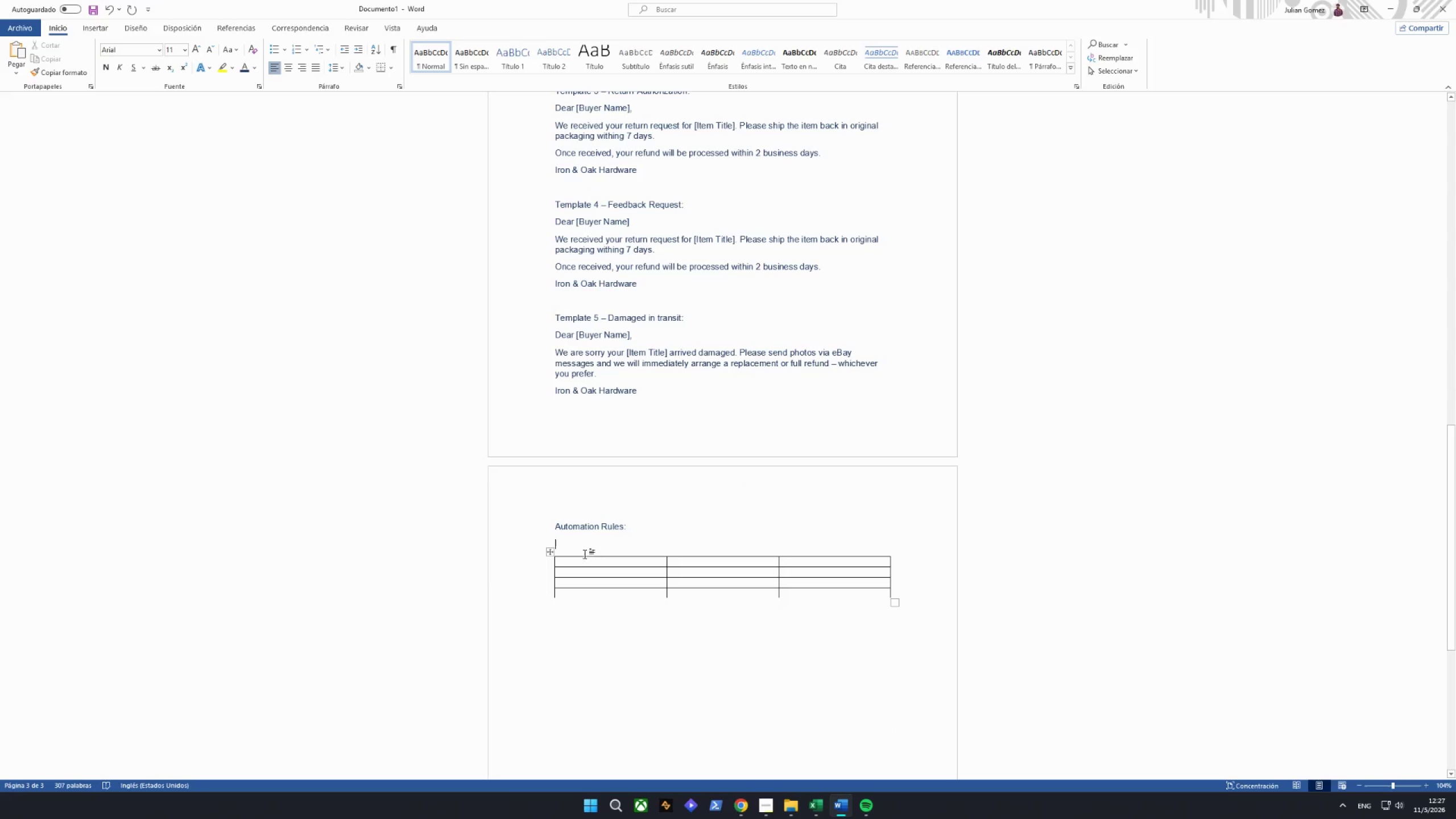 
left_click([585, 556])
 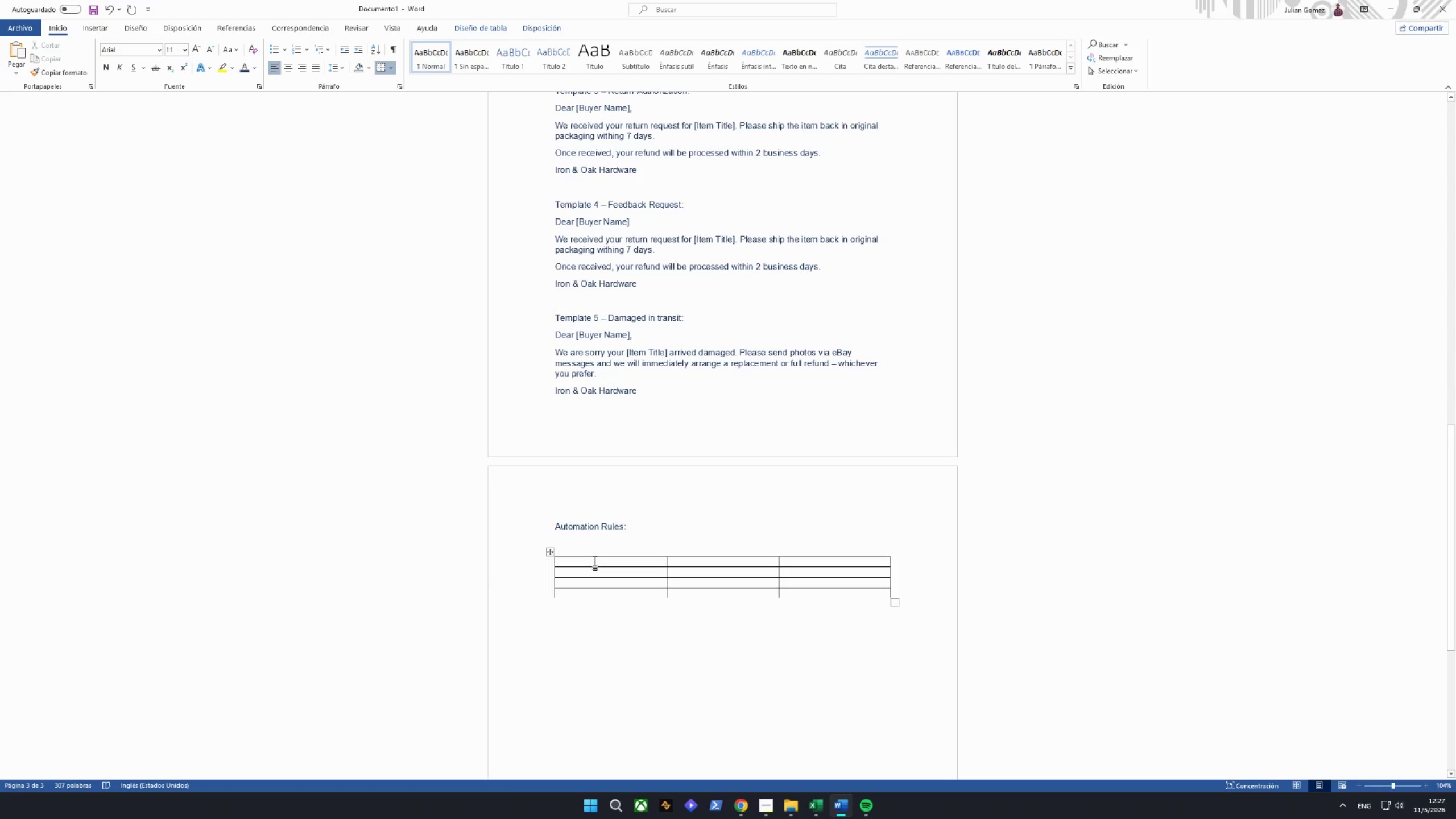 
type(Rulee)
key(Tab)
key(Backspace)
 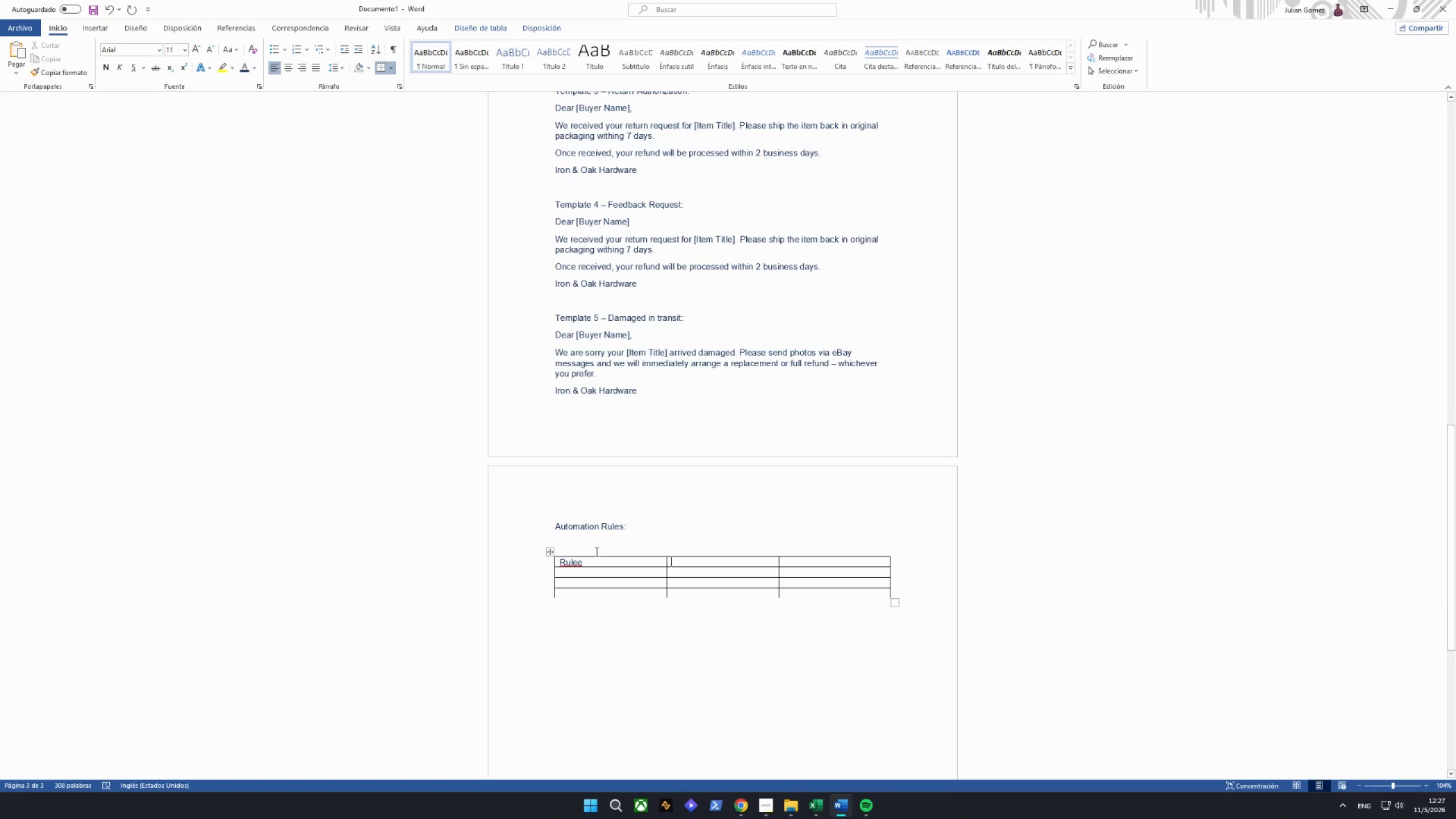 
left_click([594, 559])
 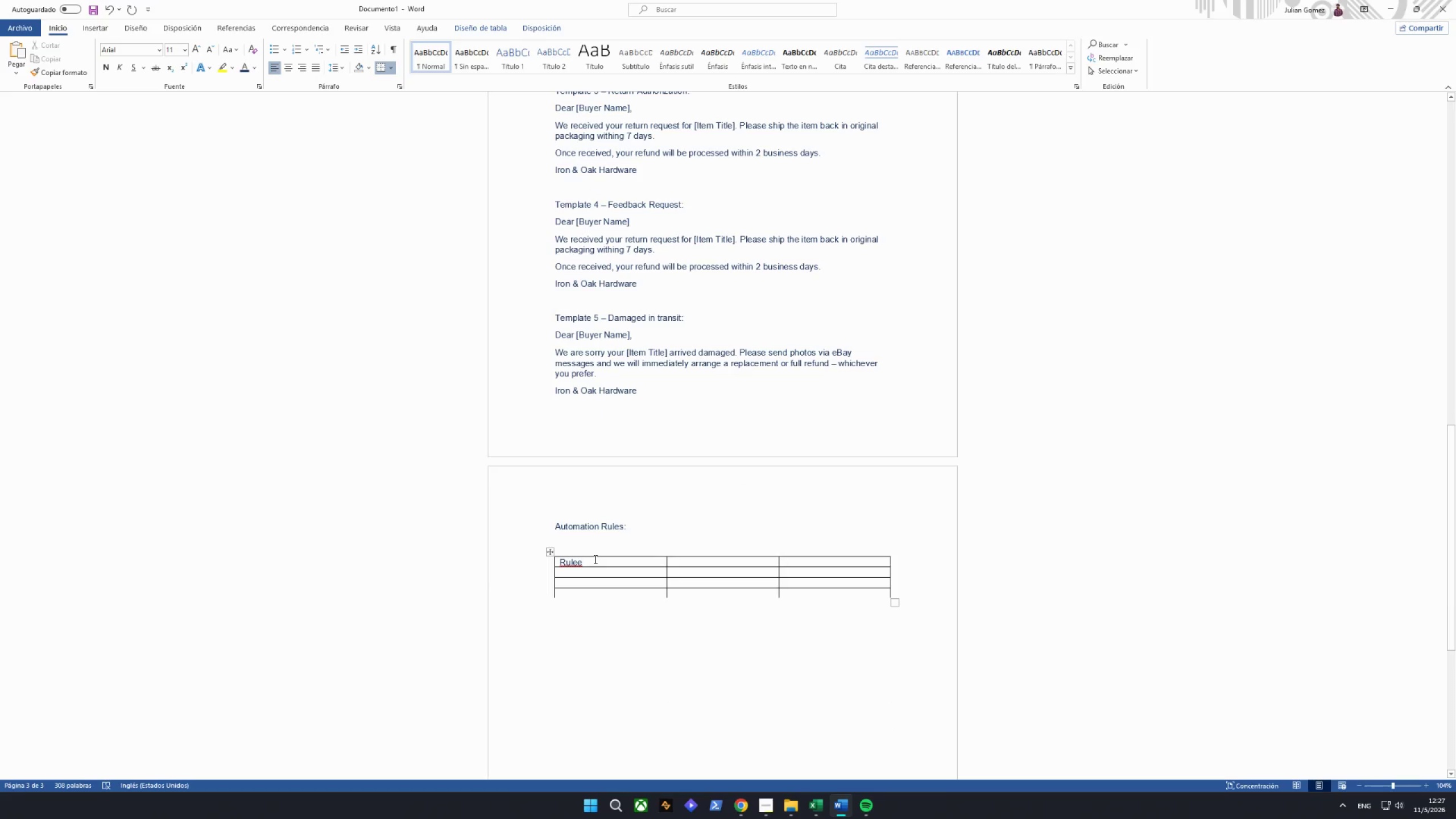 
key(Backspace)
 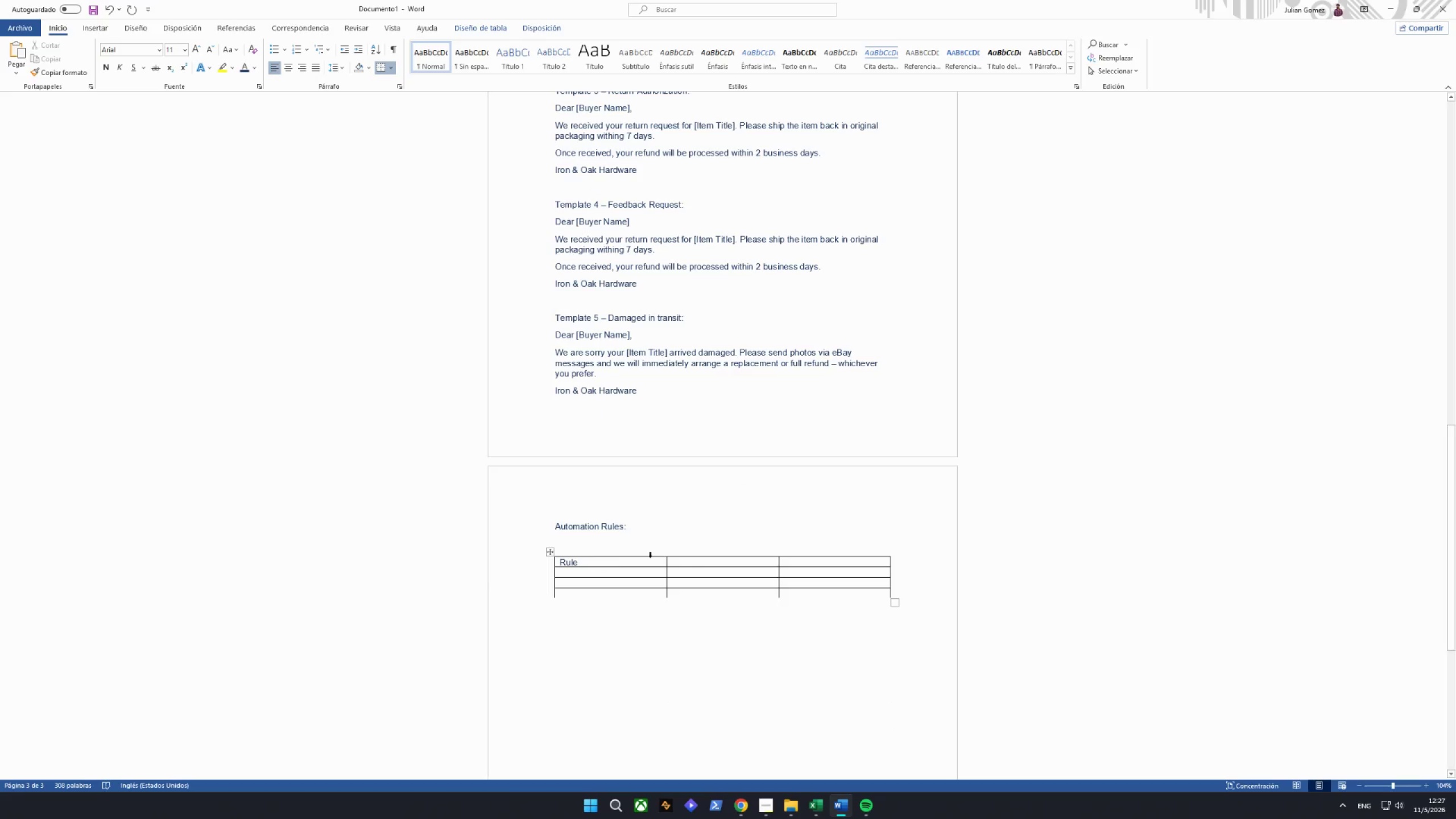 
left_click([694, 568])
 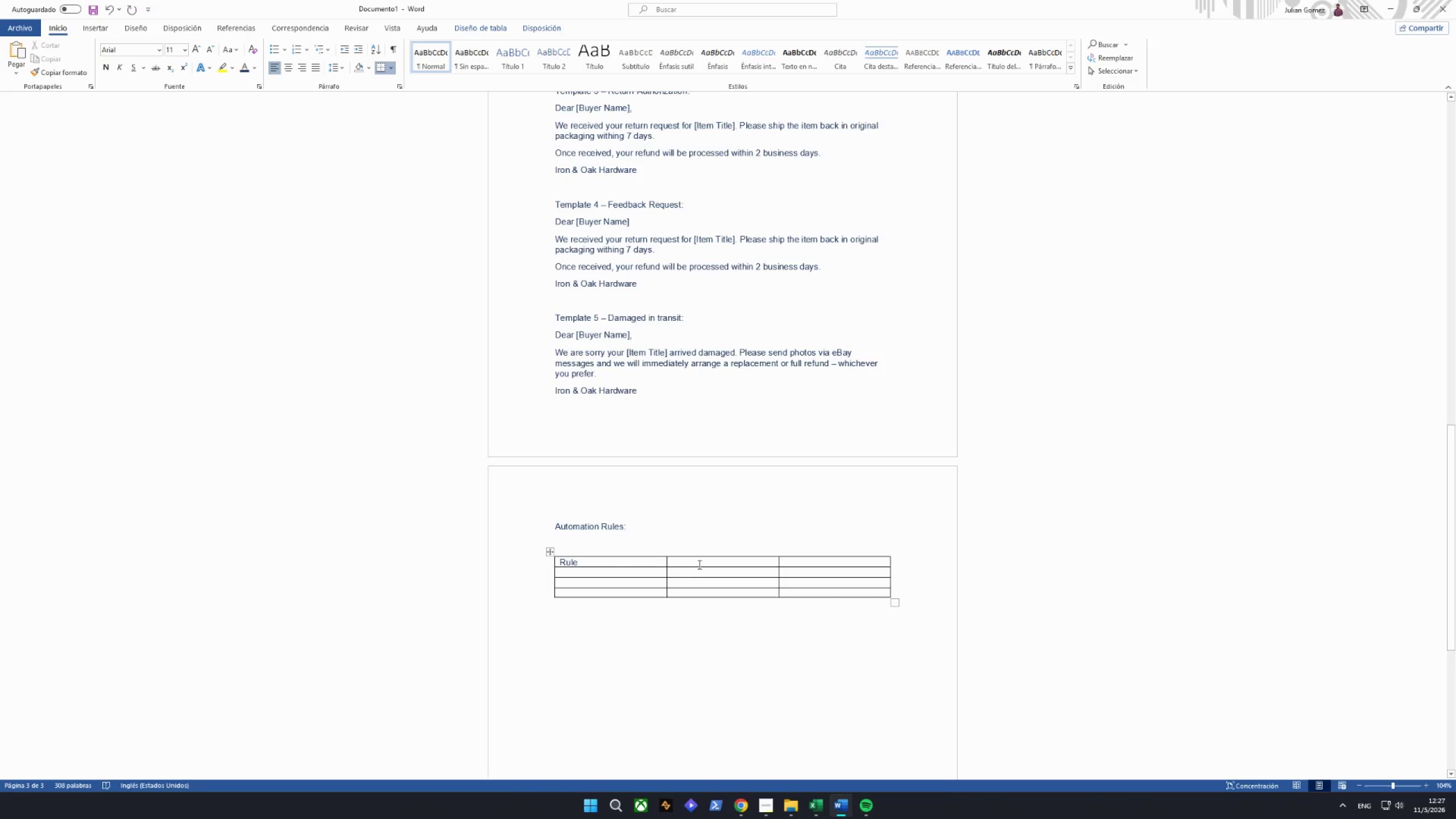 
left_click([700, 563])
 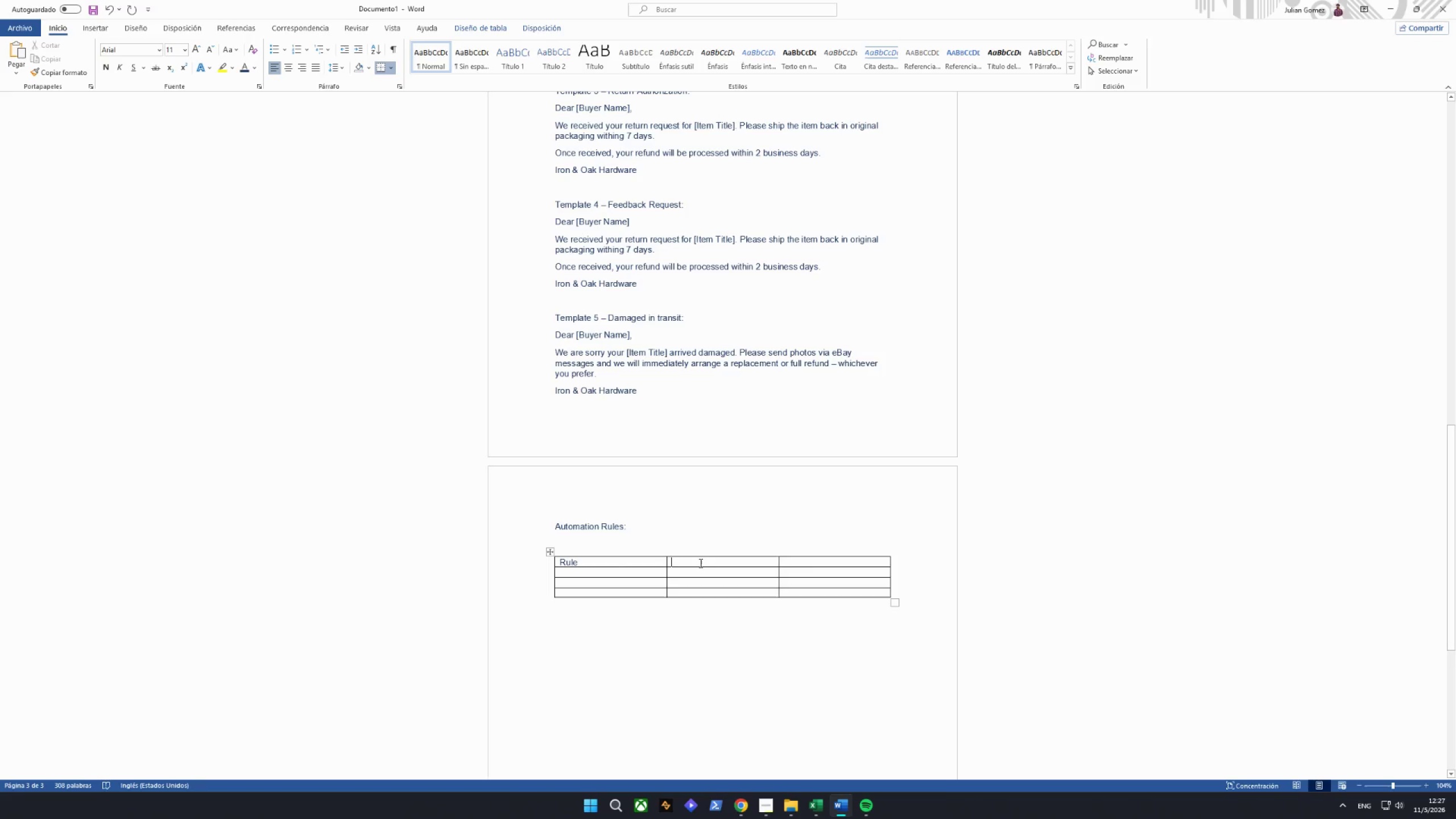 
type(Trigger)
 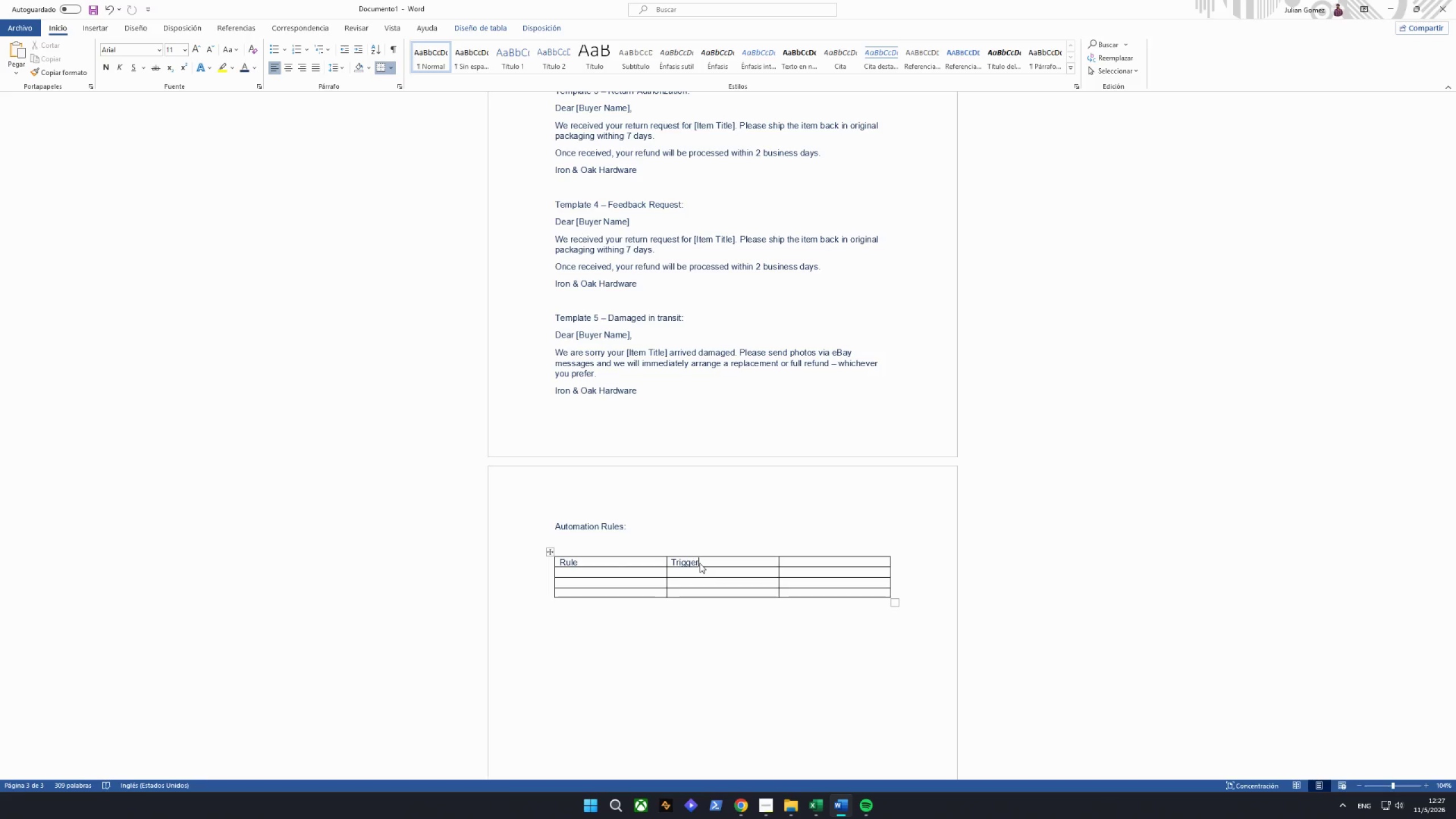 
key(Tab)
type(Acto)
key(Backspace)
type(ion)
 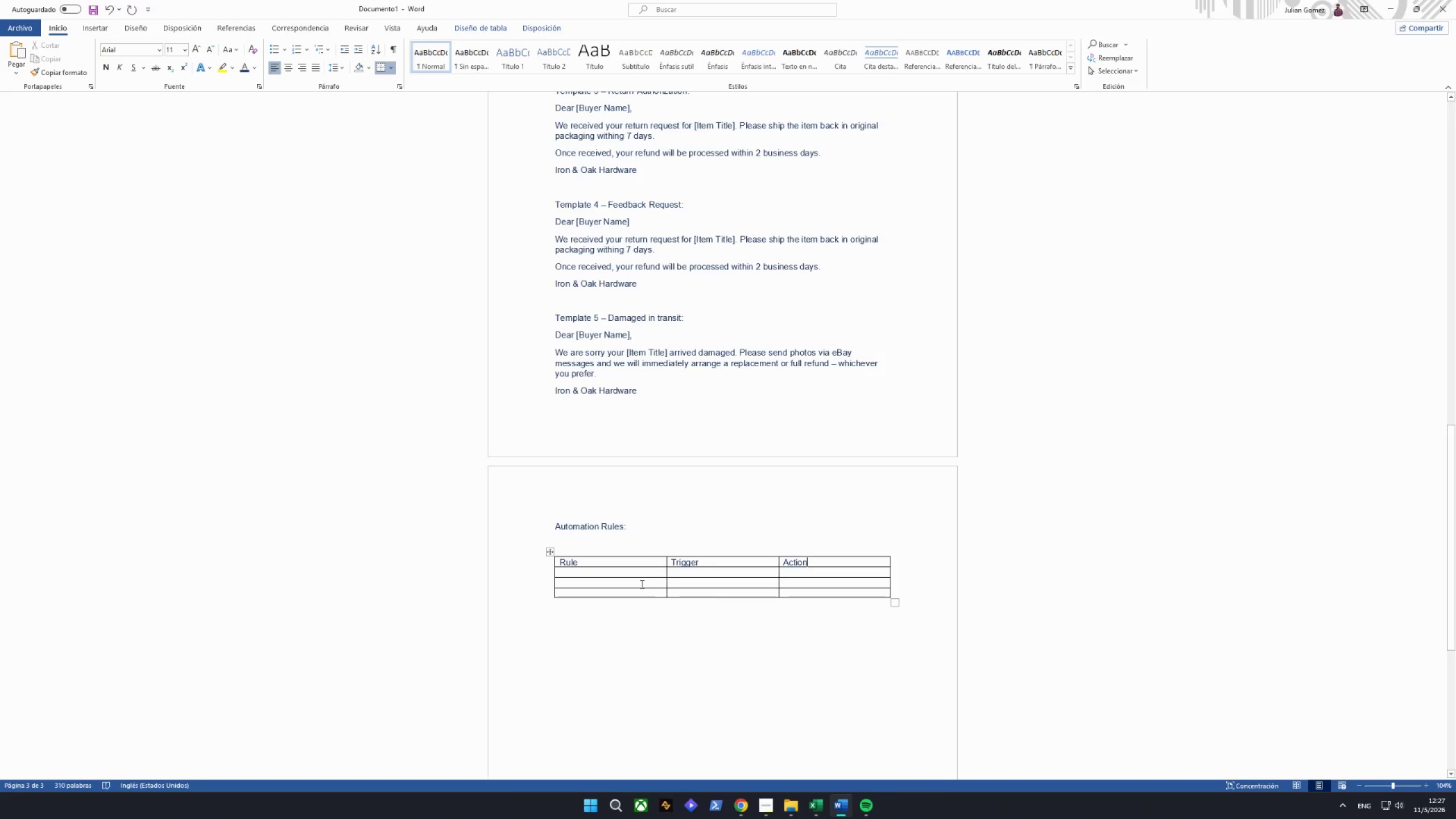 
left_click([622, 572])
 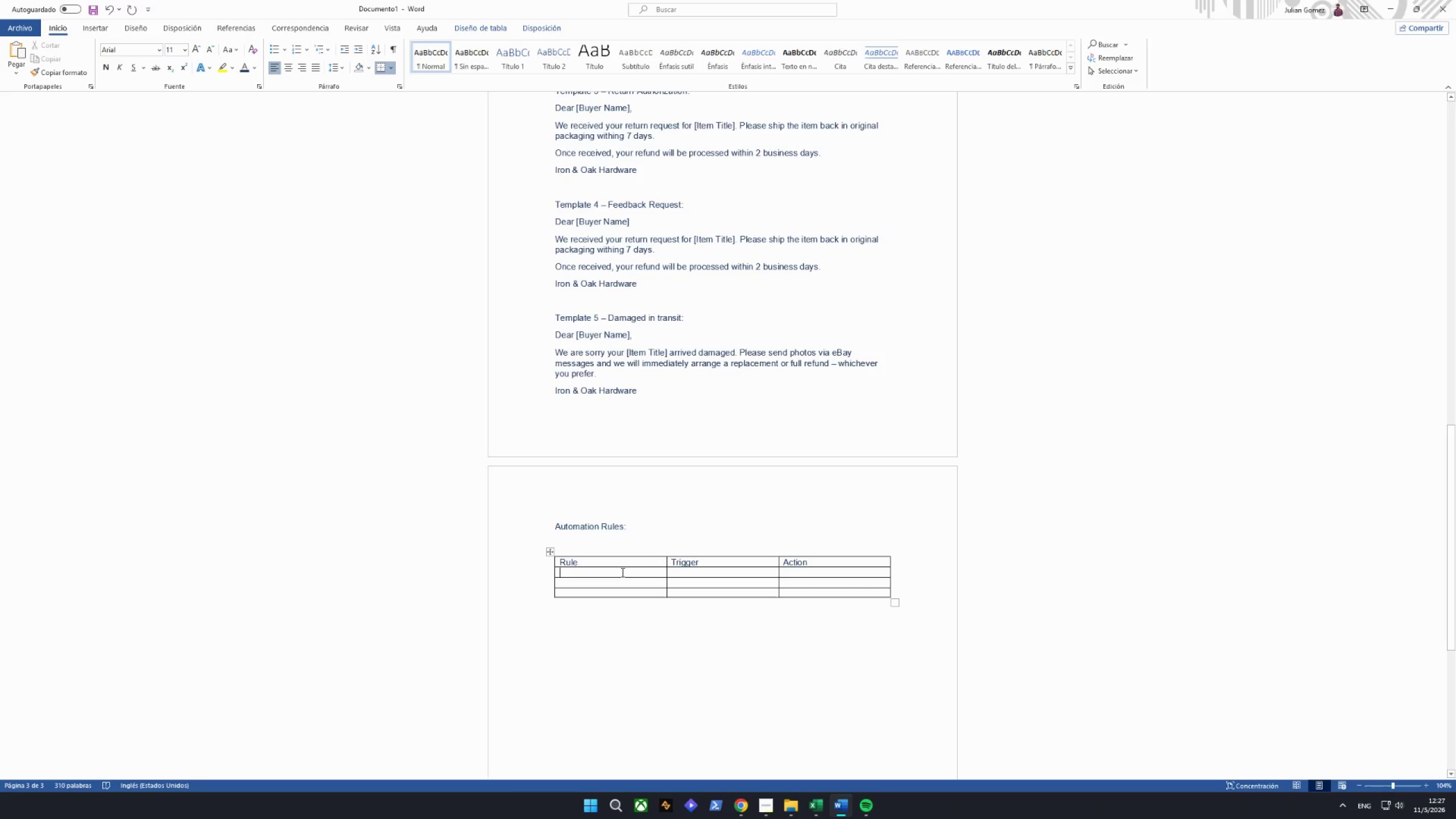 
type(Auto Feedback)
key(Tab)
type(Buey)
key(Backspace)
key(Backspace)
type(yer paid=)
key(Backspace)
type( + )
 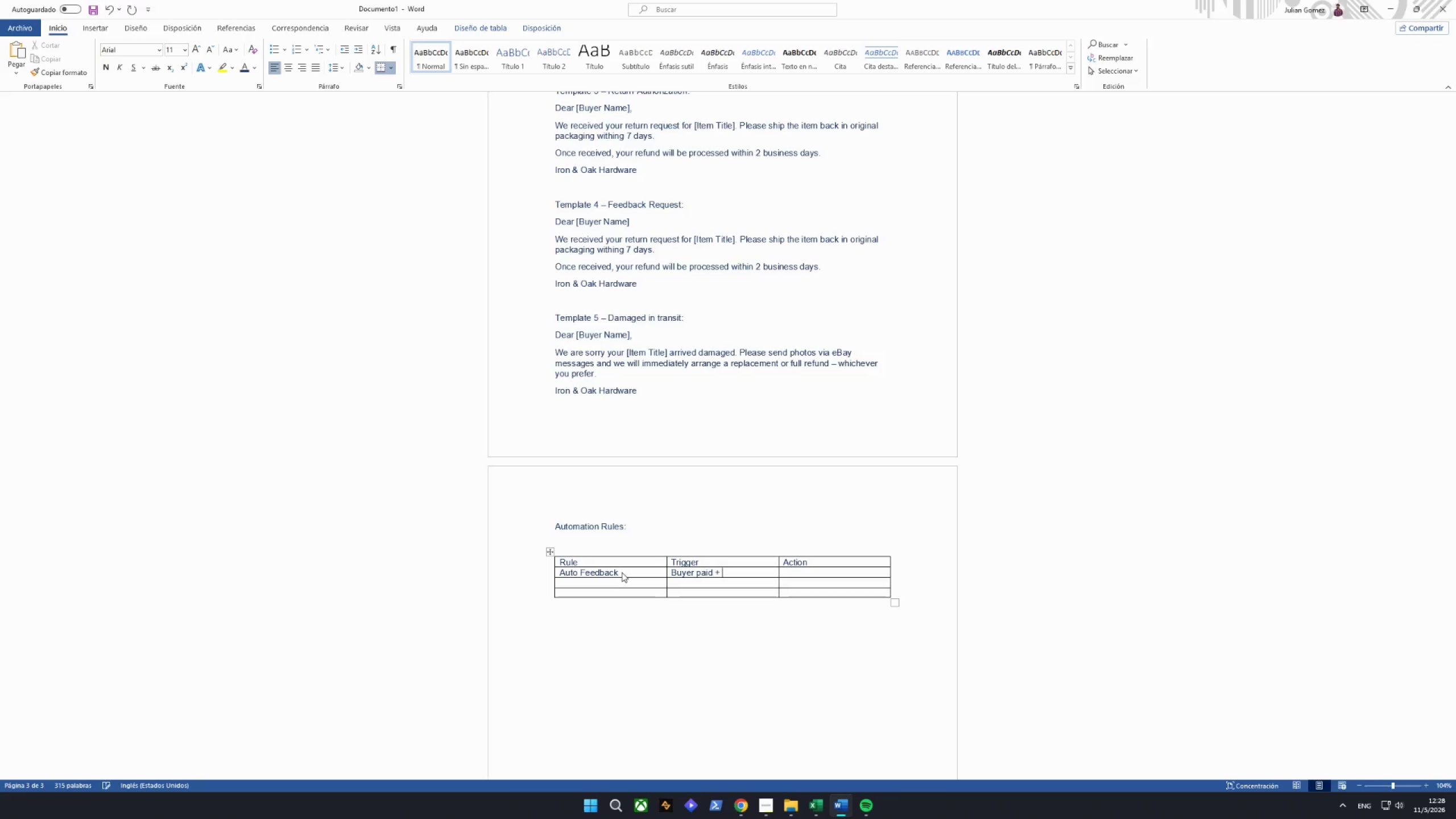 
type(left positive feedback)
key(Tab)
 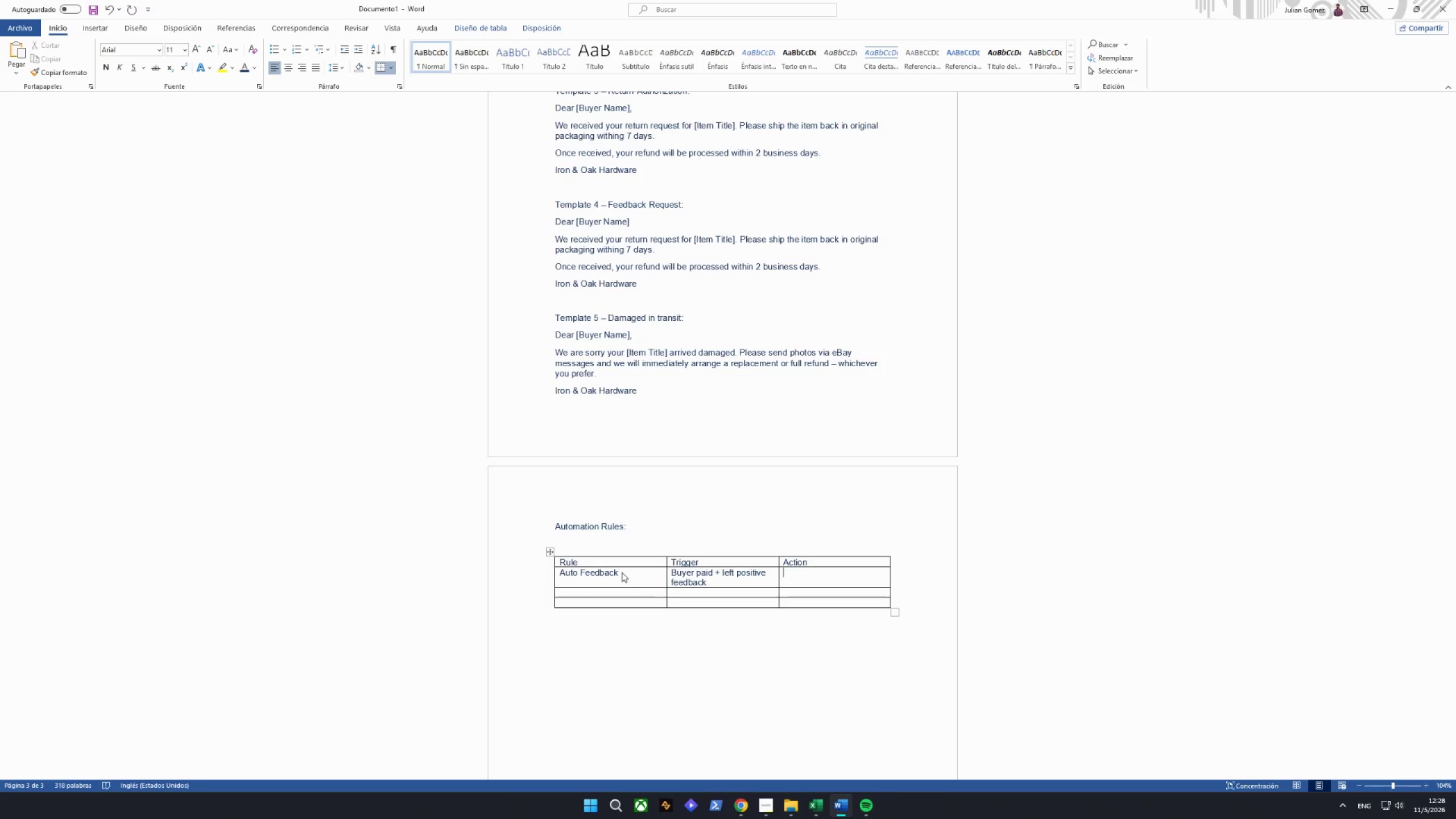 
wait(9.49)
 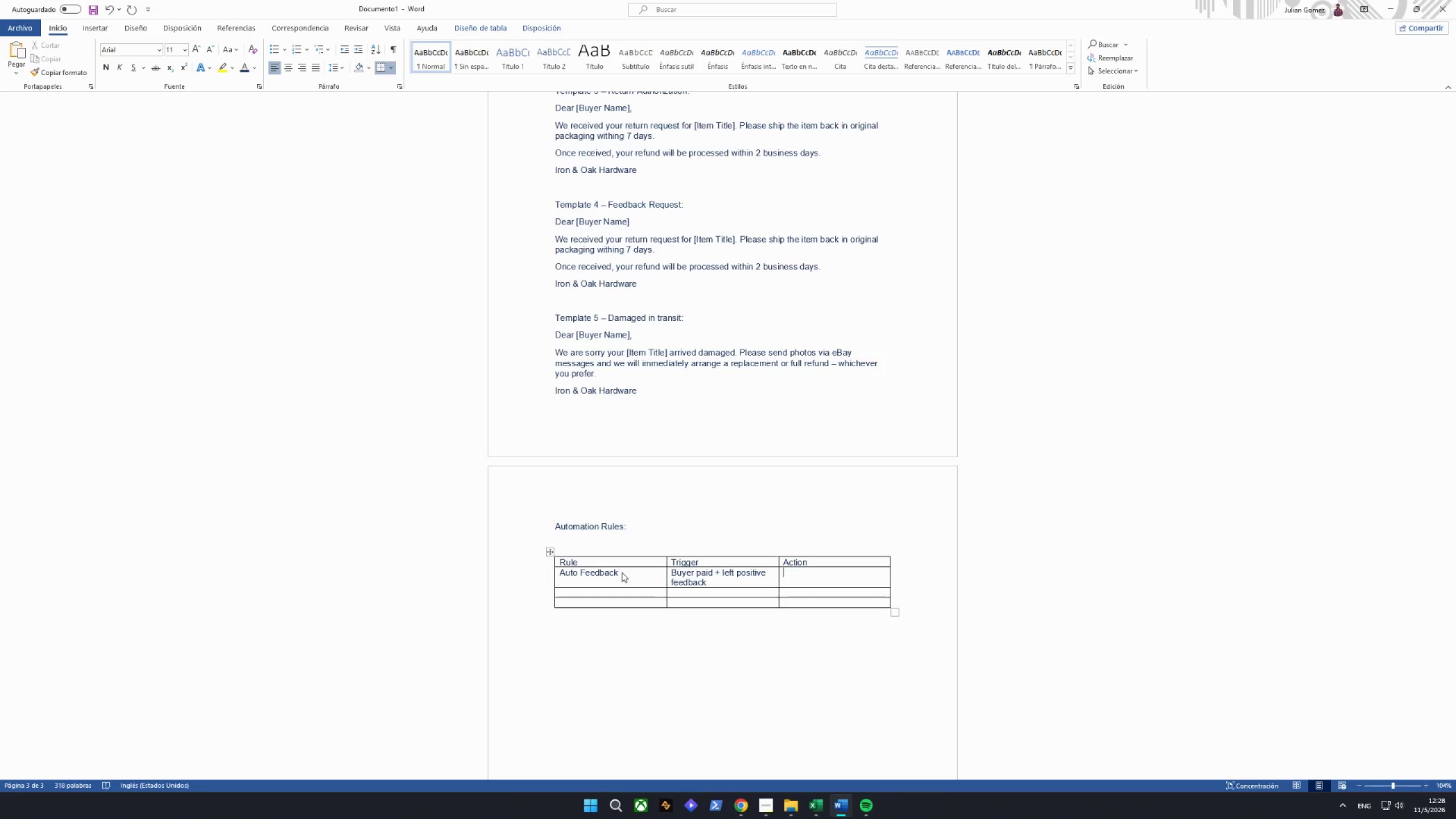 
type(Leve positive )
key(Backspace)
type(ave positi)
 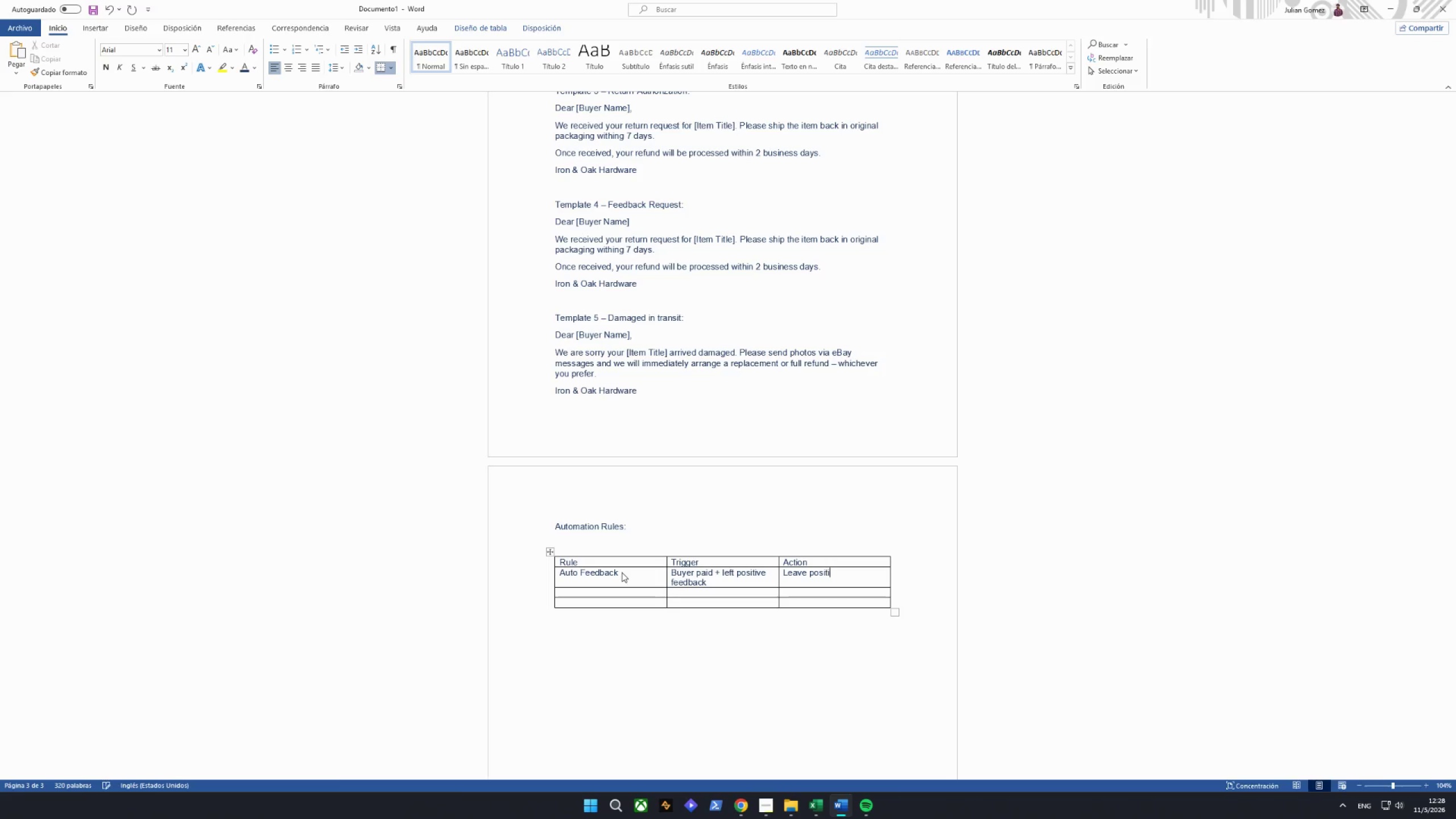 
type(ve feedback autor)
key(Backspace)
type(matically)
 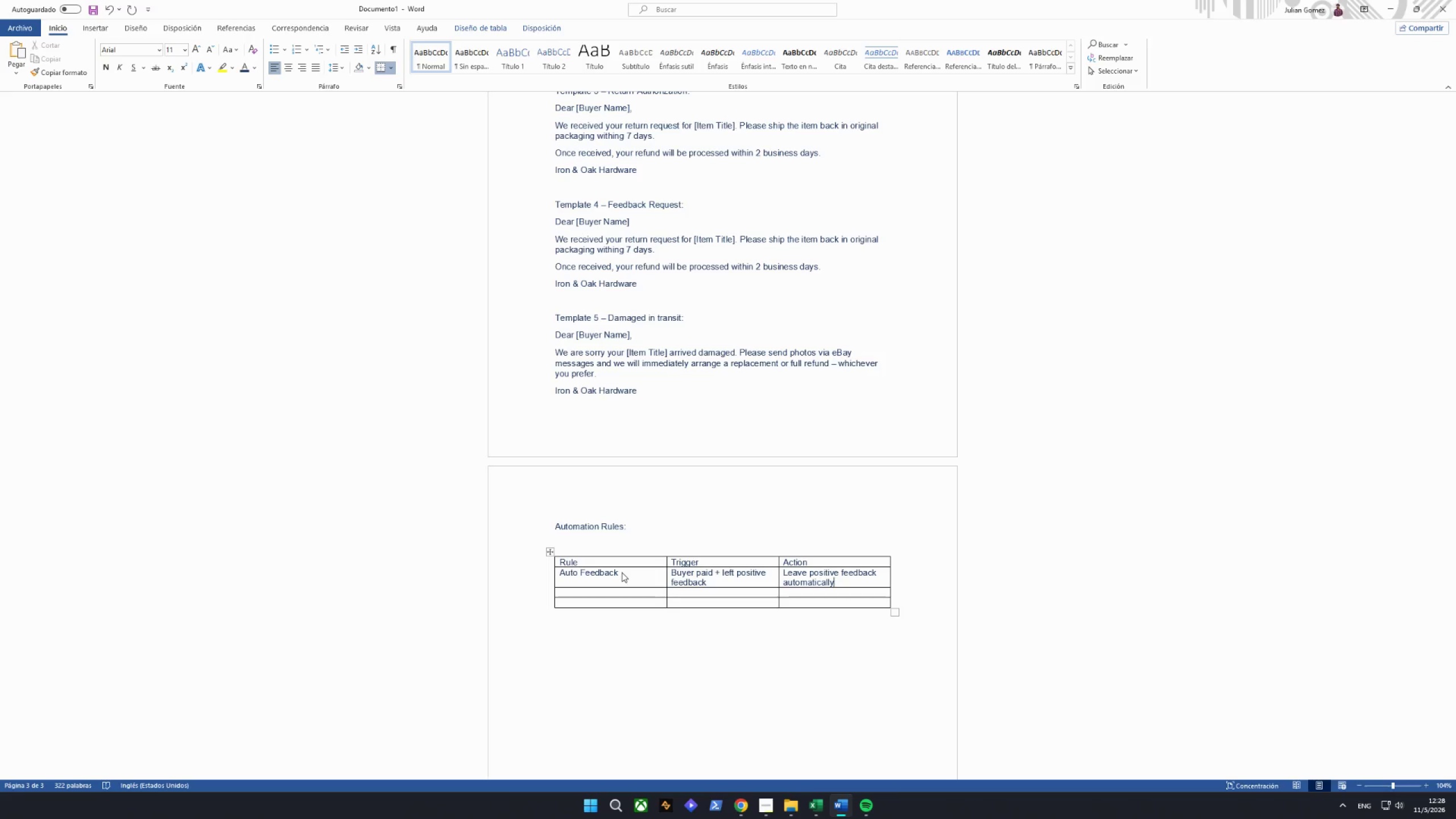 
key(ArrowDown)
 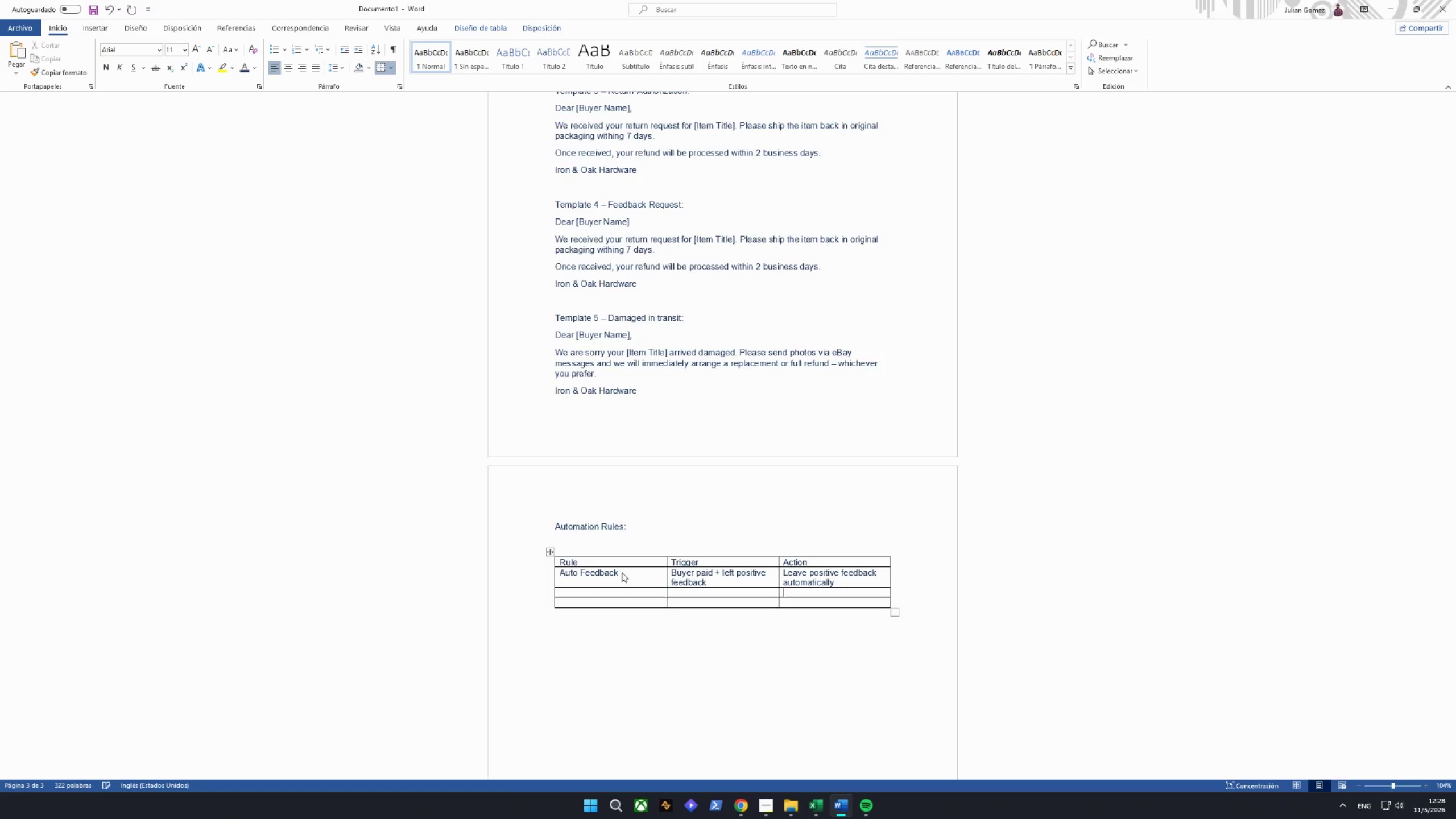 
key(ArrowLeft)
 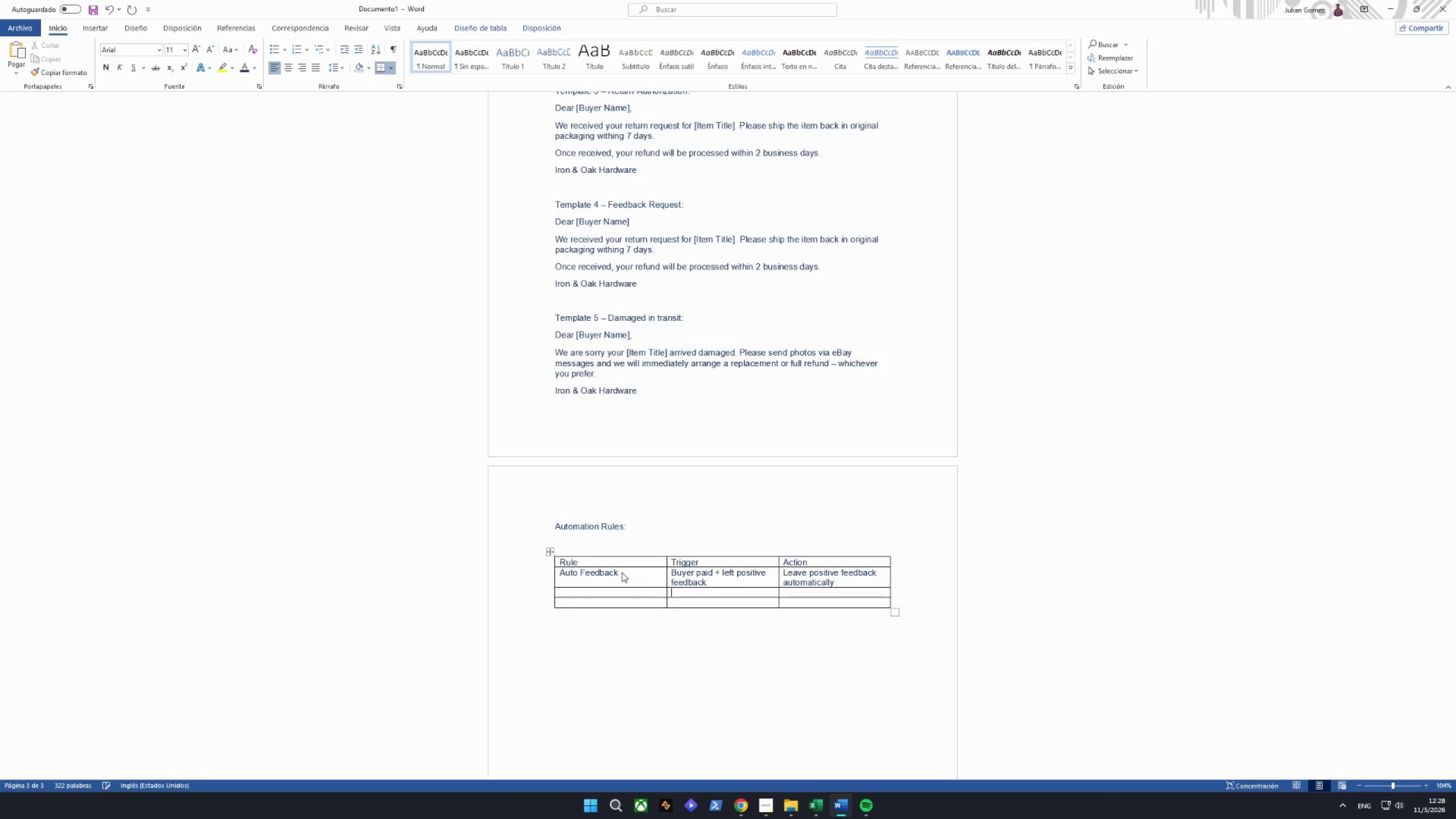 
key(ArrowLeft)
 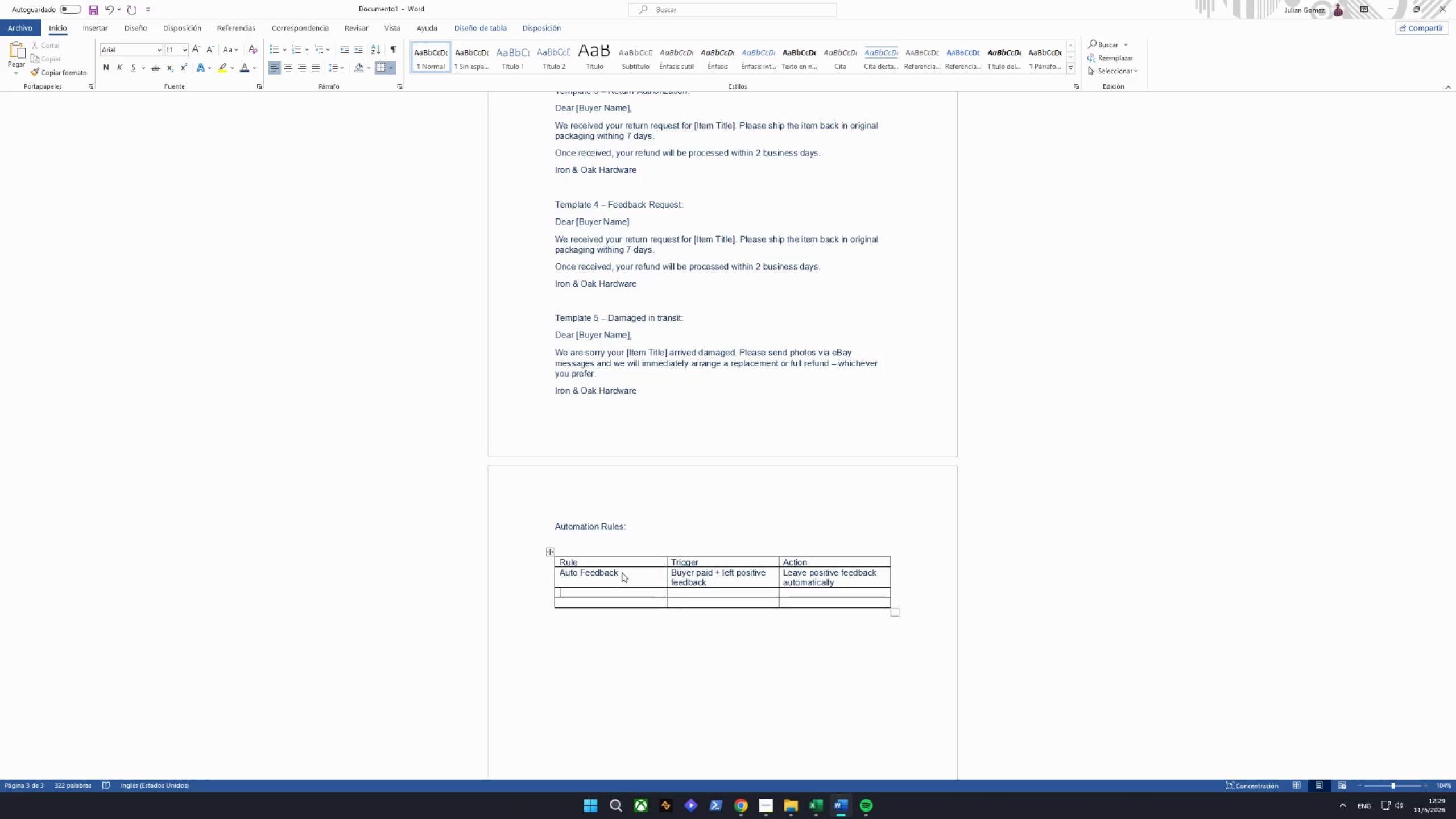 
type(Auto Approve Return)
key(Tab)
type(Refund)
 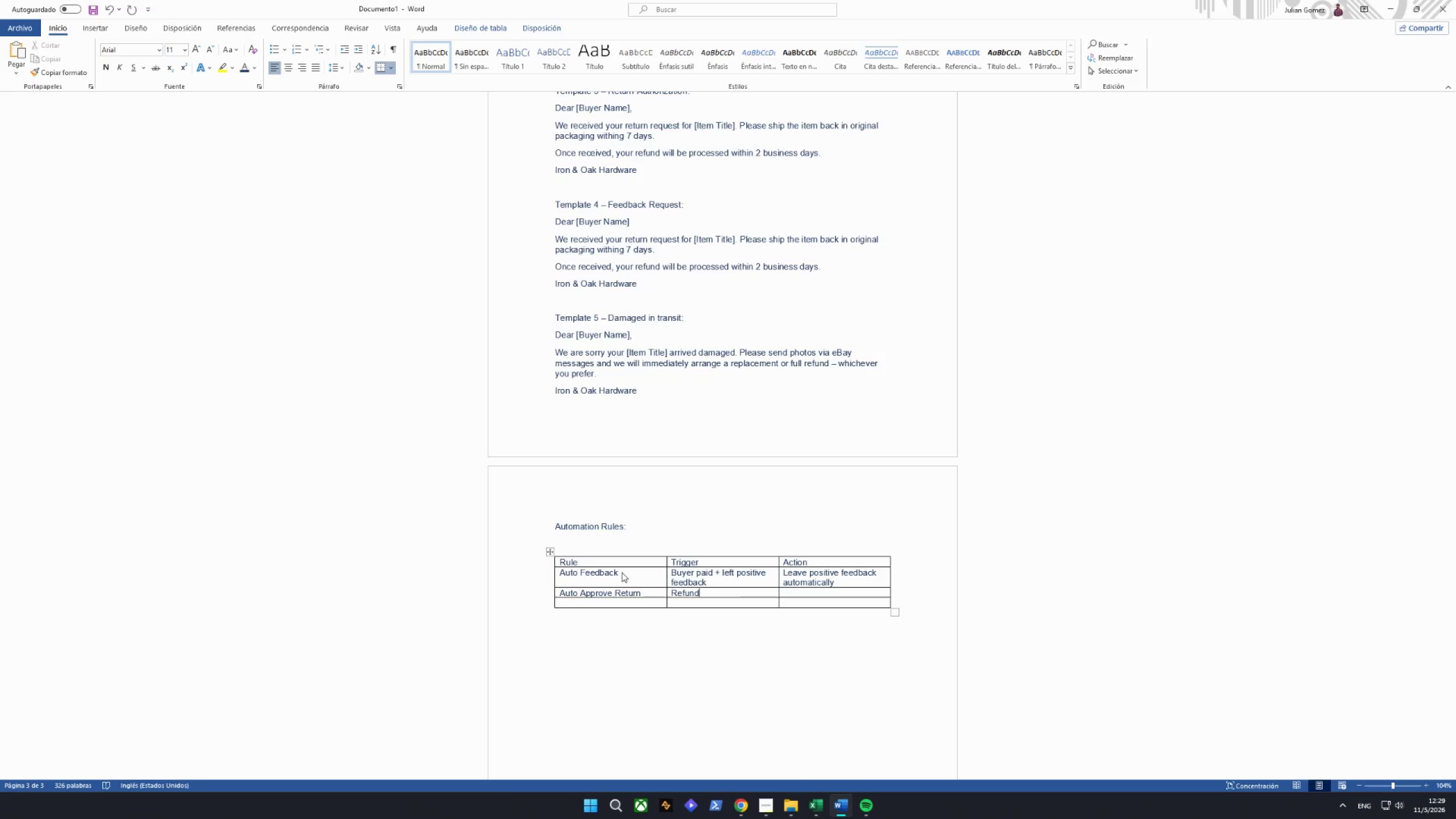 
wait(15.55)
 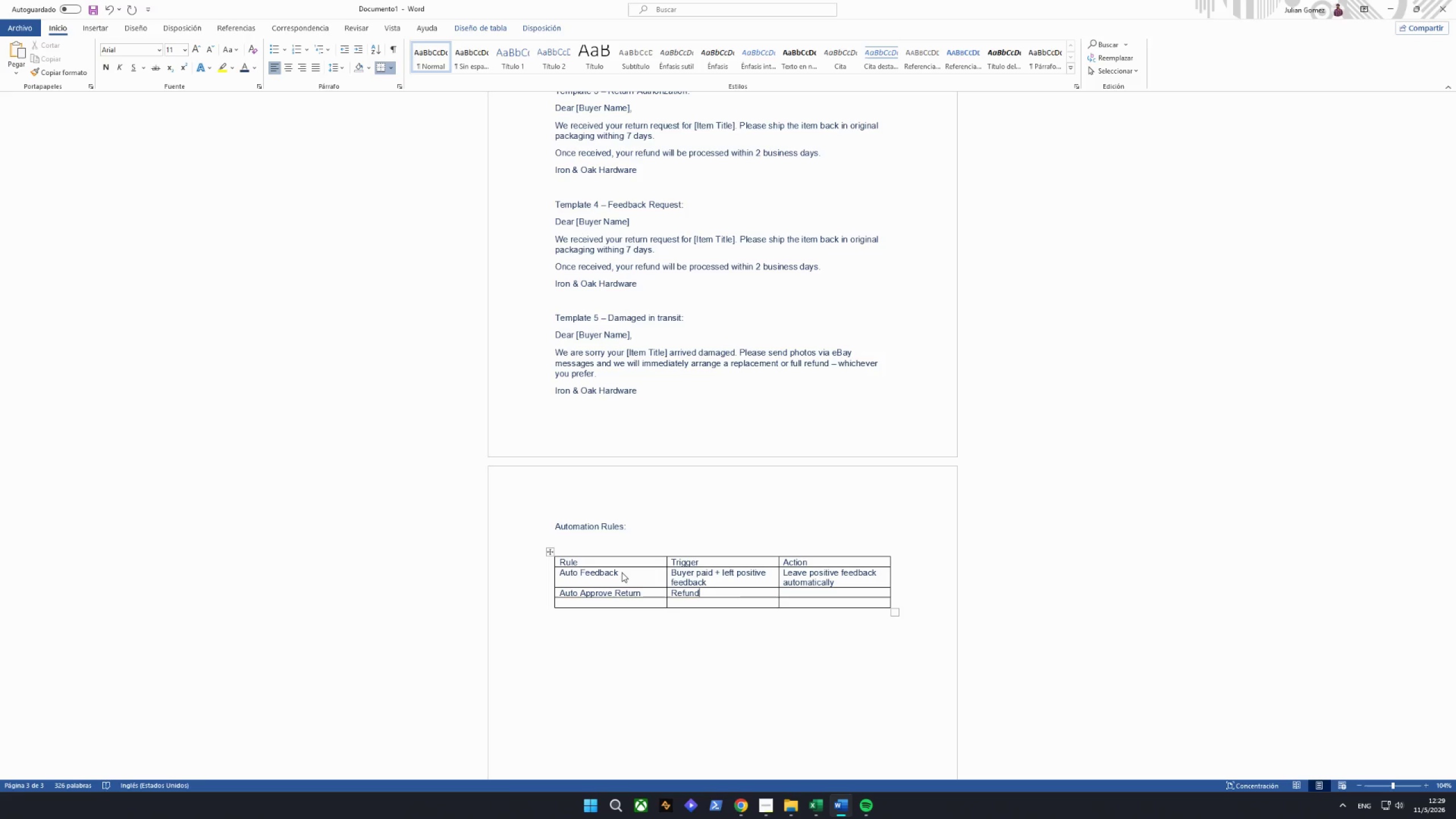 
type(,)
key(Backspace)
type( <+)
key(Backspace)
type(= 50)
 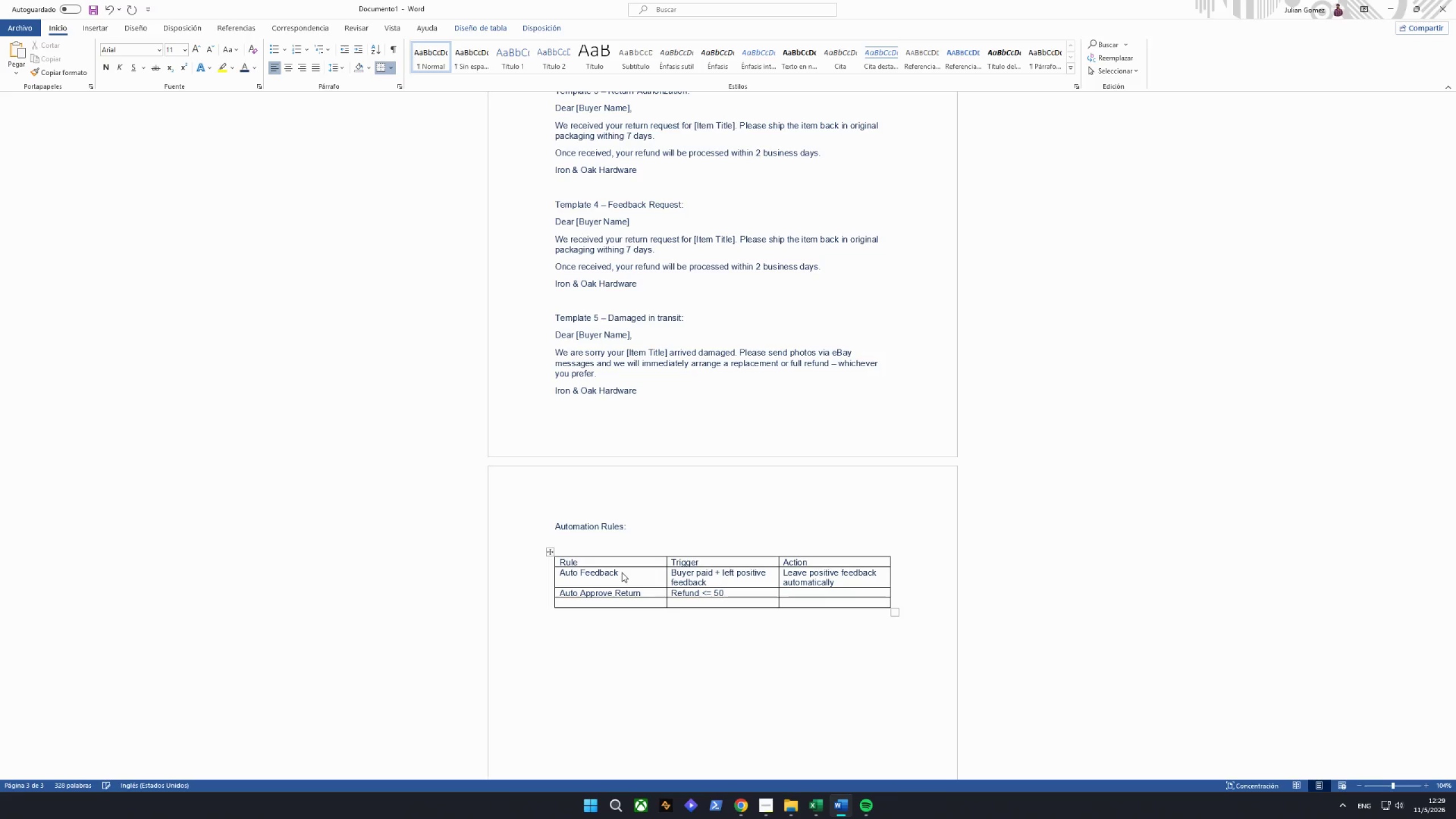 
wait(6.04)
 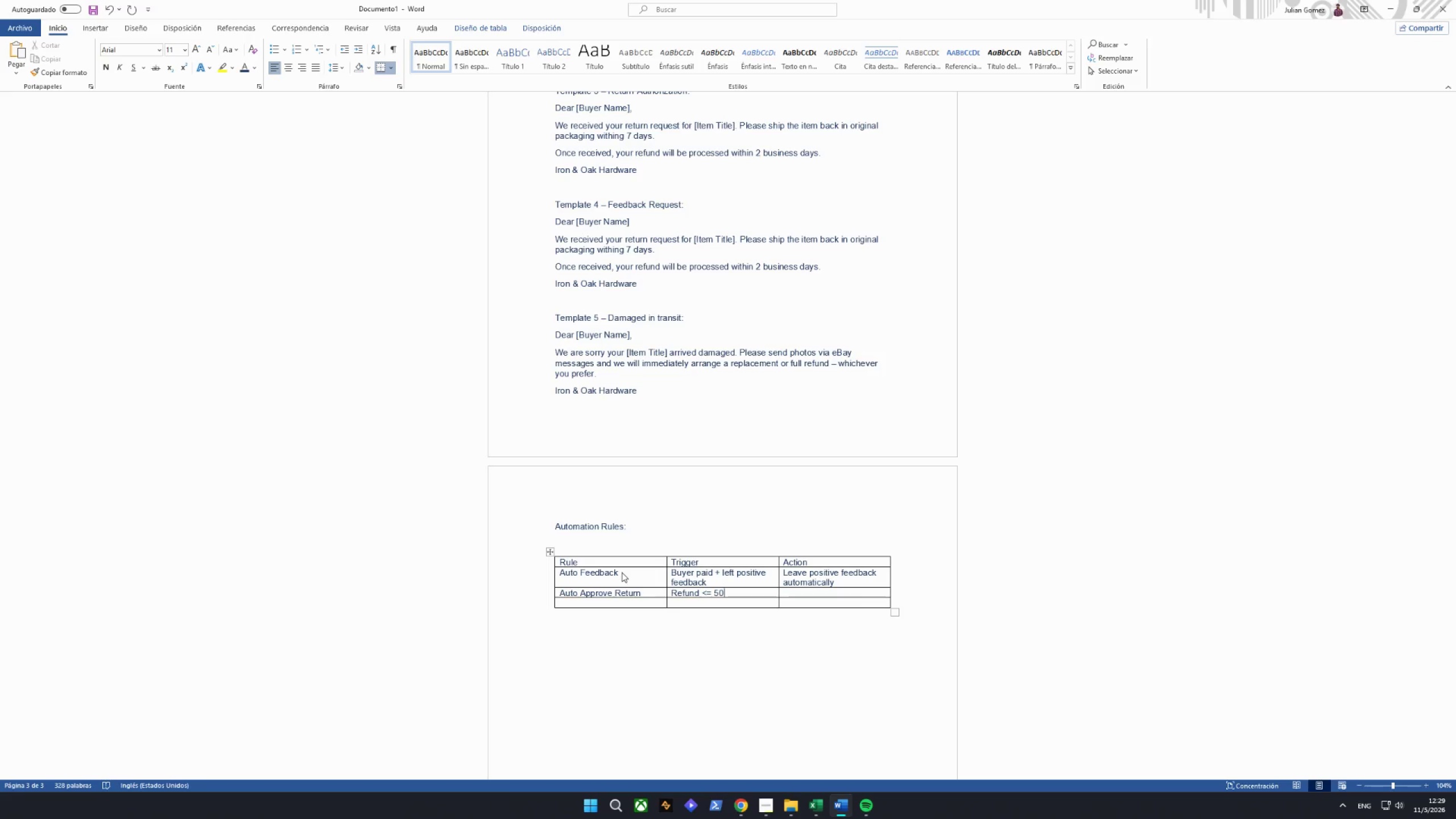 
key(ArrowLeft)
 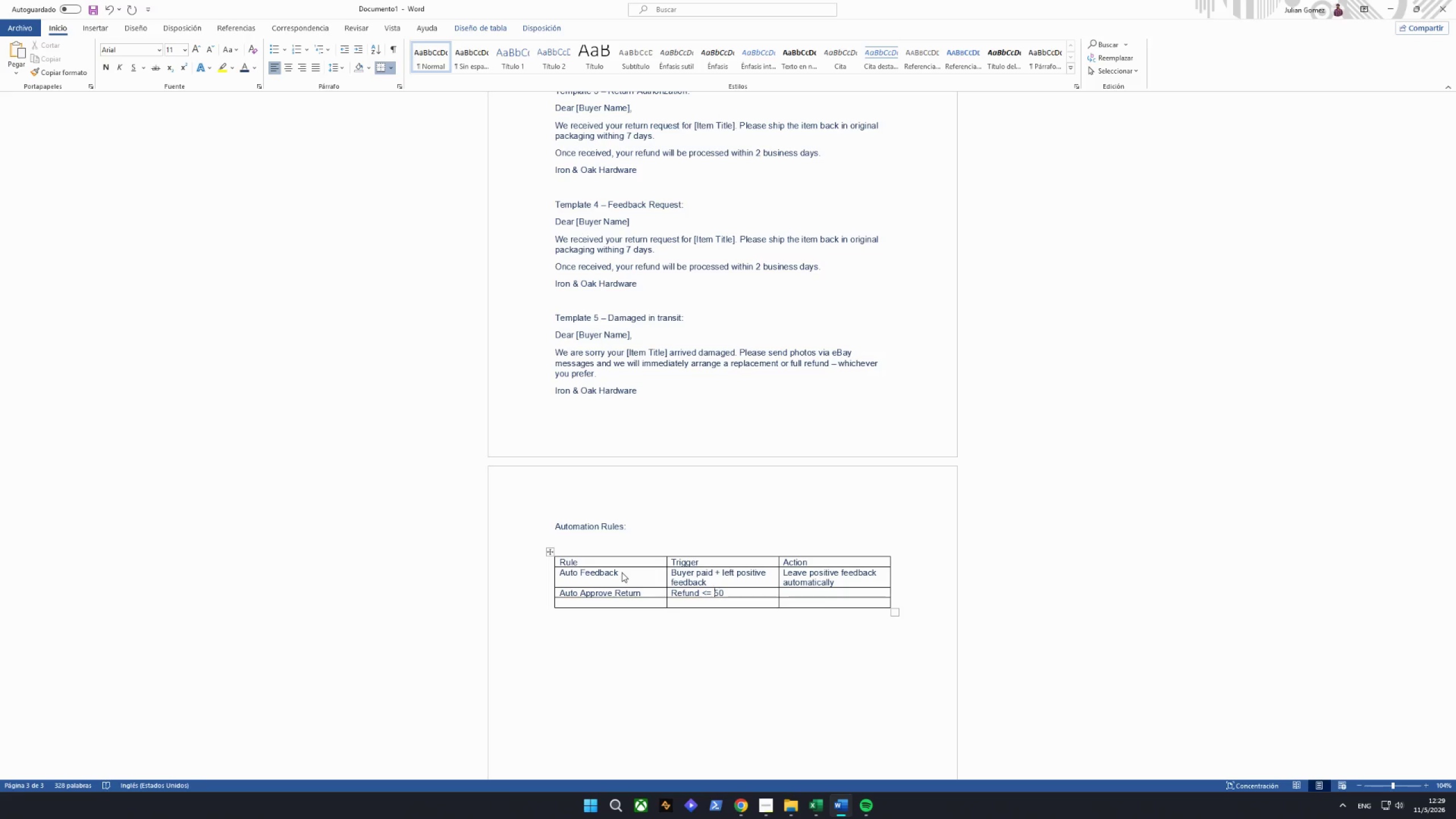 
key(ArrowLeft)
 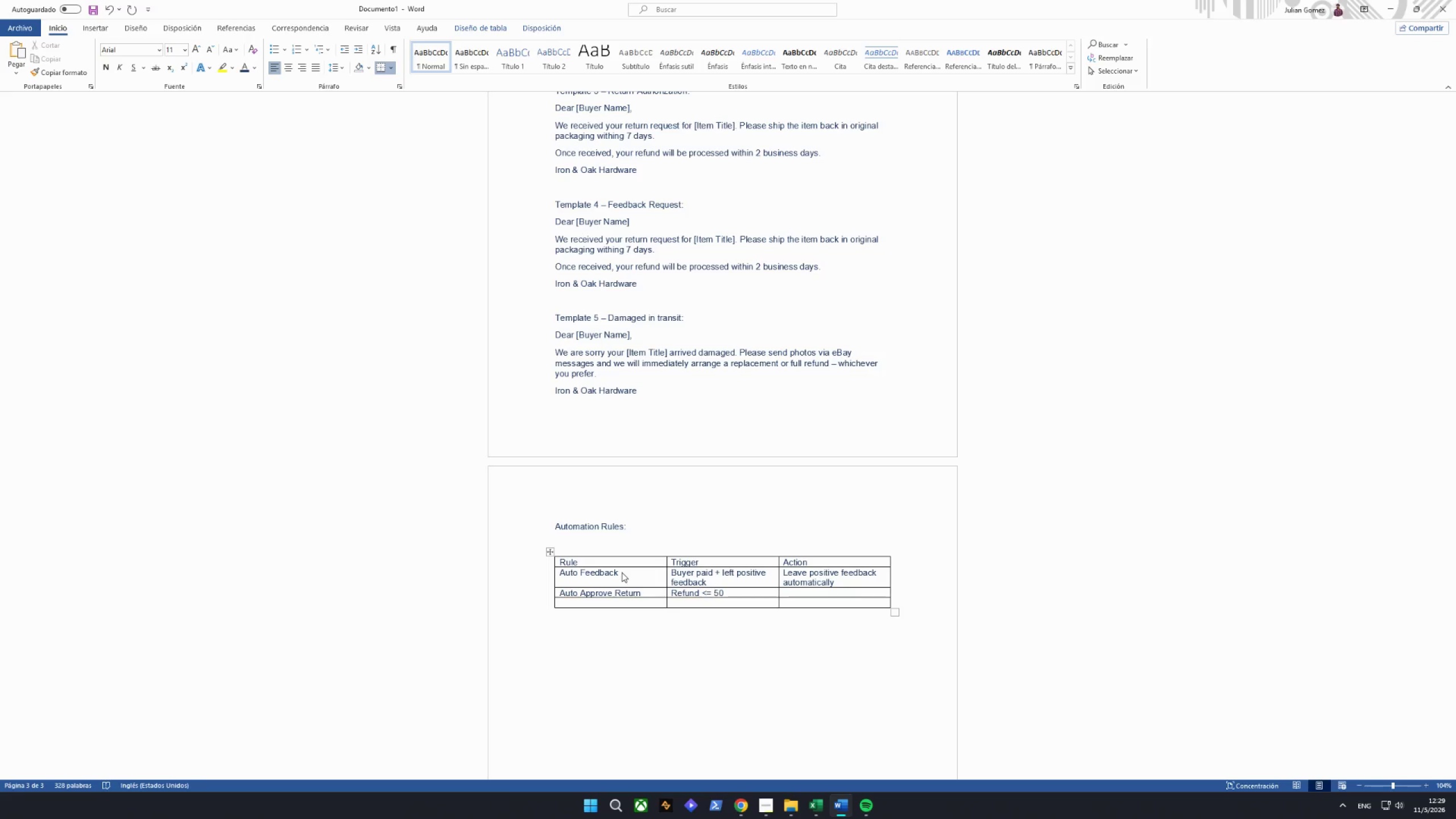 
key(Shift+4)
 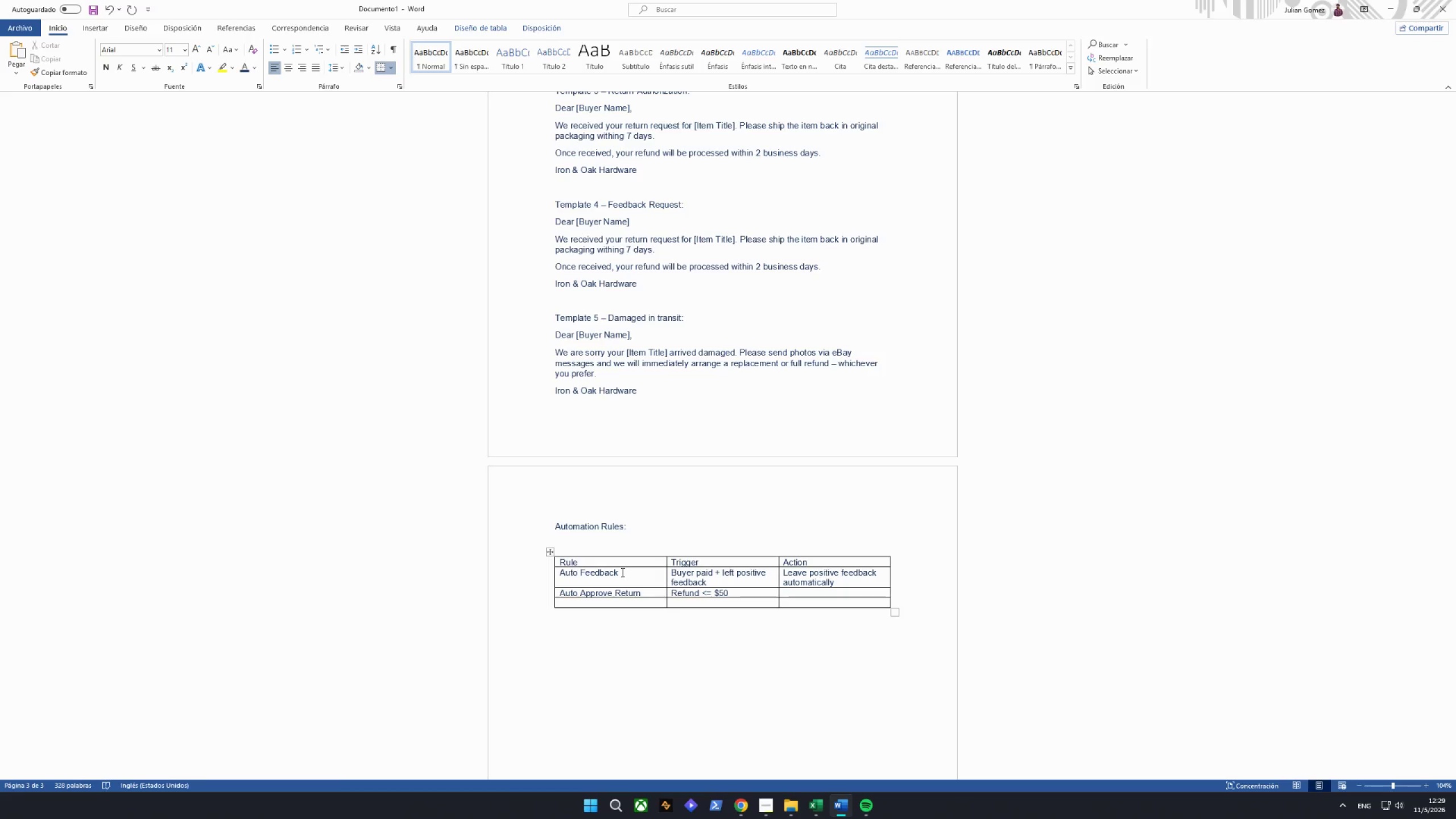 
hold_key(key=ArrowRight, duration=0.77)
 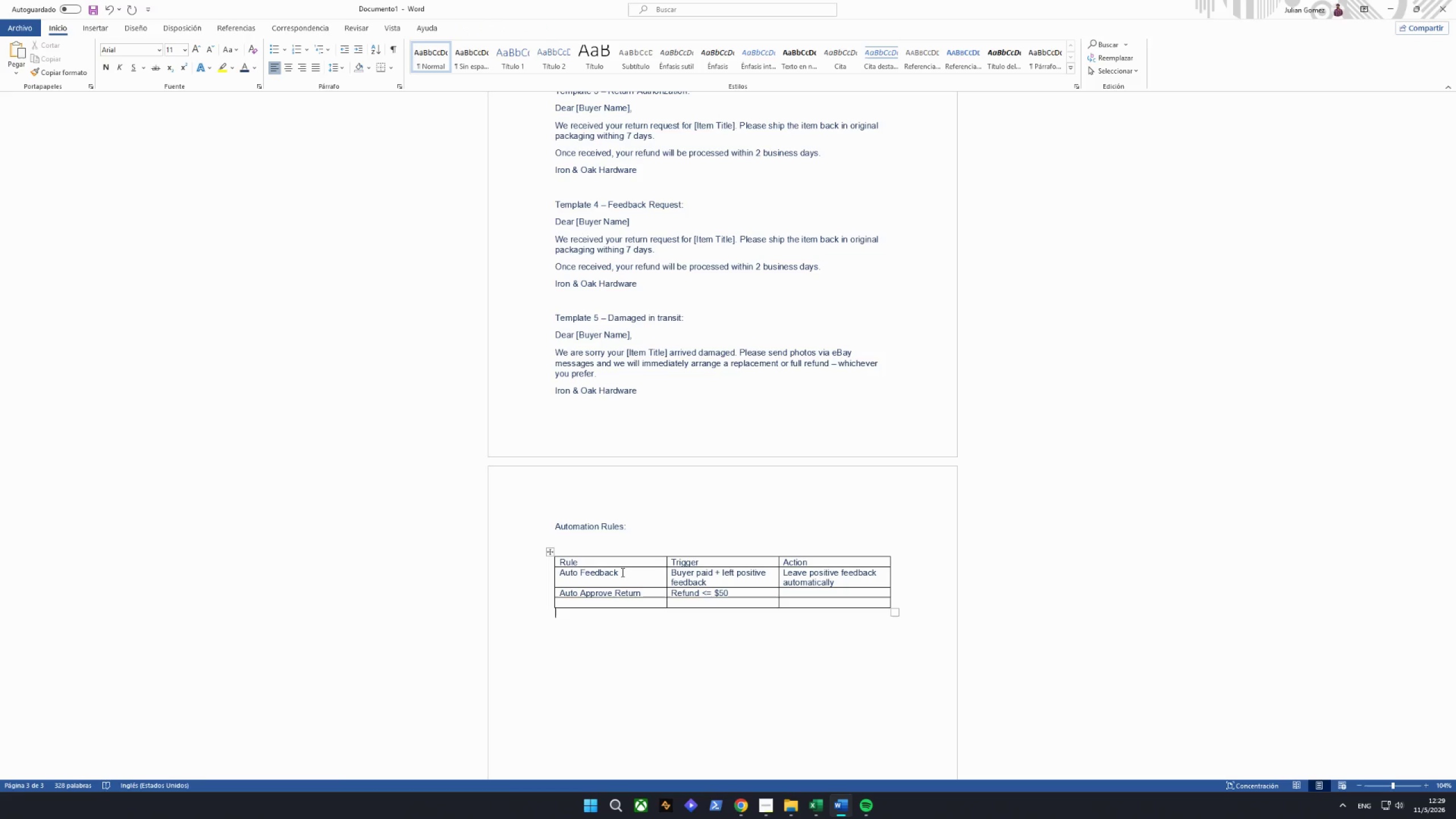 
key(ArrowLeft)
 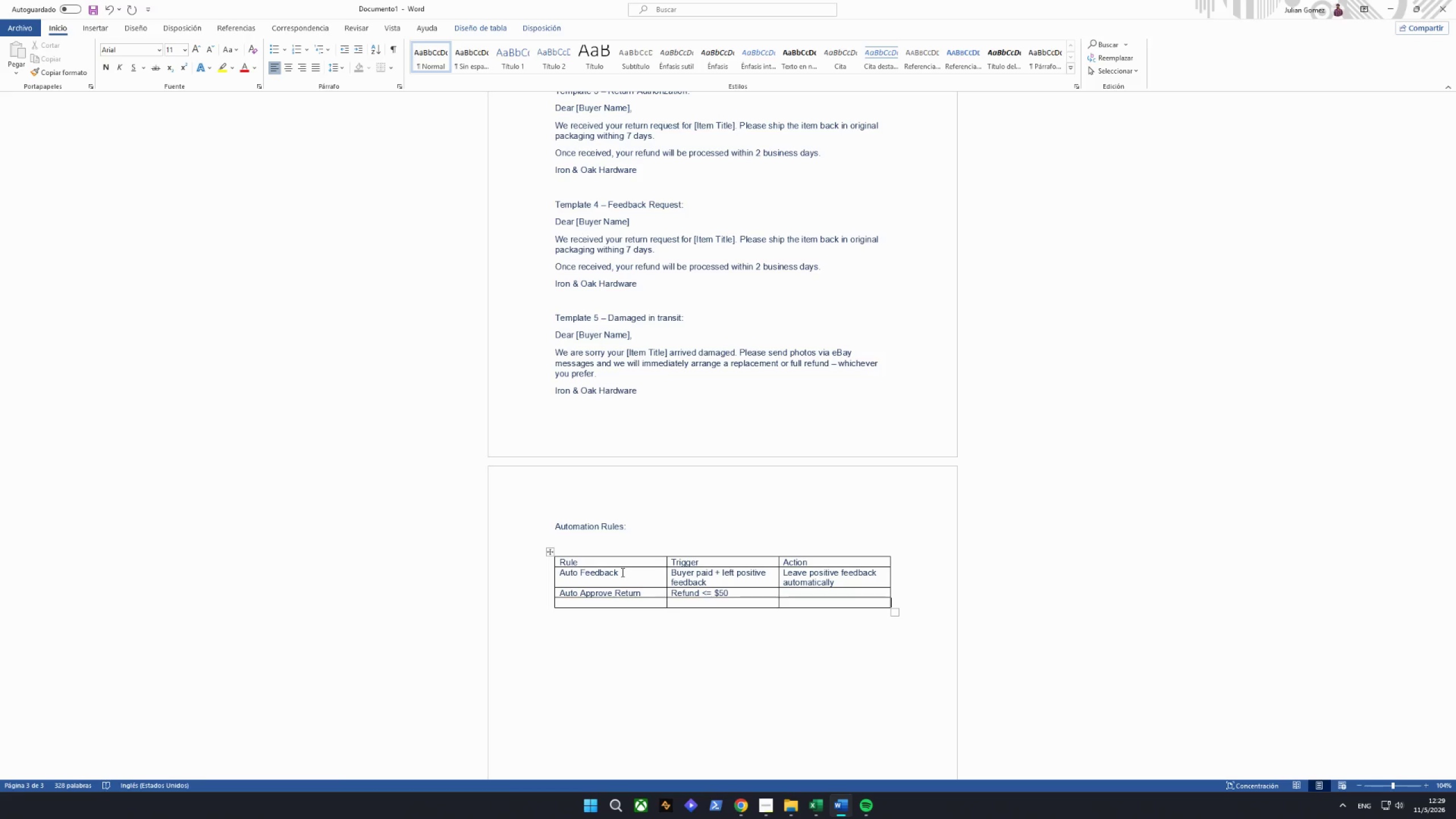 
key(ArrowLeft)
 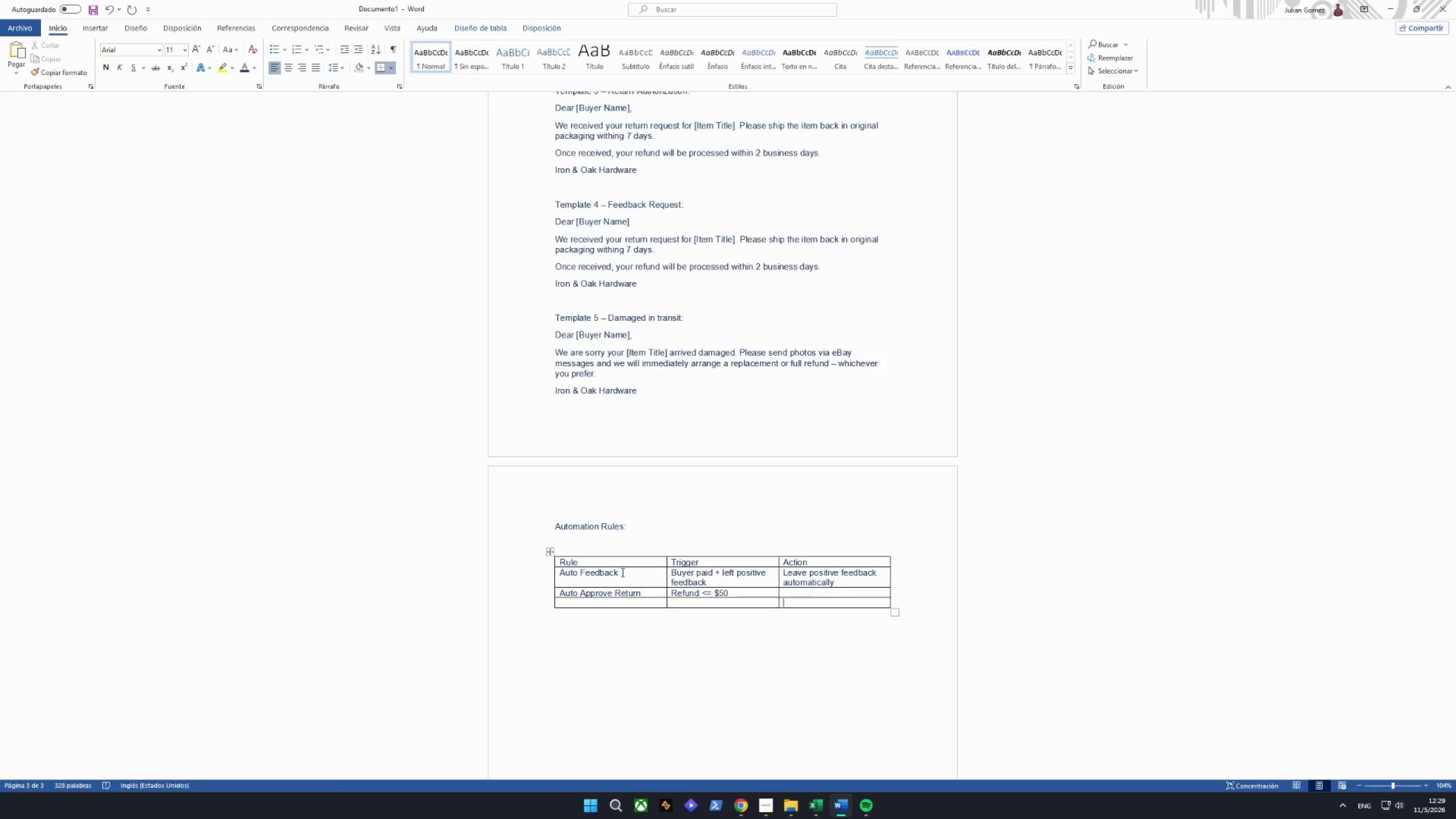 
key(ArrowLeft)
 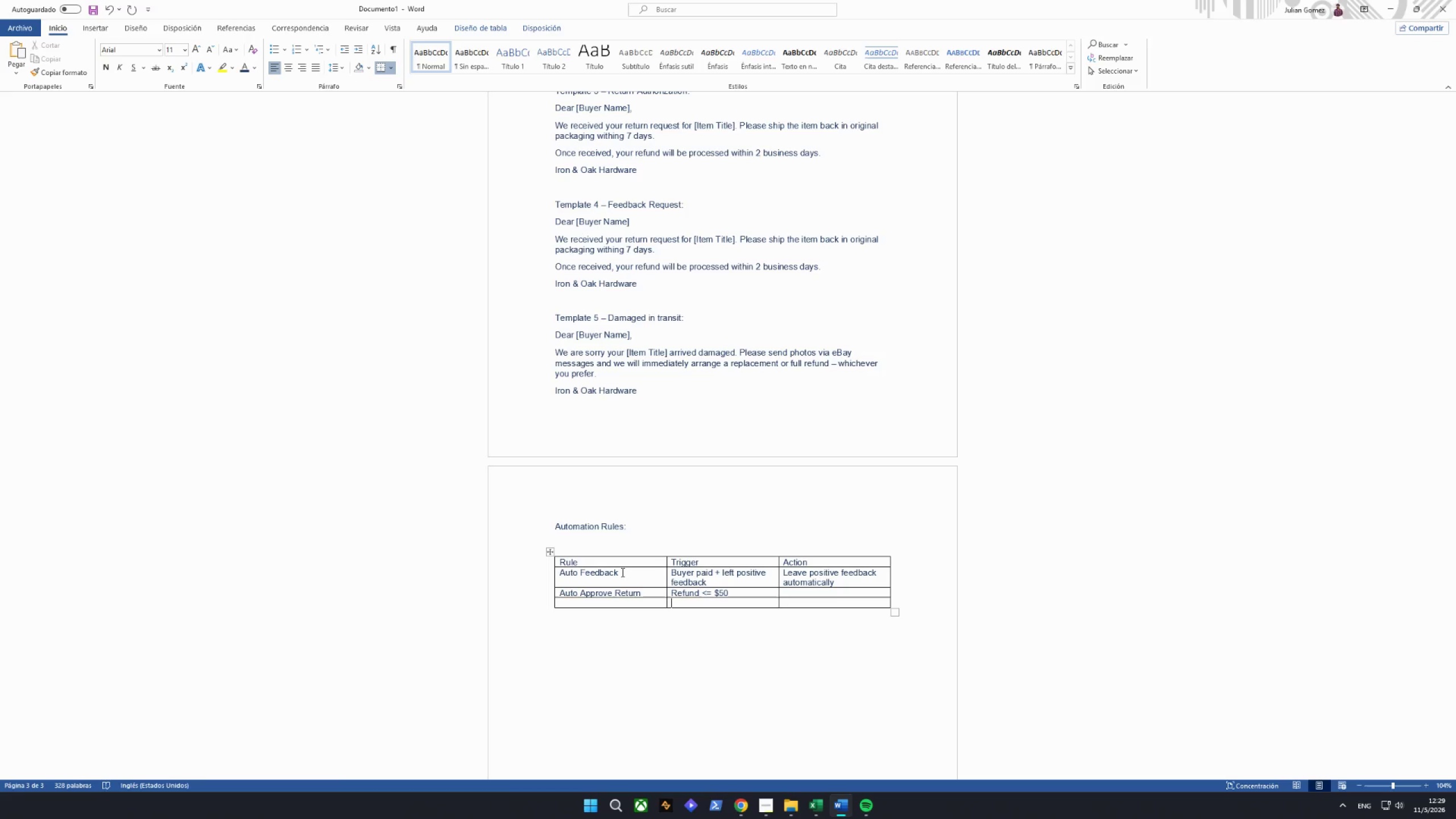 
key(ArrowUp)
 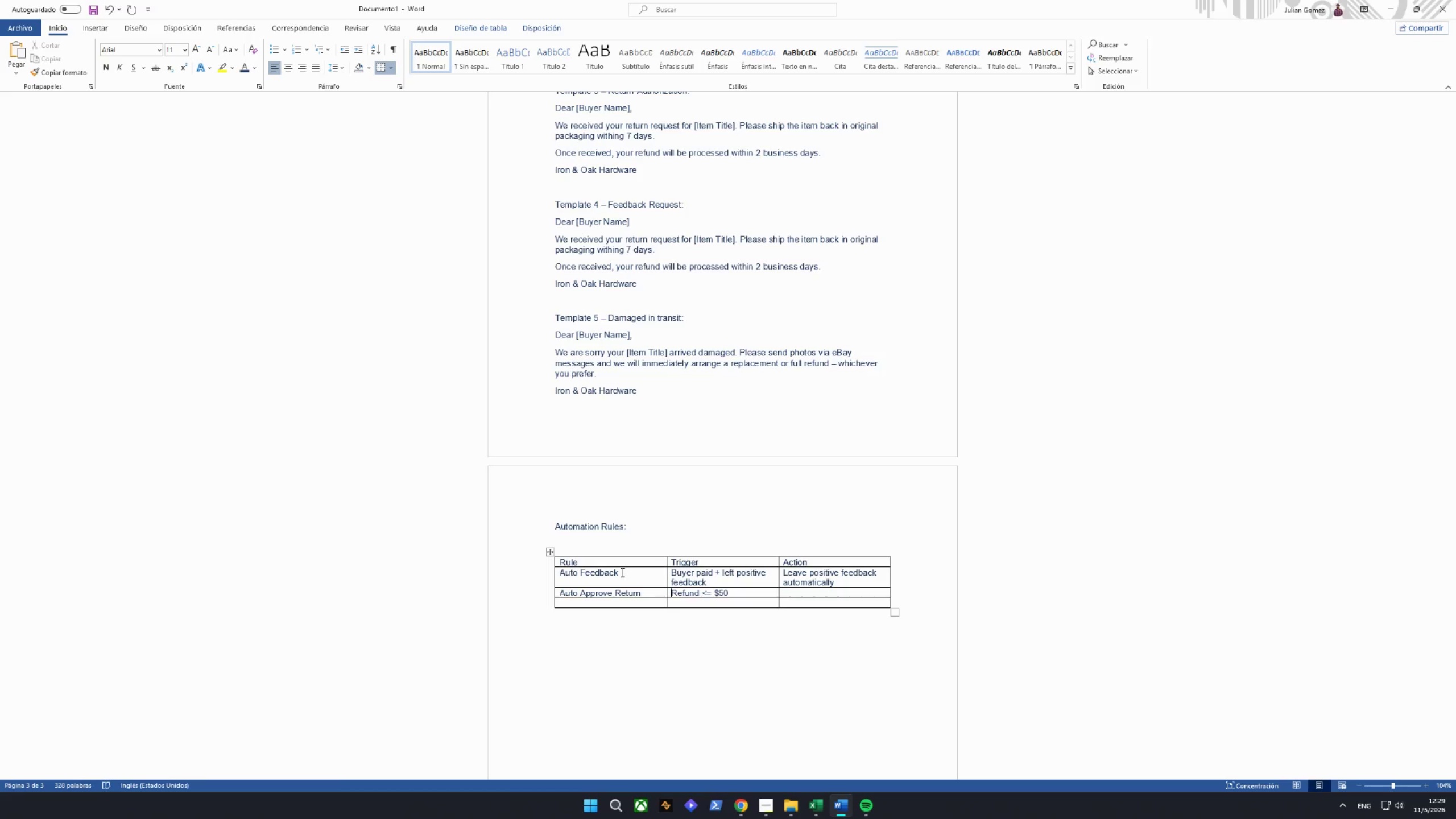 
hold_key(key=ArrowRight, duration=0.7)
 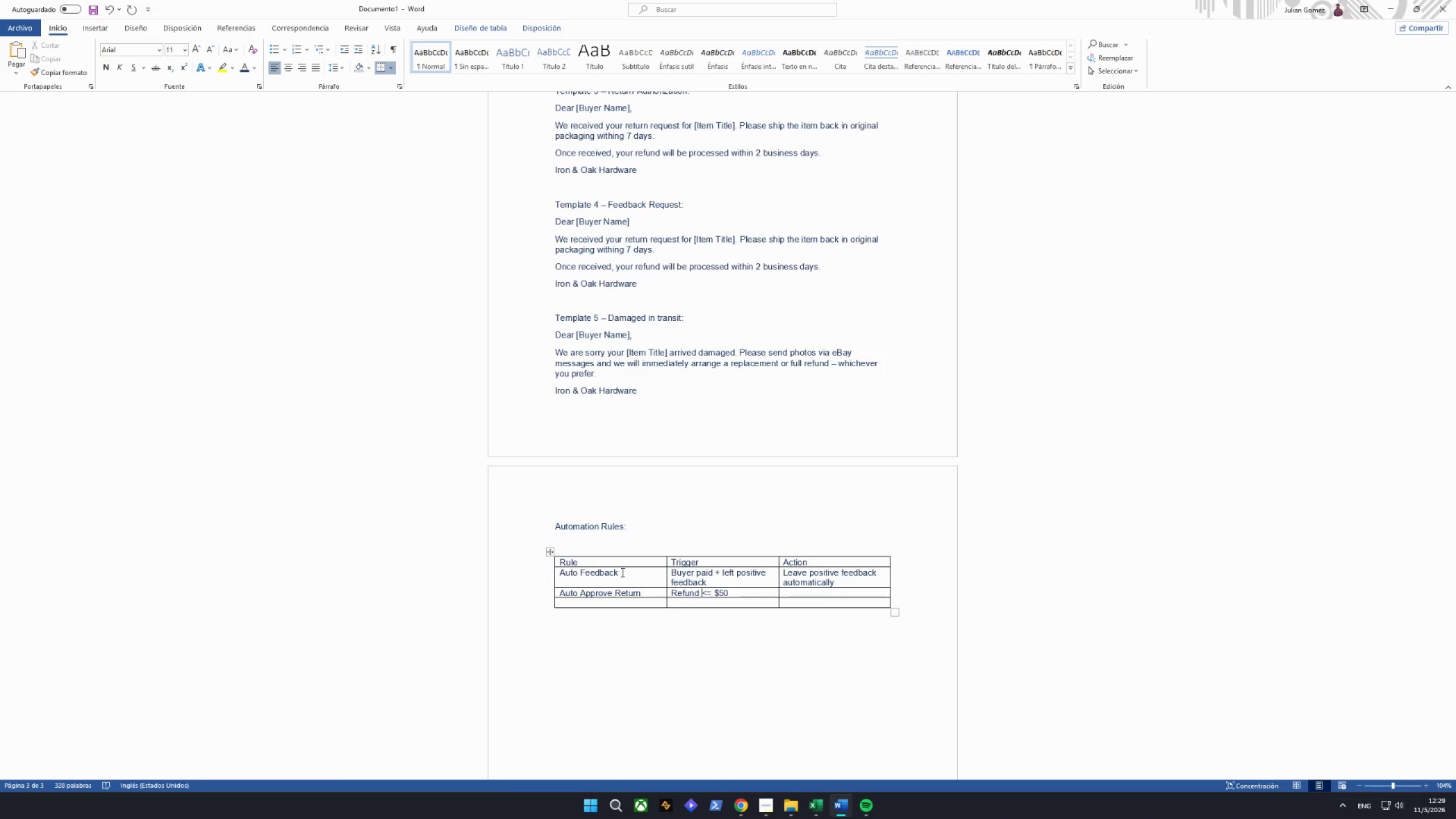 
hold_key(key=ArrowRight, duration=0.91)
 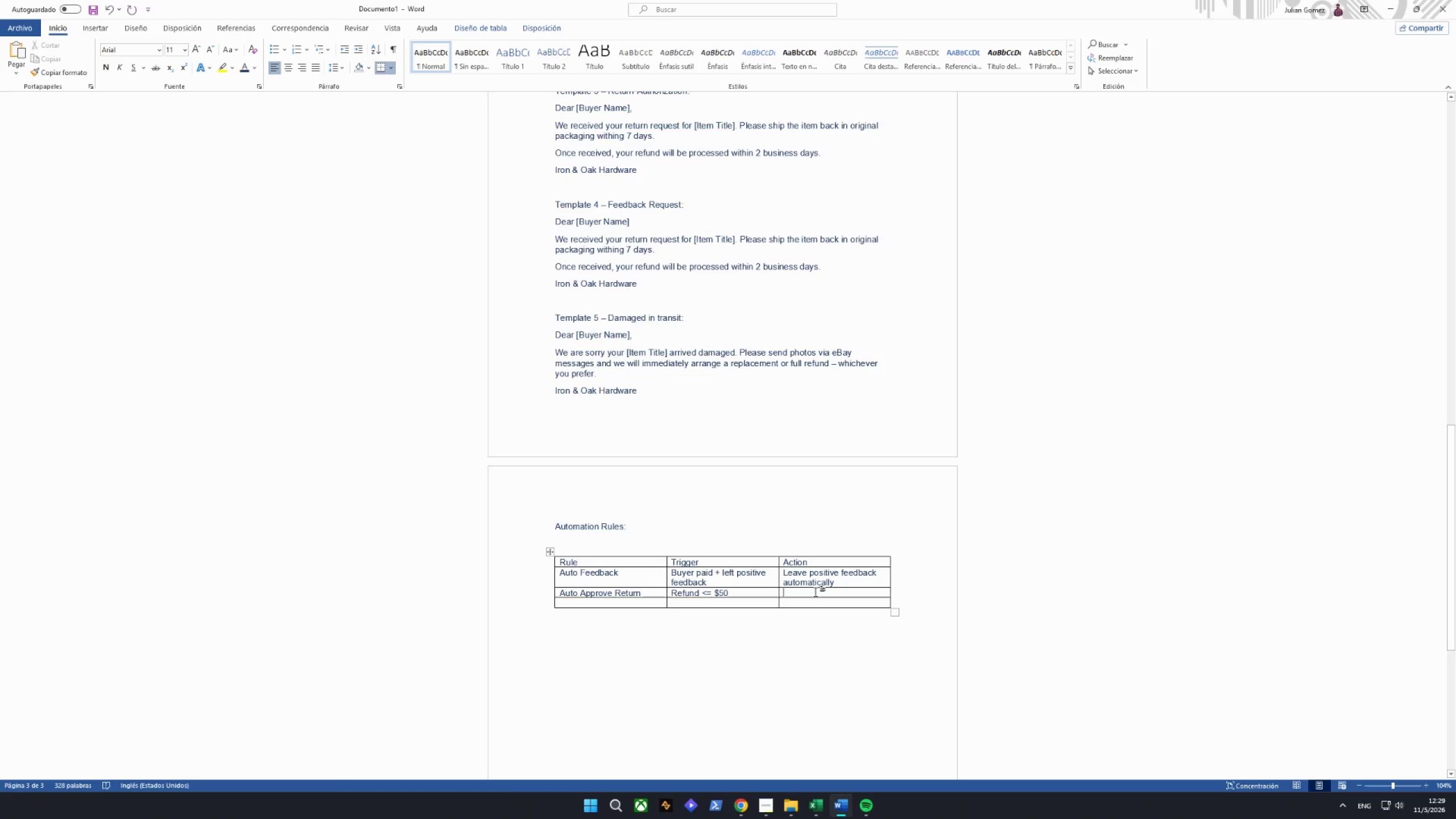 
wait(6.88)
 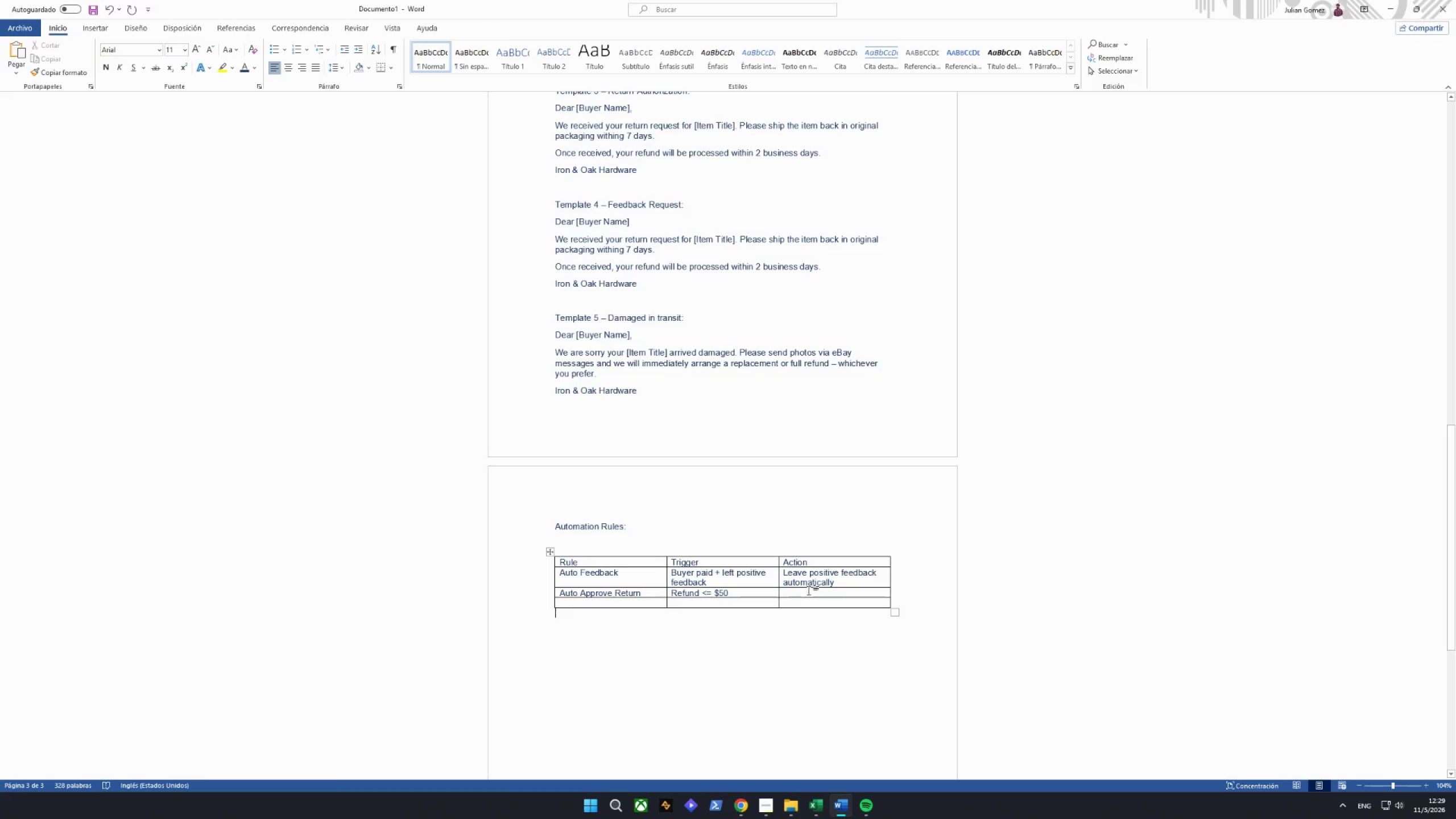 
type(Approve return automatically)
 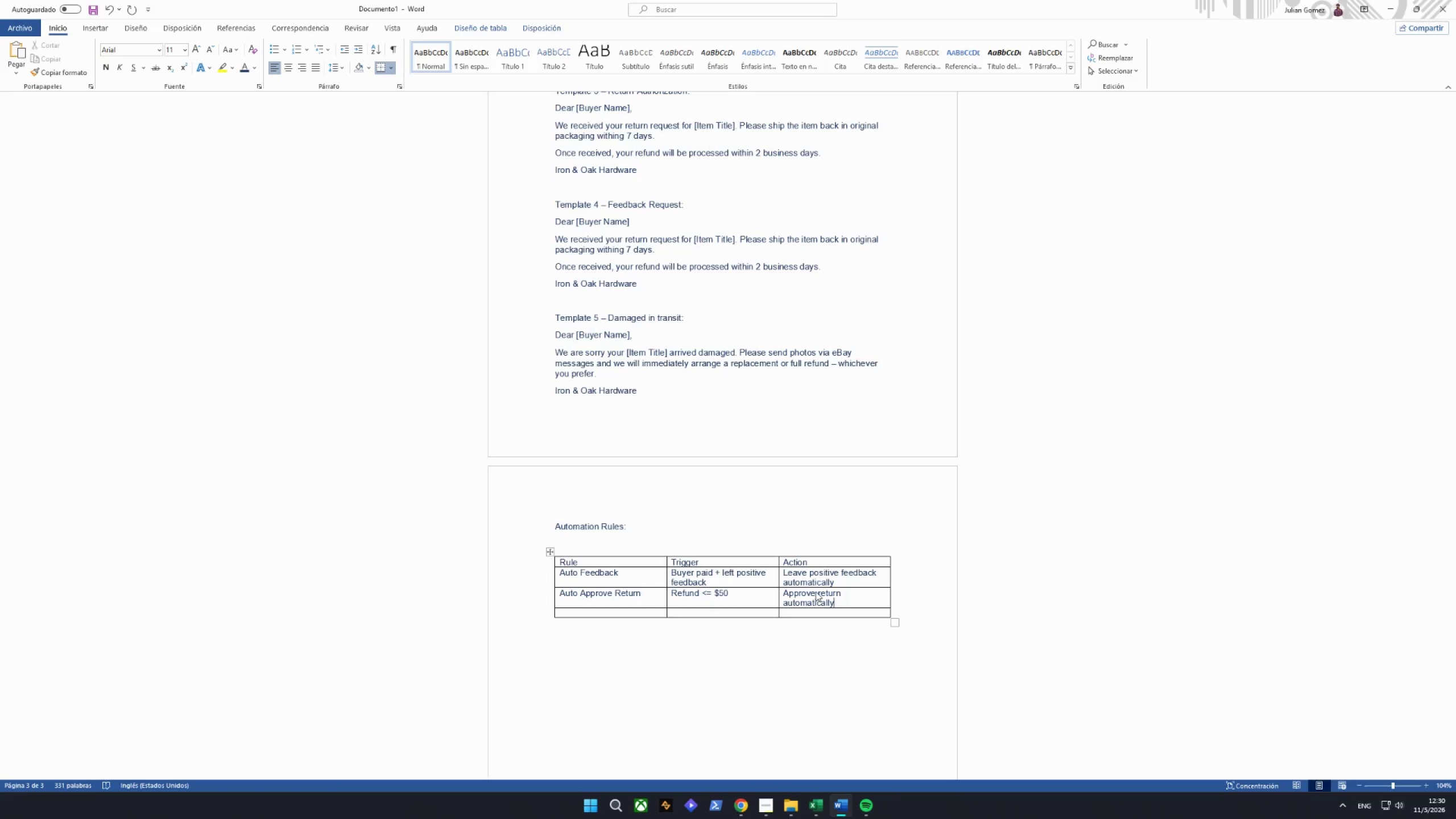 
key(ArrowDown)
 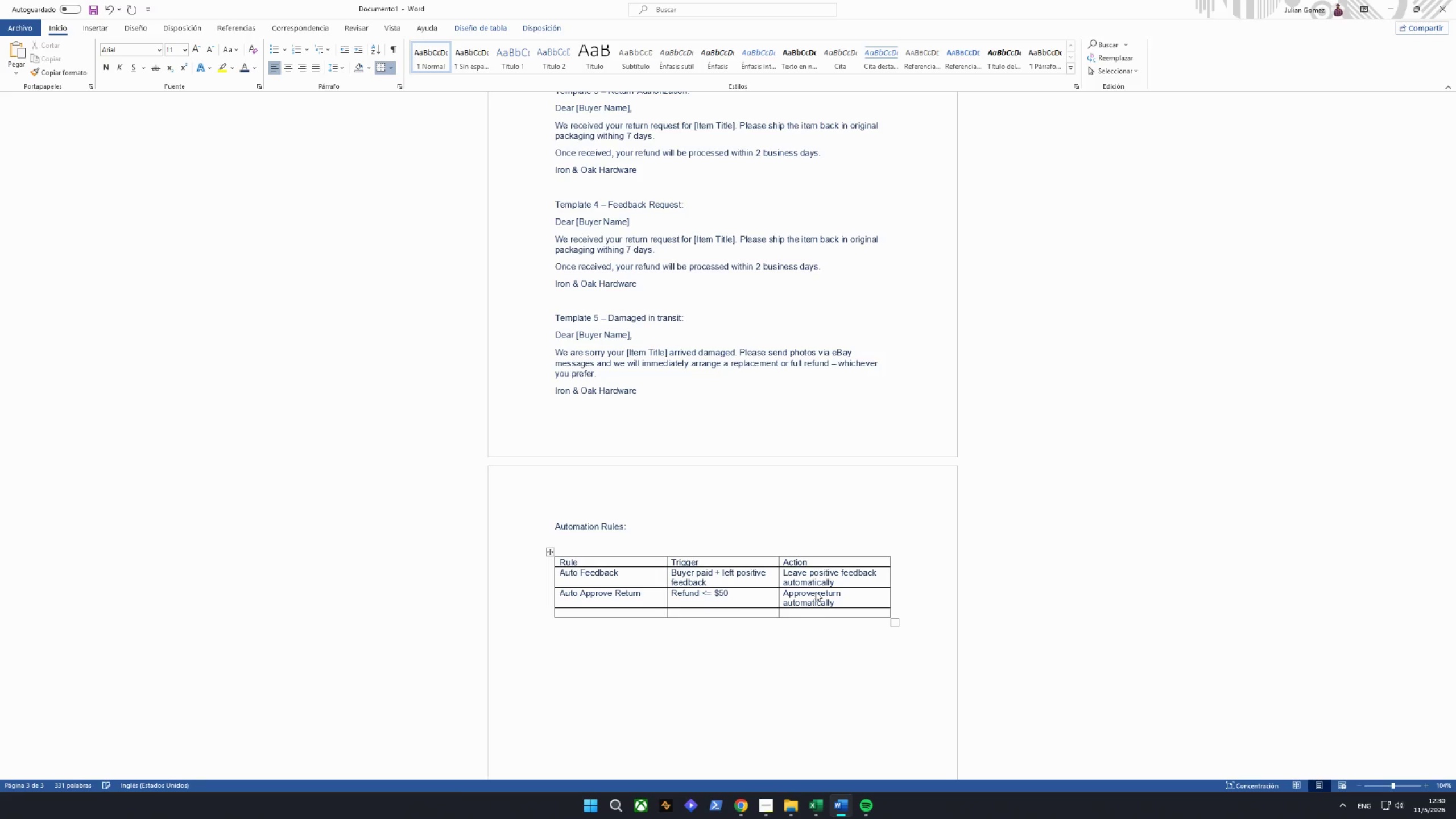 
key(ArrowLeft)
 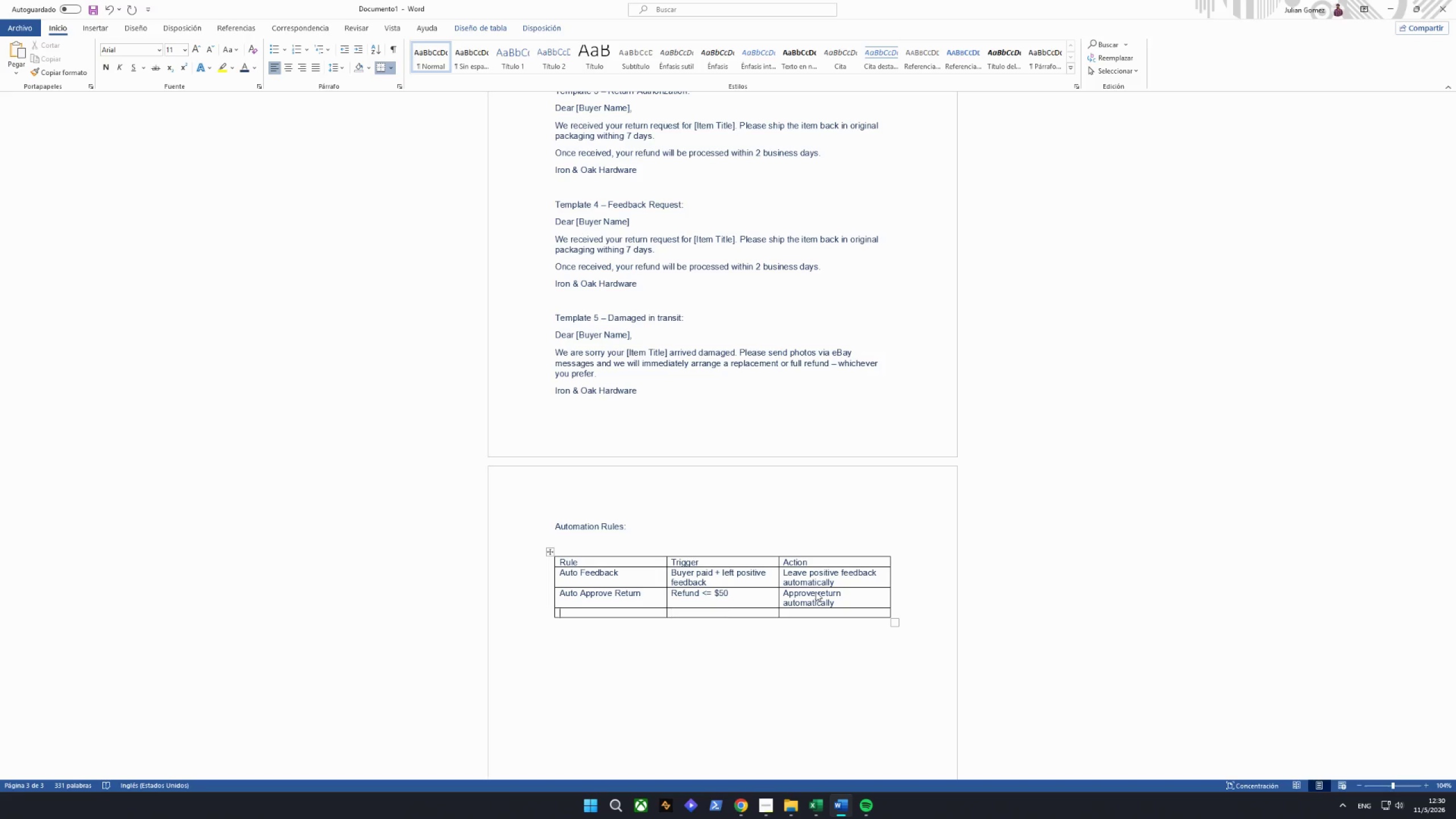 
key(ArrowLeft)
 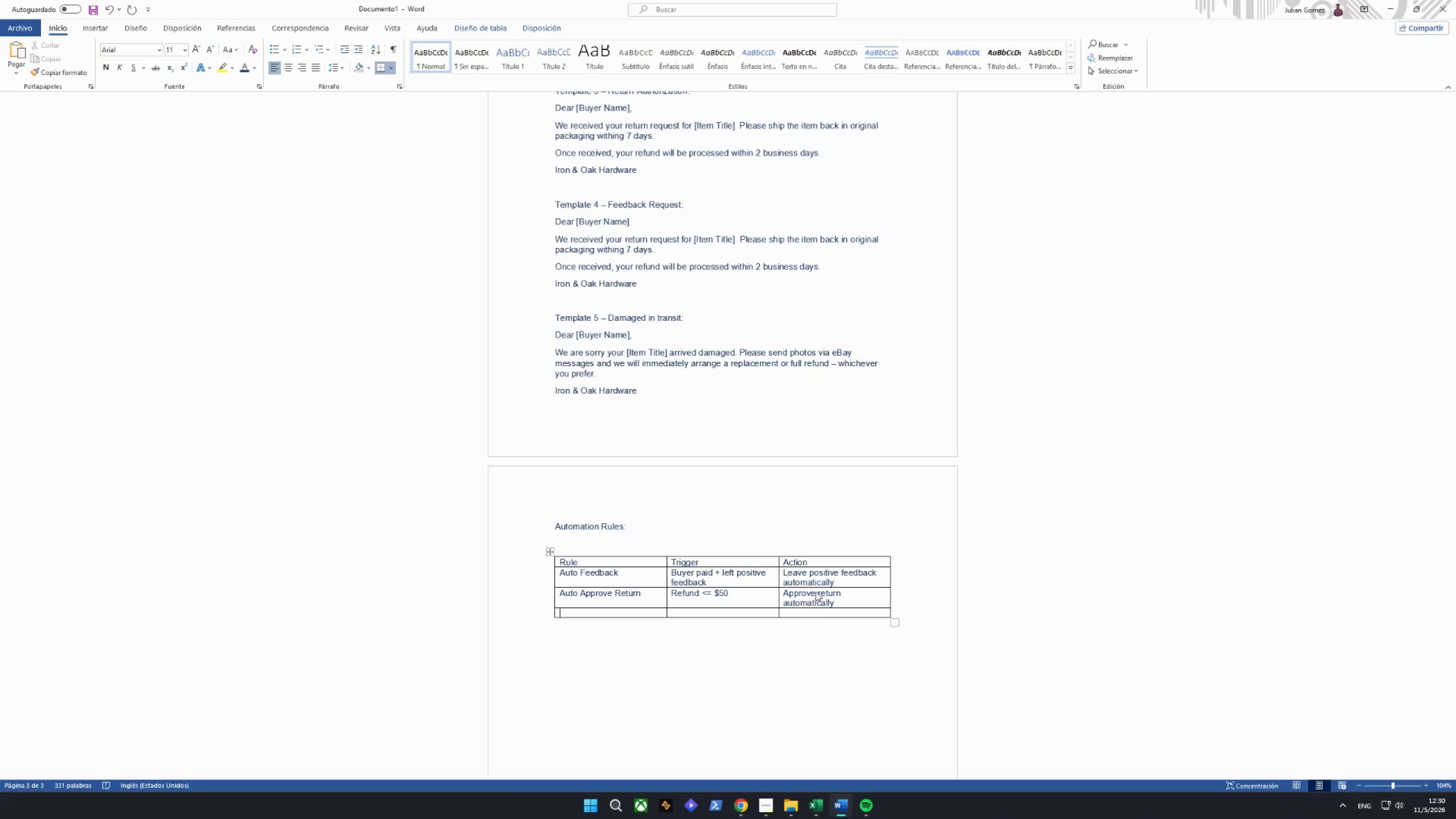 
type(Auto Approve Damaged )
key(Backspace)
key(Tab)
type(Reaso)
key(Backspace)
type(=)
key(Backspace)
type(on _=)
key(Backspace)
key(Backspace)
type(= )
 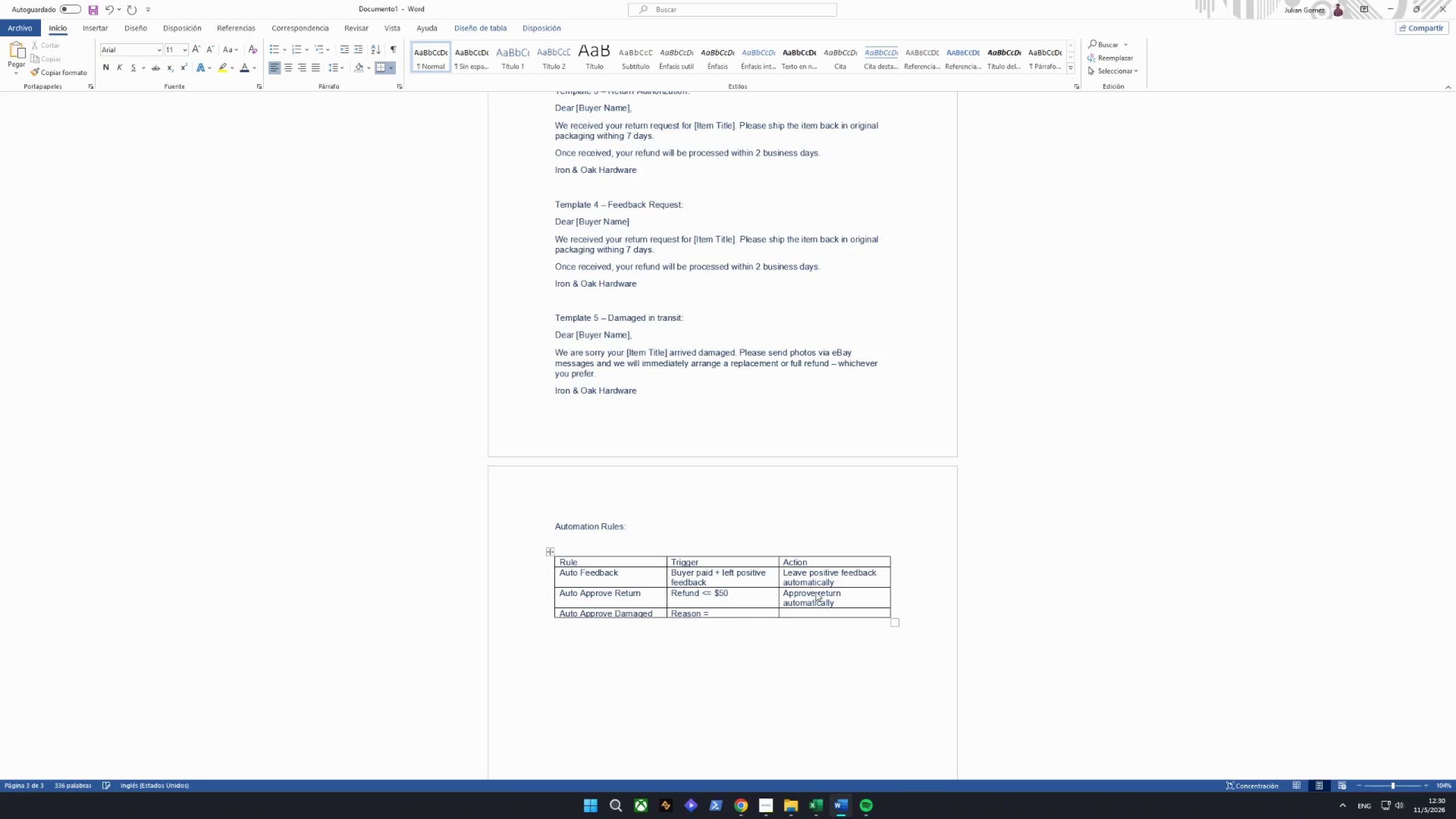 
type(Arrived damaged)
key(Tab)
type(Approve return automatically)
 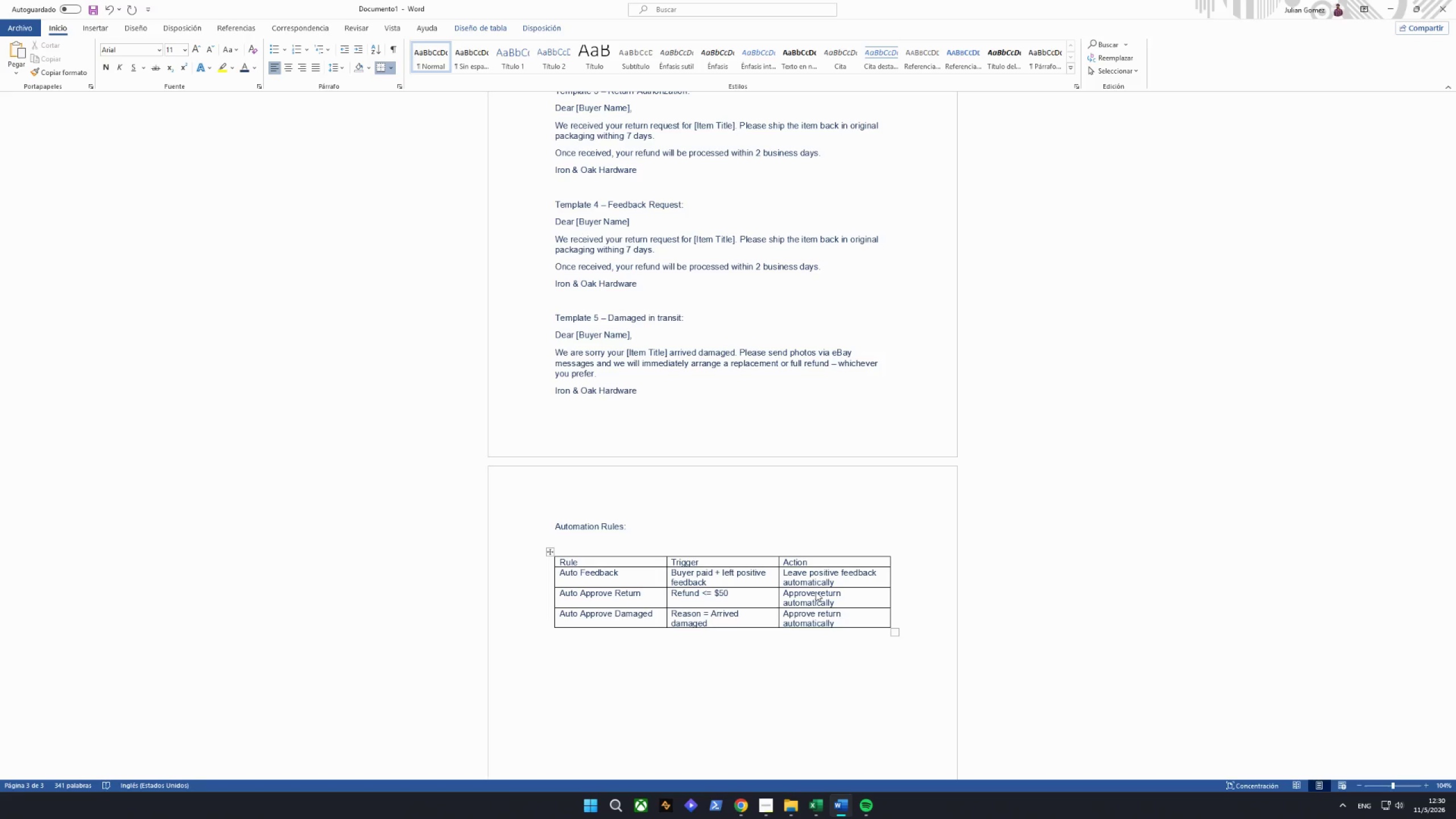 
wait(7.06)
 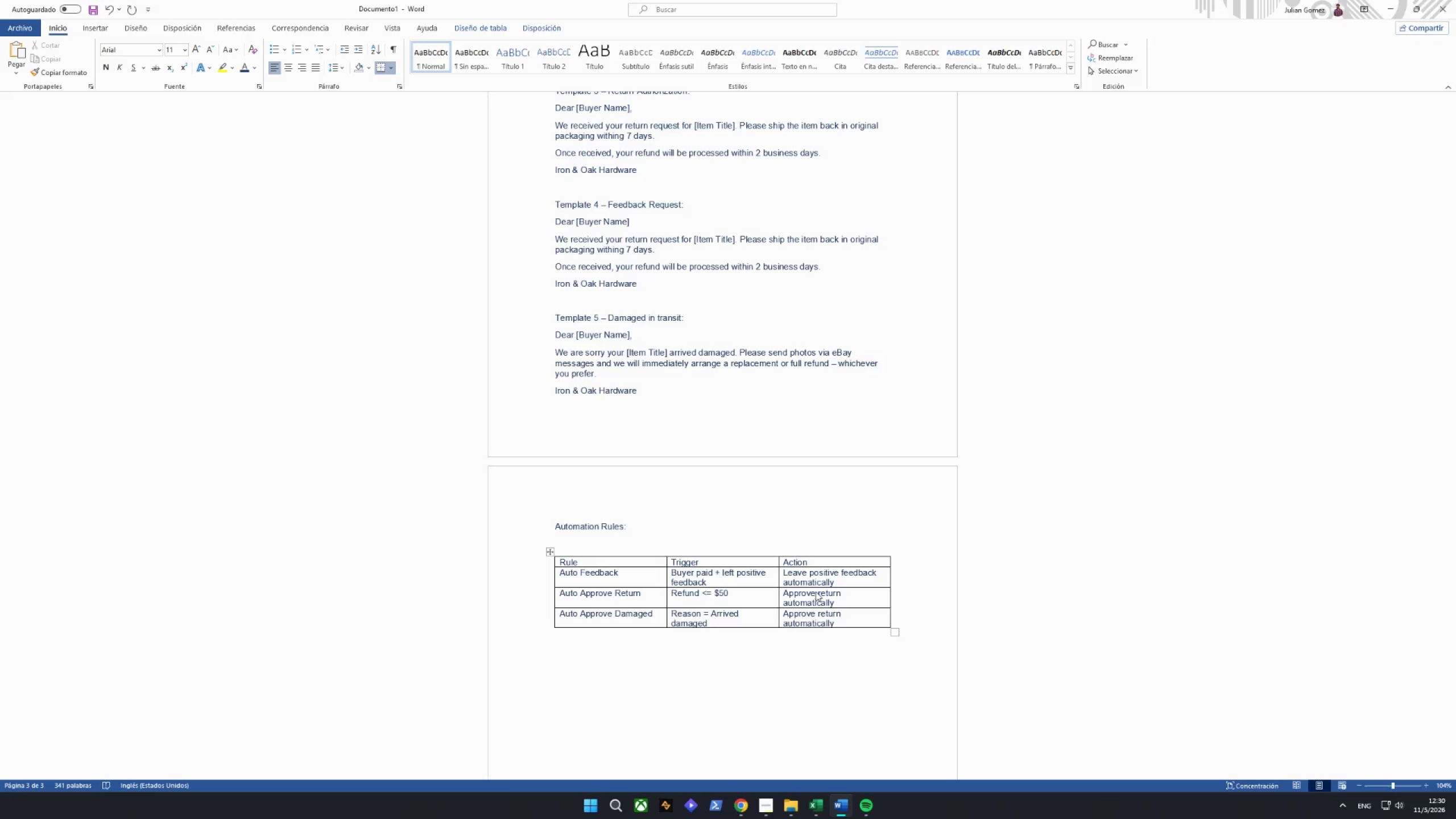 
left_click([766, 657])
 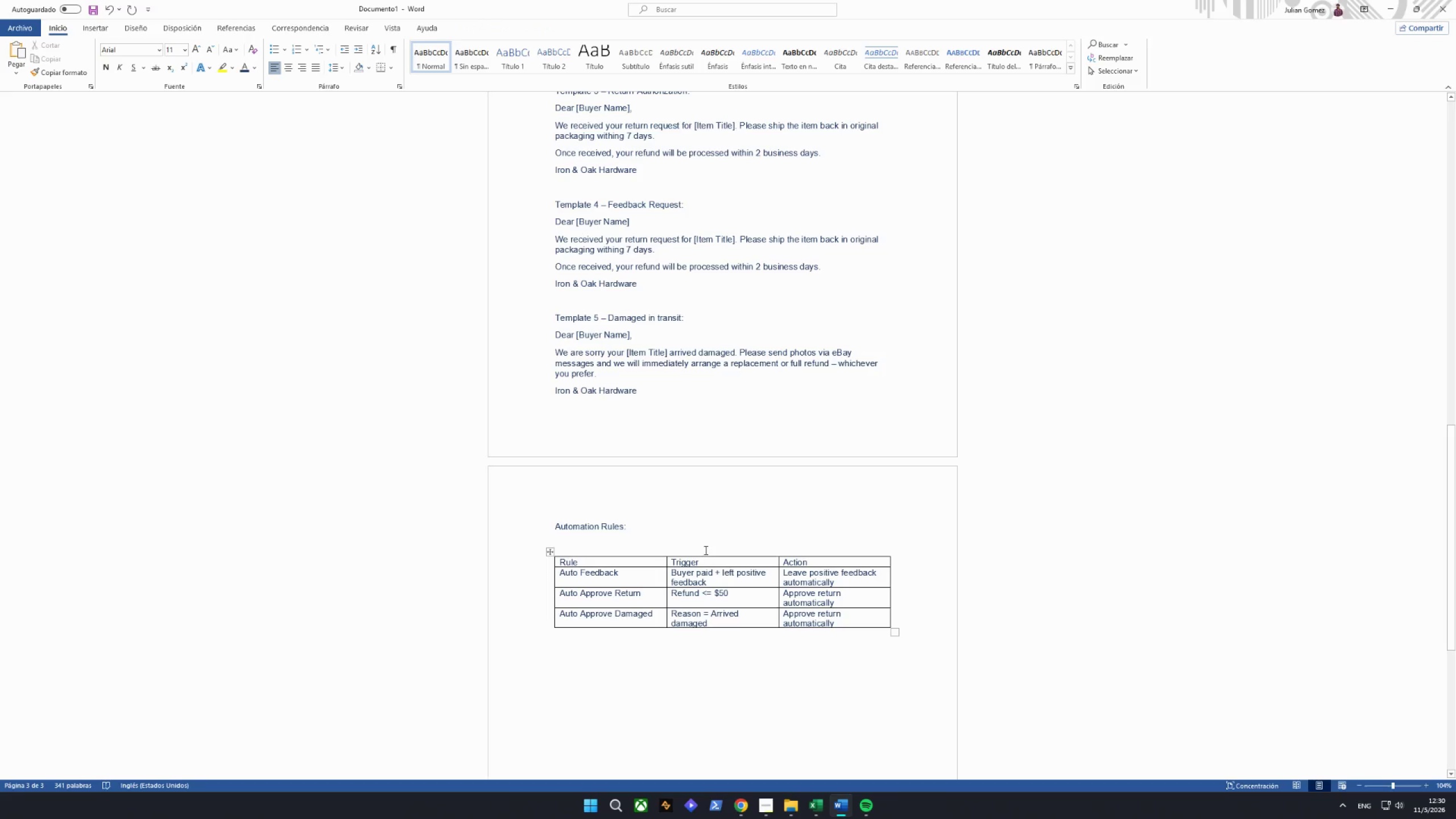 
left_click([914, 624])
 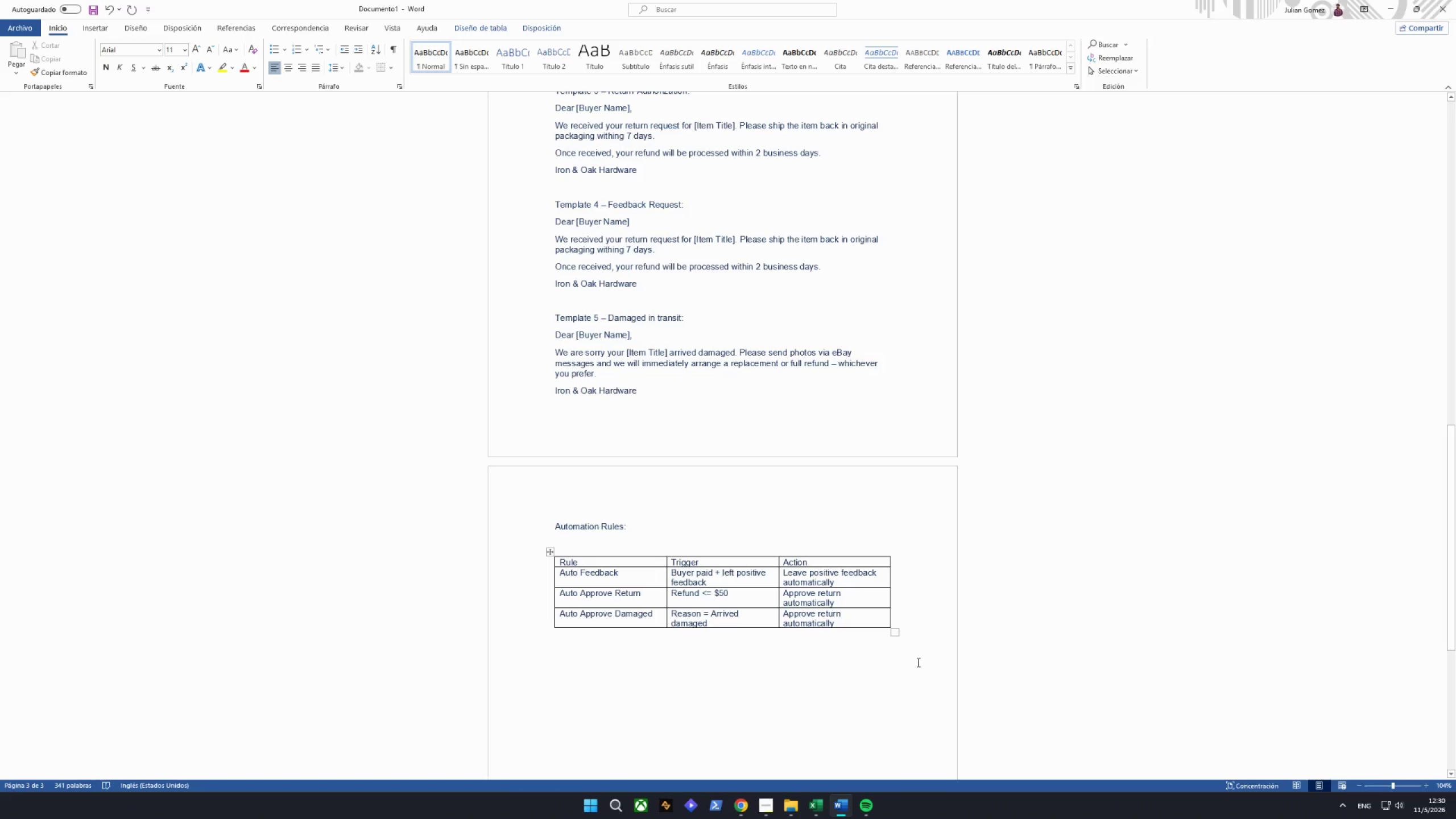 
left_click([919, 656])
 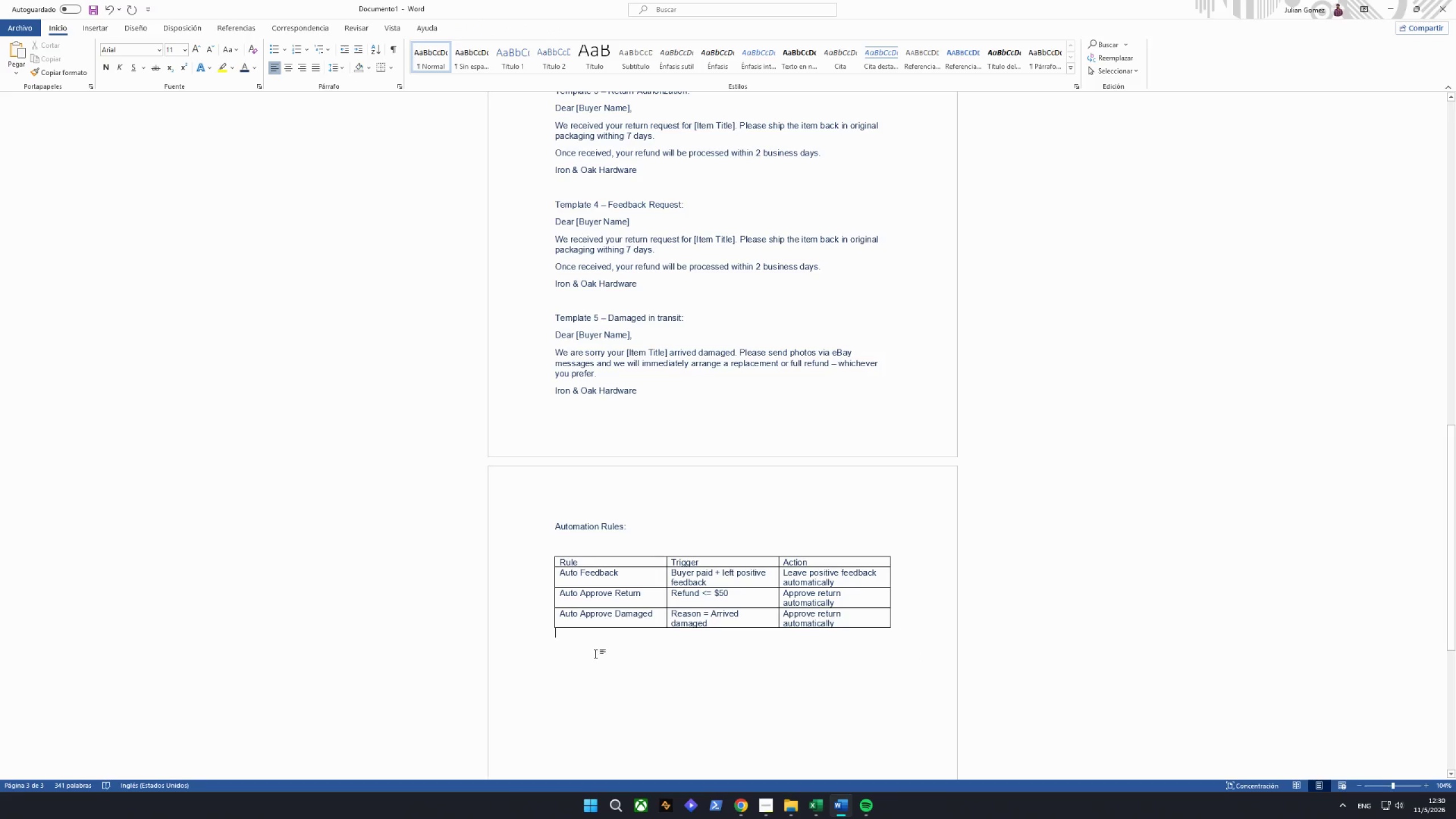 
key(Enter)
 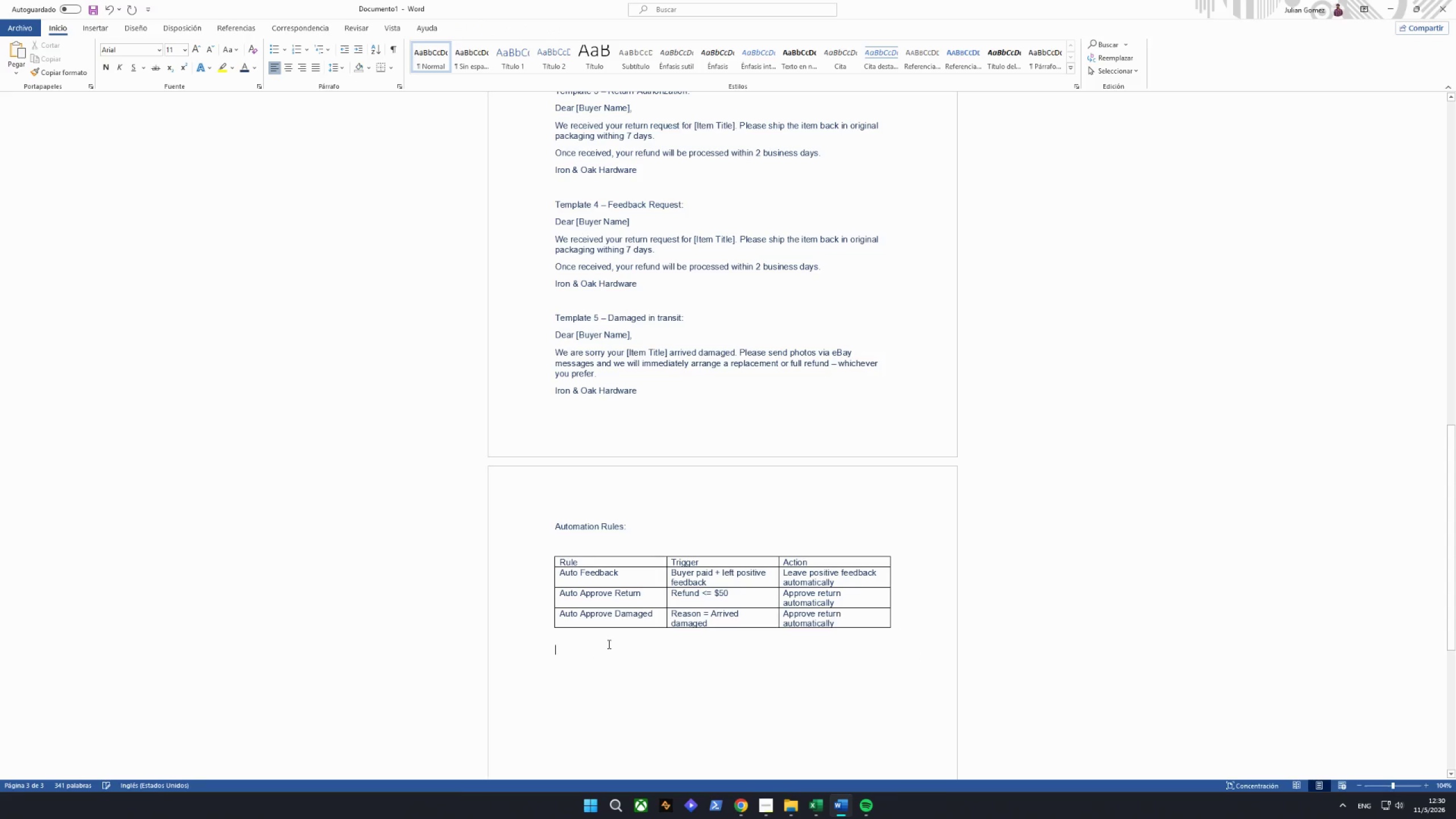 
key(Enter)
 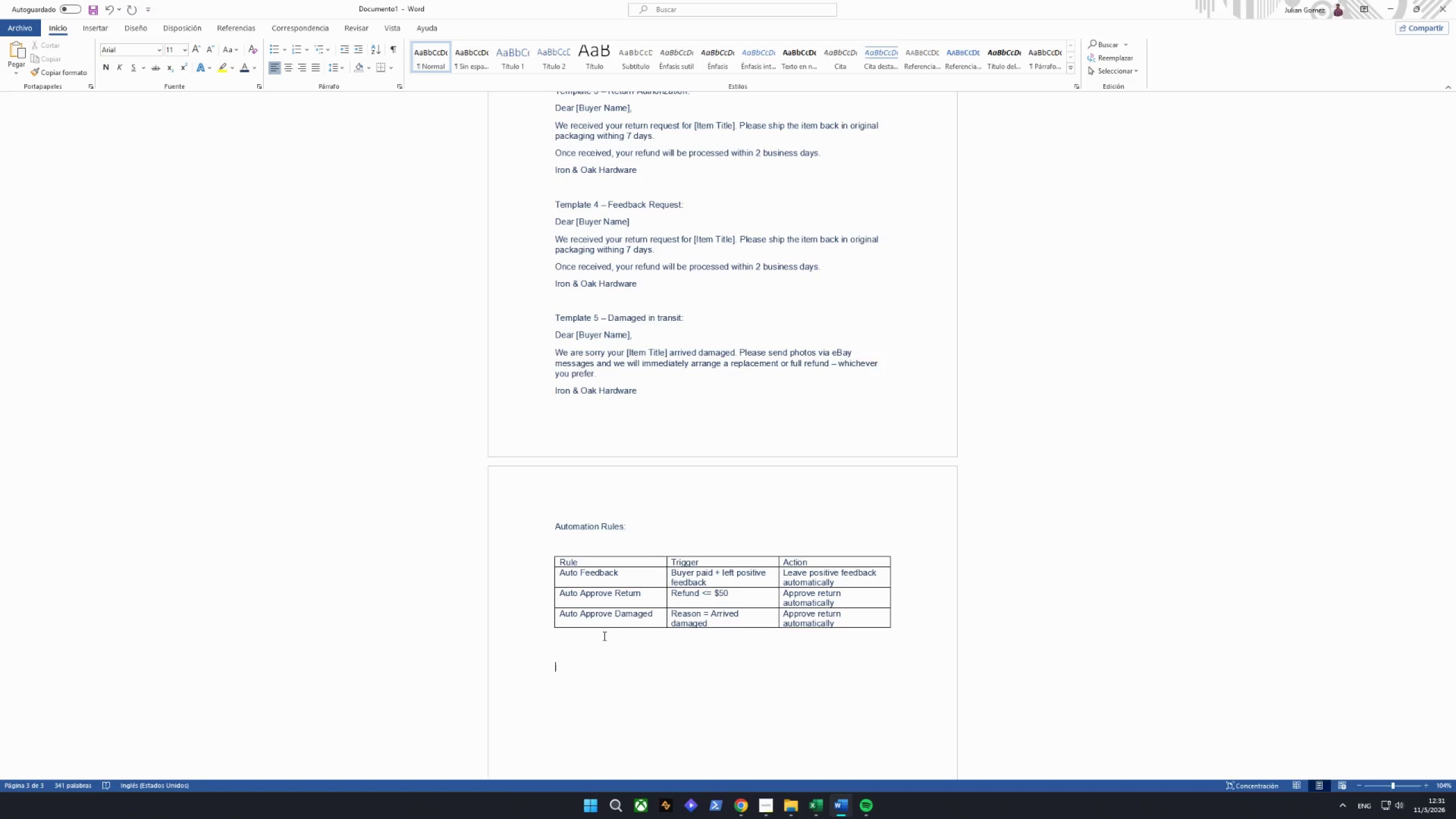 
wait(22.38)
 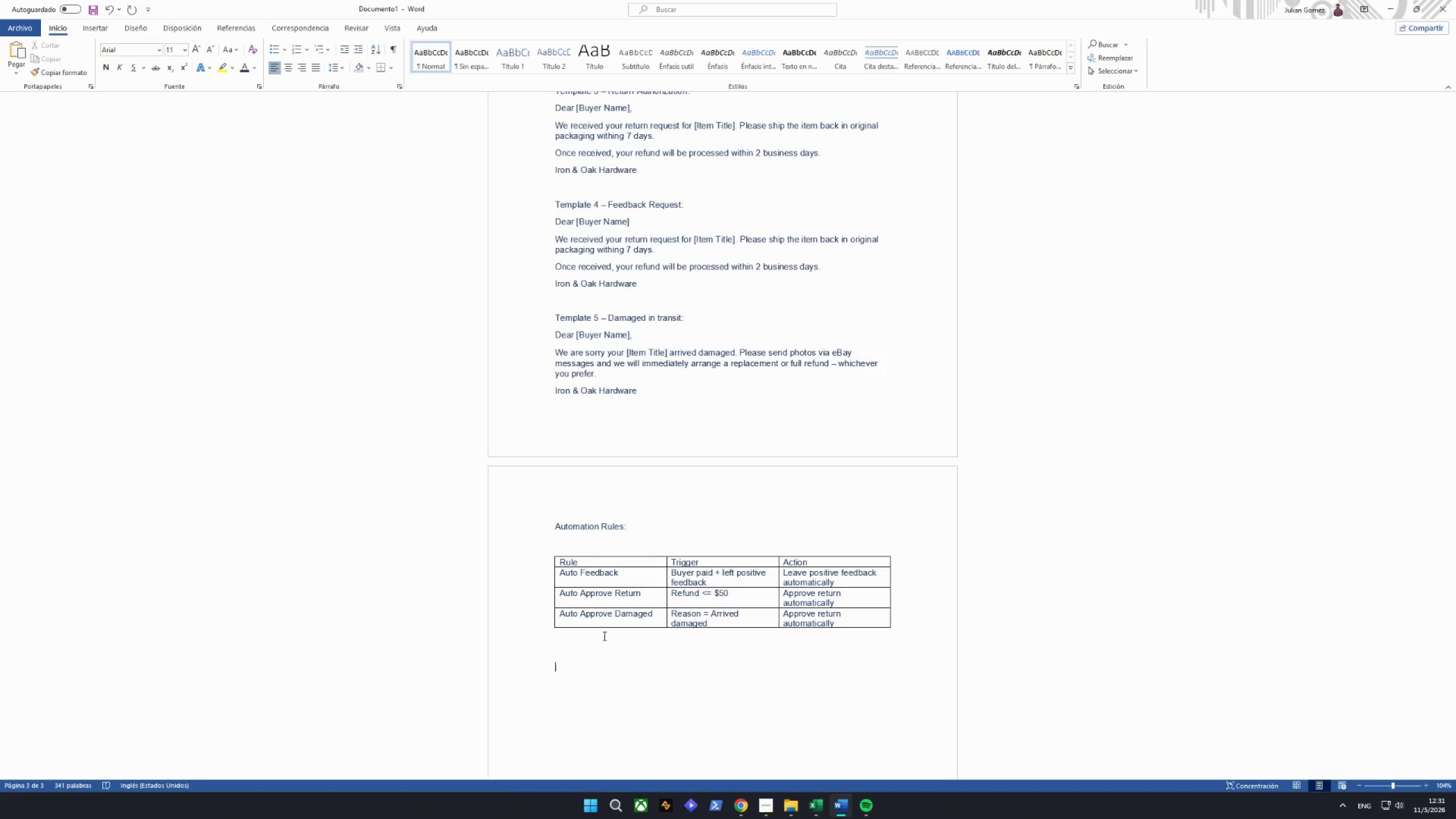 
key(CapsLock)
 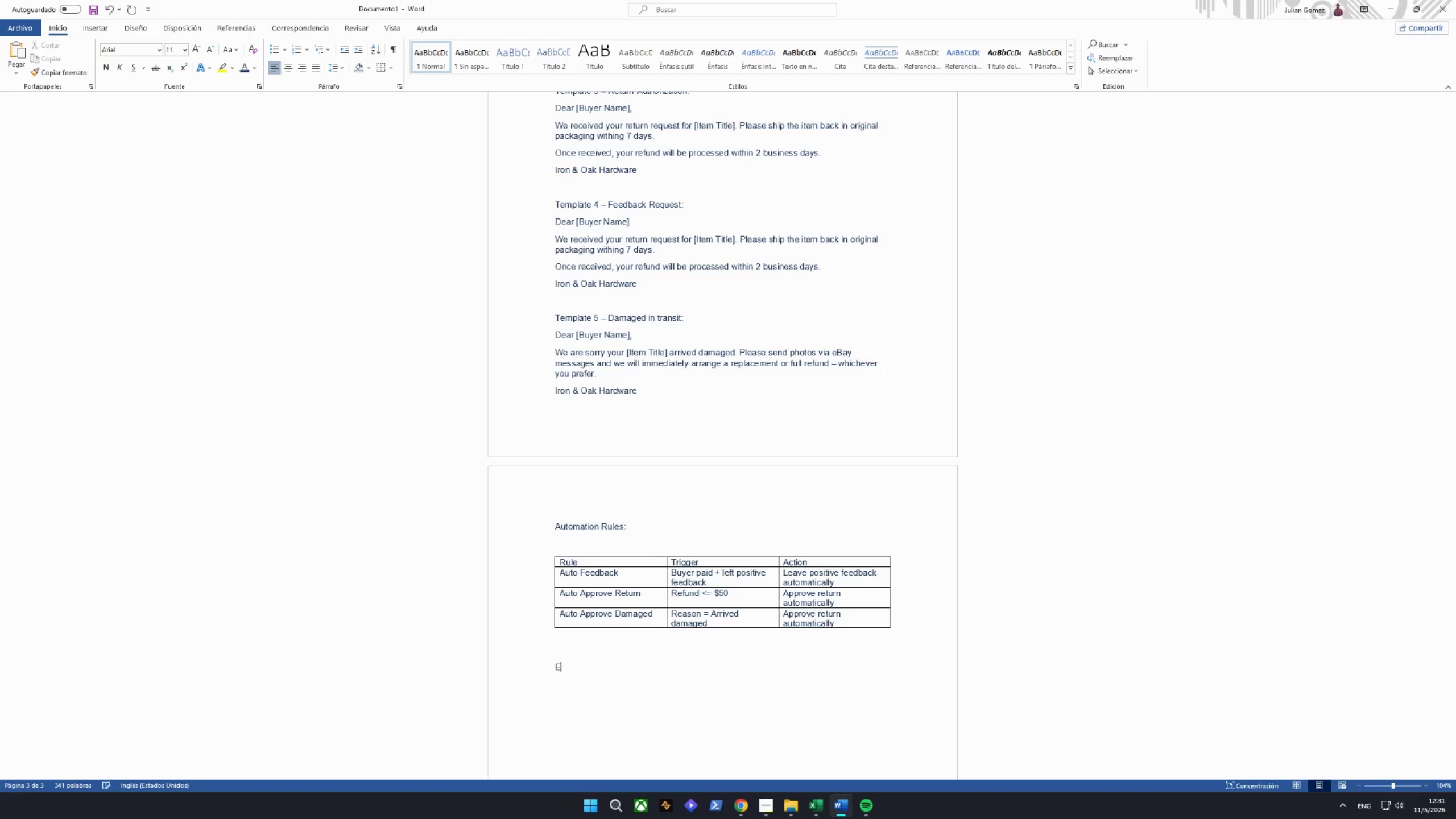 
key(E)
 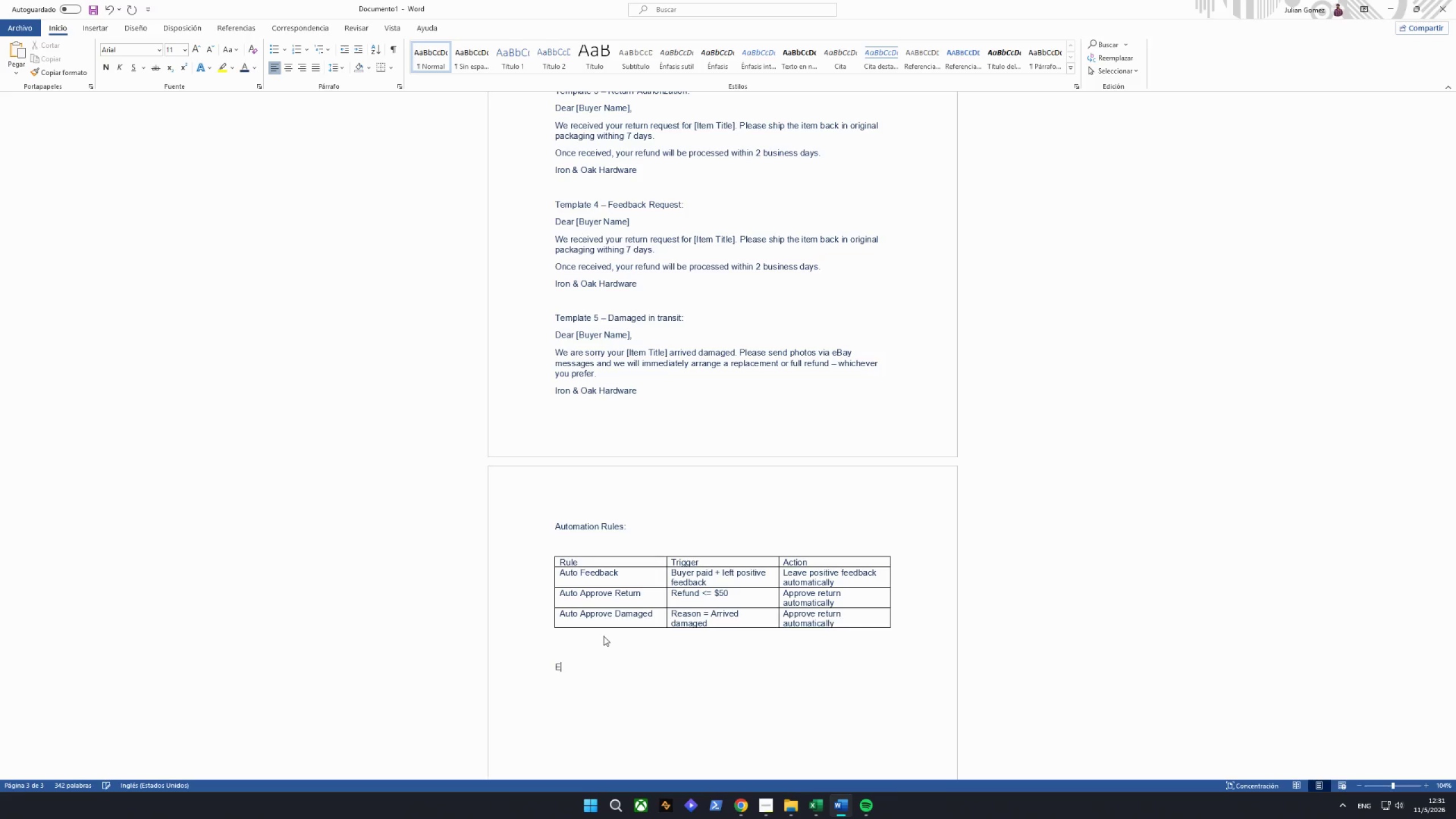 
key(Backspace)
 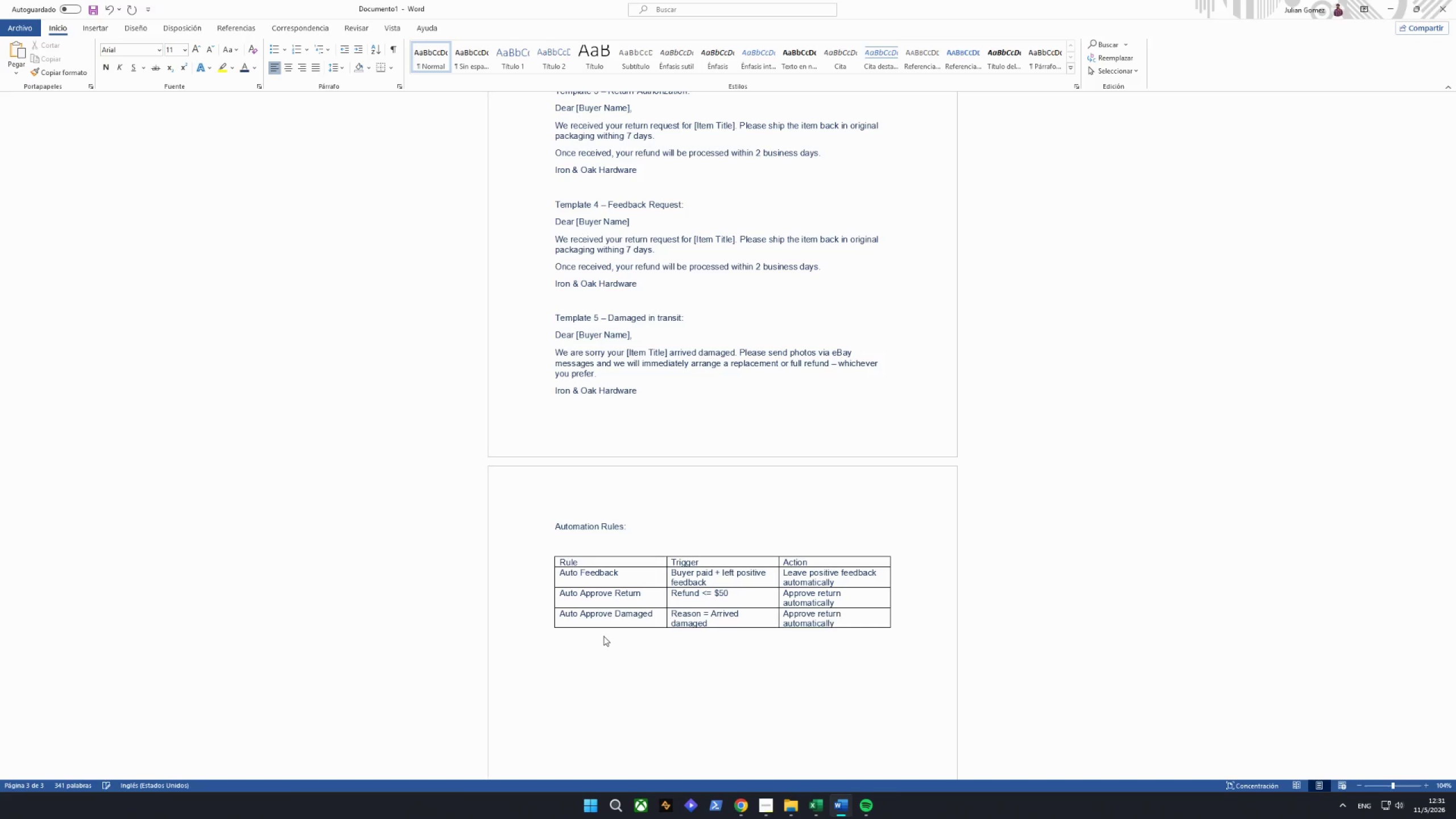 
key(Backspace)
 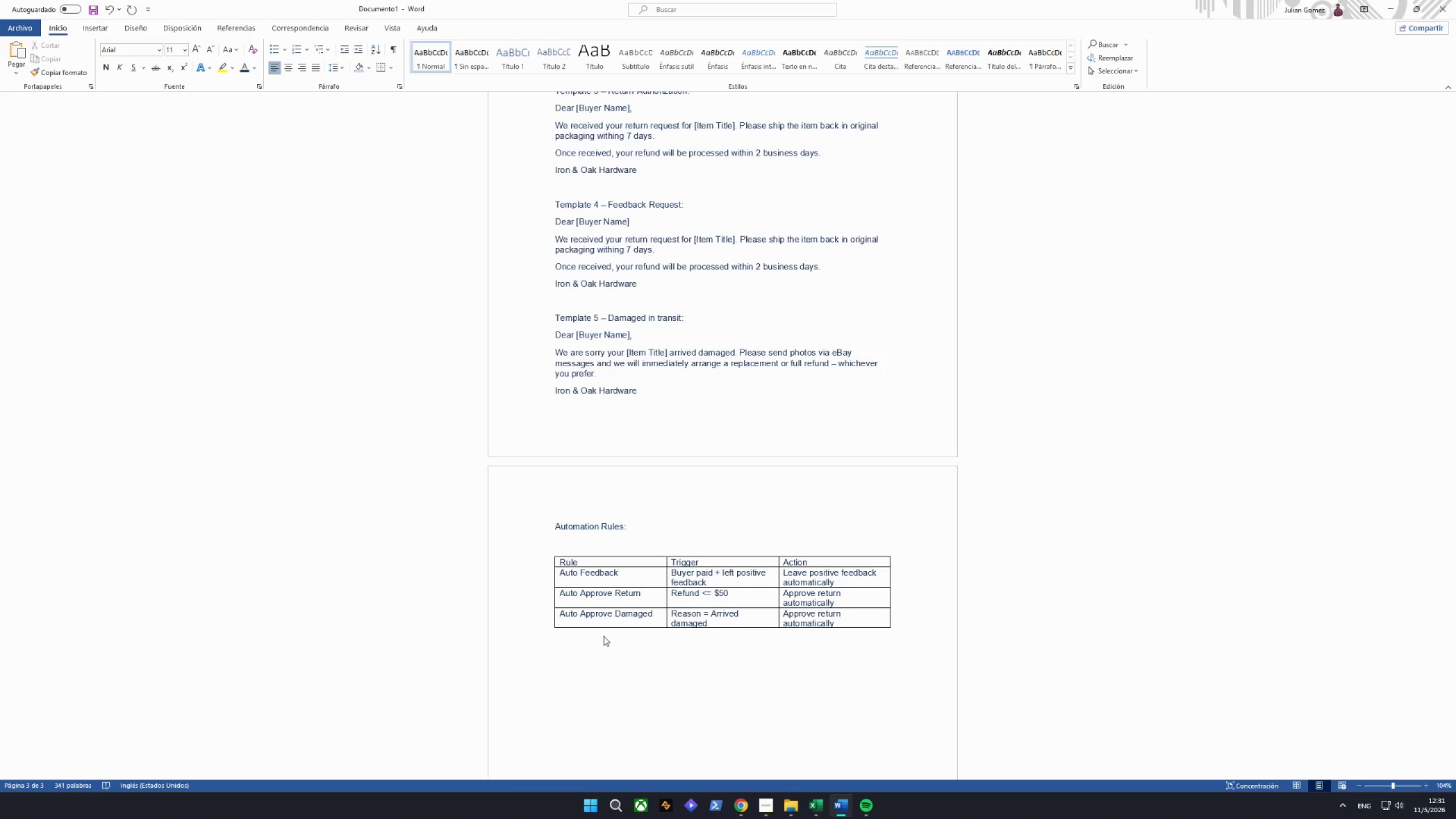 
key(Enter)
 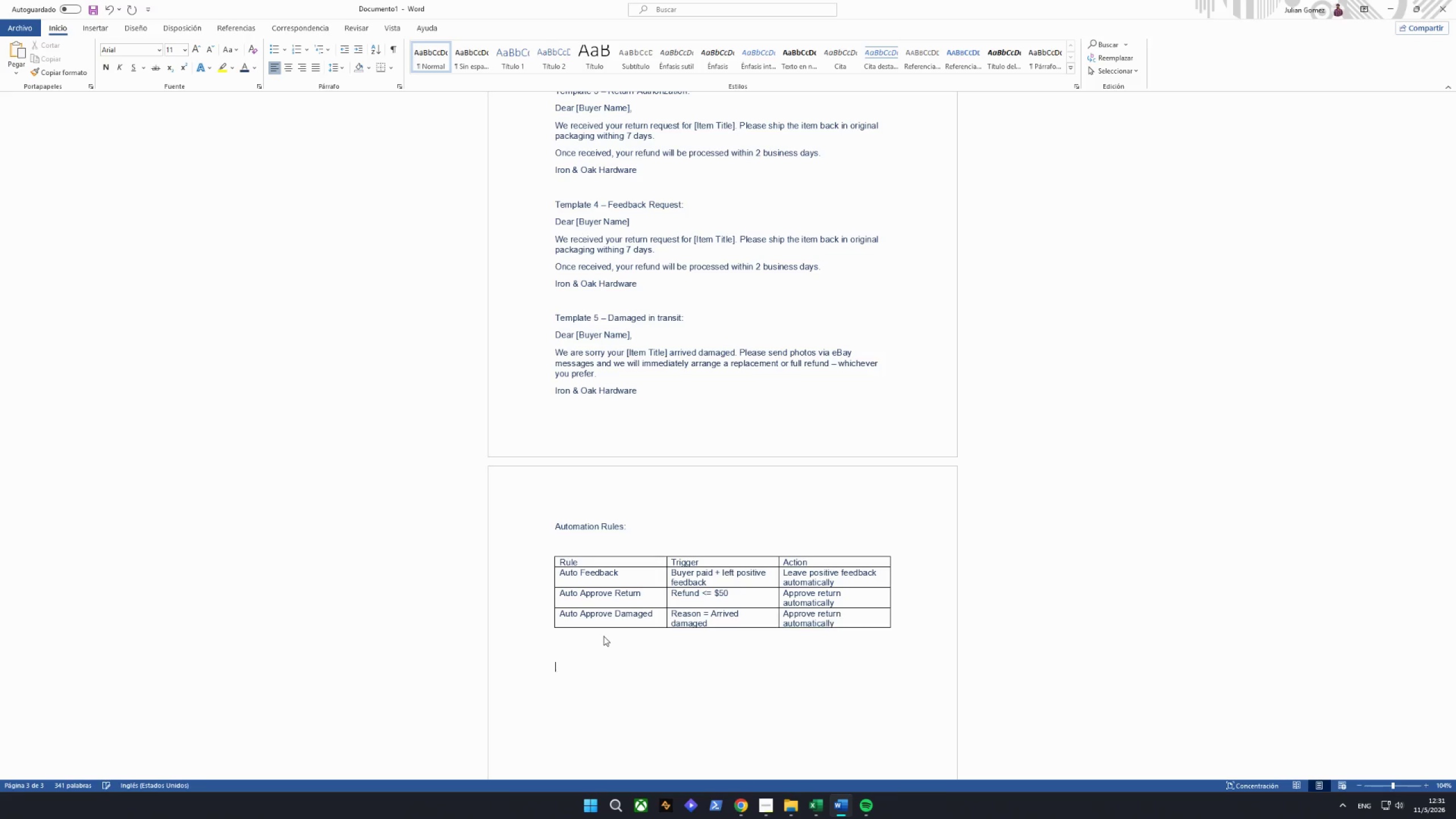 
key(Backspace)
type(rEW)
key(Backspace)
key(Backspace)
key(Backspace)
type(r)
key(Backspace)
type(Reso)
 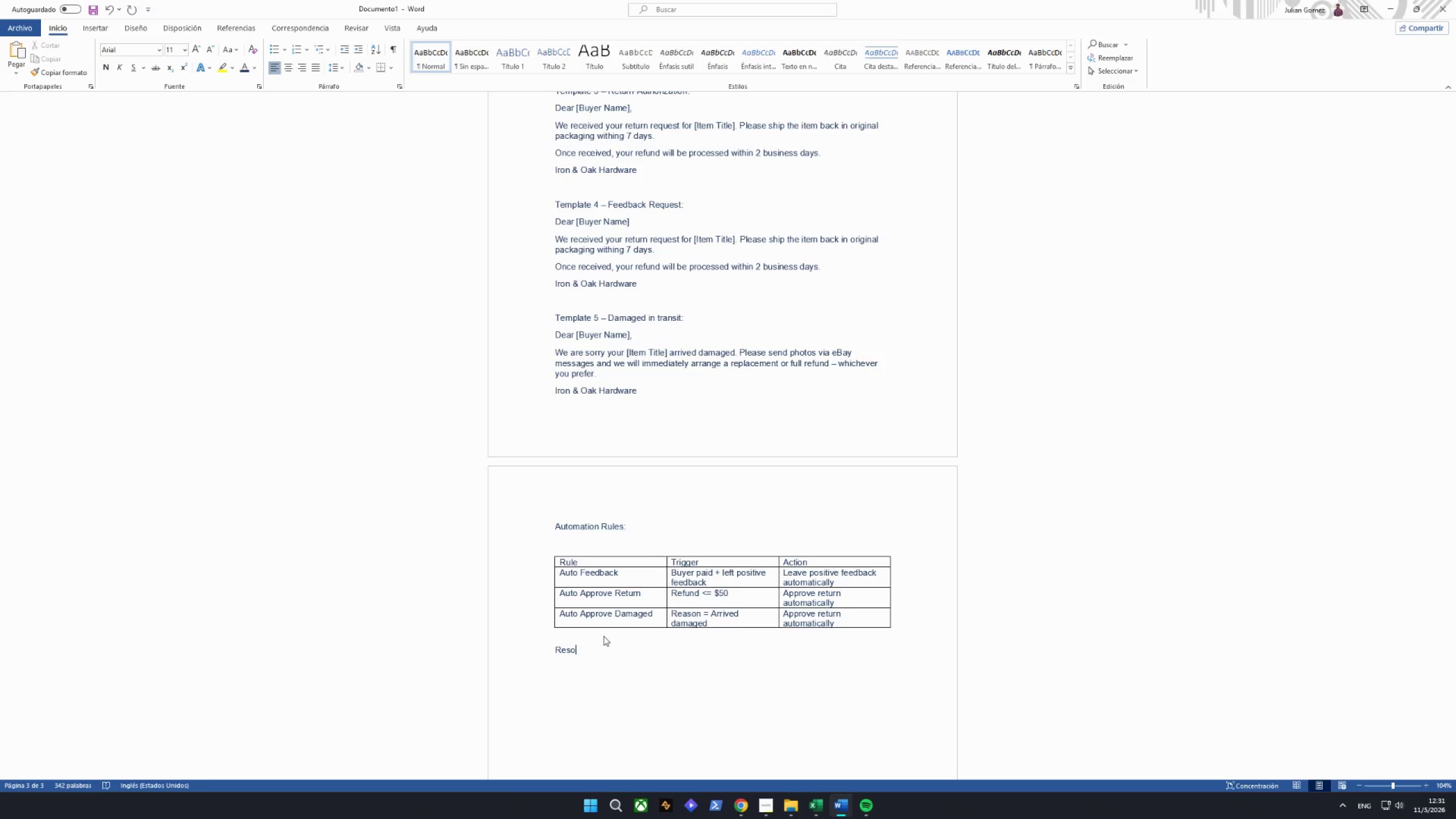 
type(lu)
 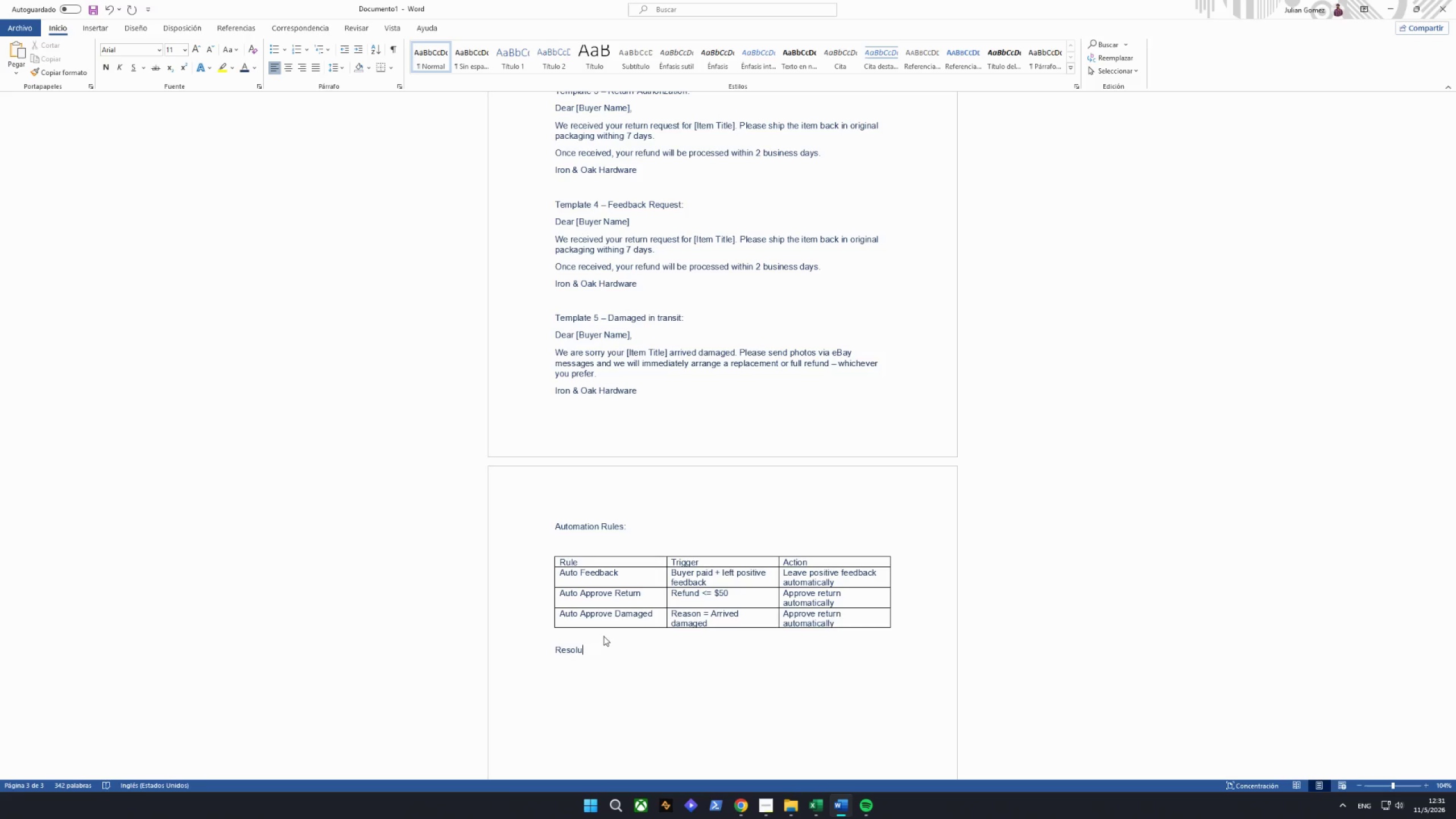 
type(tion cv)
key(Backspace)
key(Backspace)
type(Center Framewo4rr)
key(Backspace)
key(Backspace)
type(rk)
key(Backspace)
key(Backspace)
key(Backspace)
type(rk:)
 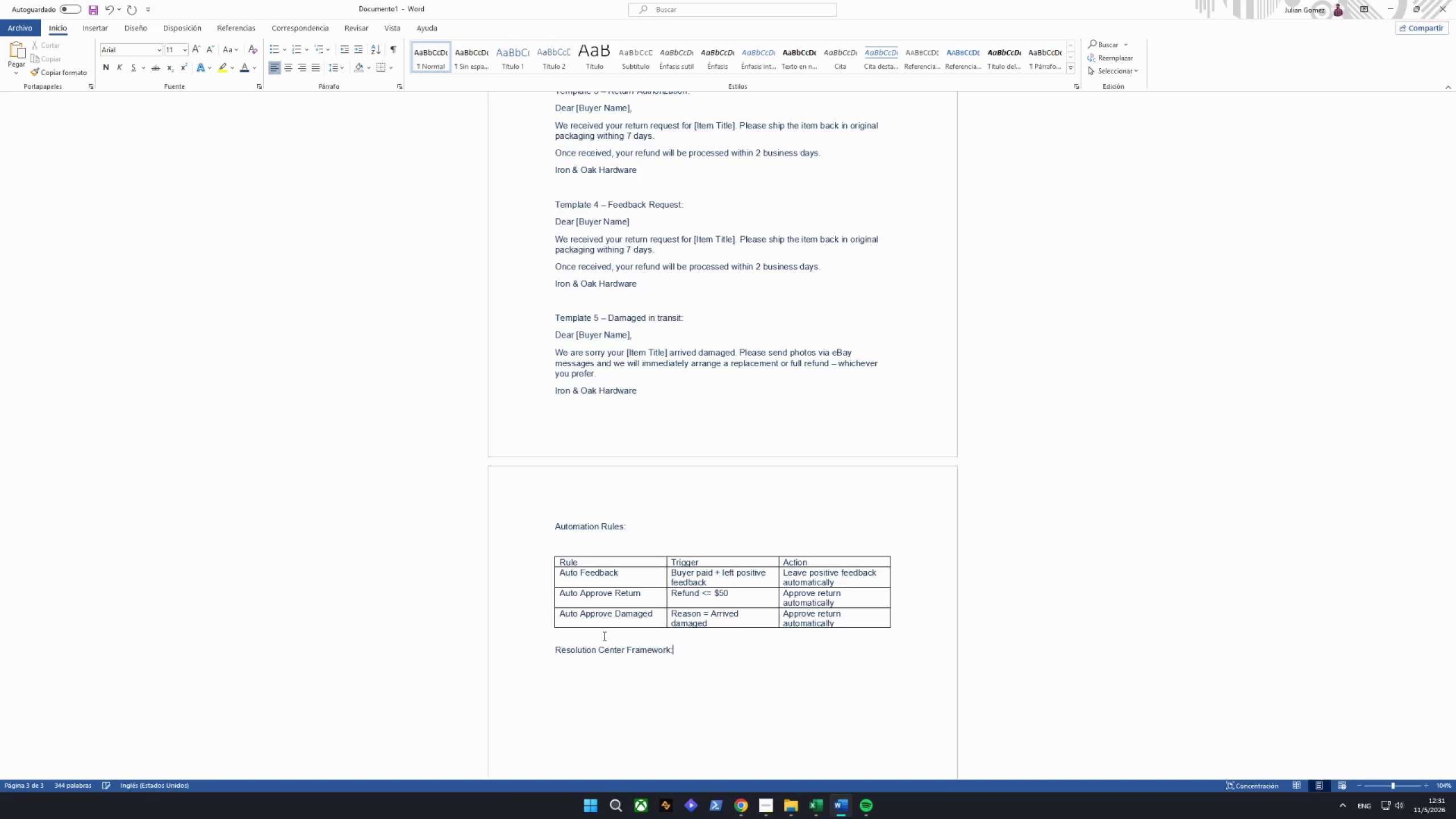 
key(Enter)
 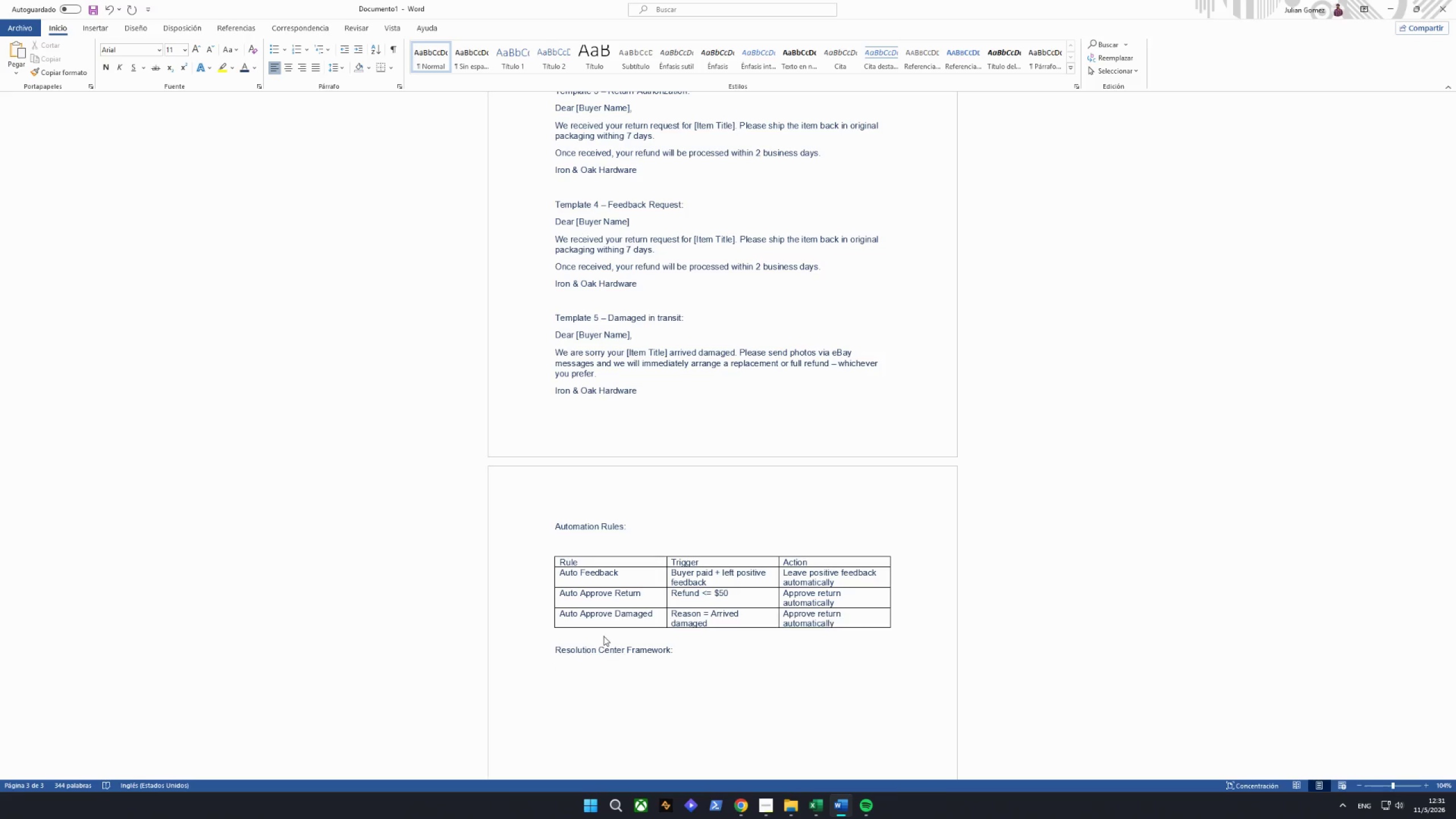 
key(Enter)
 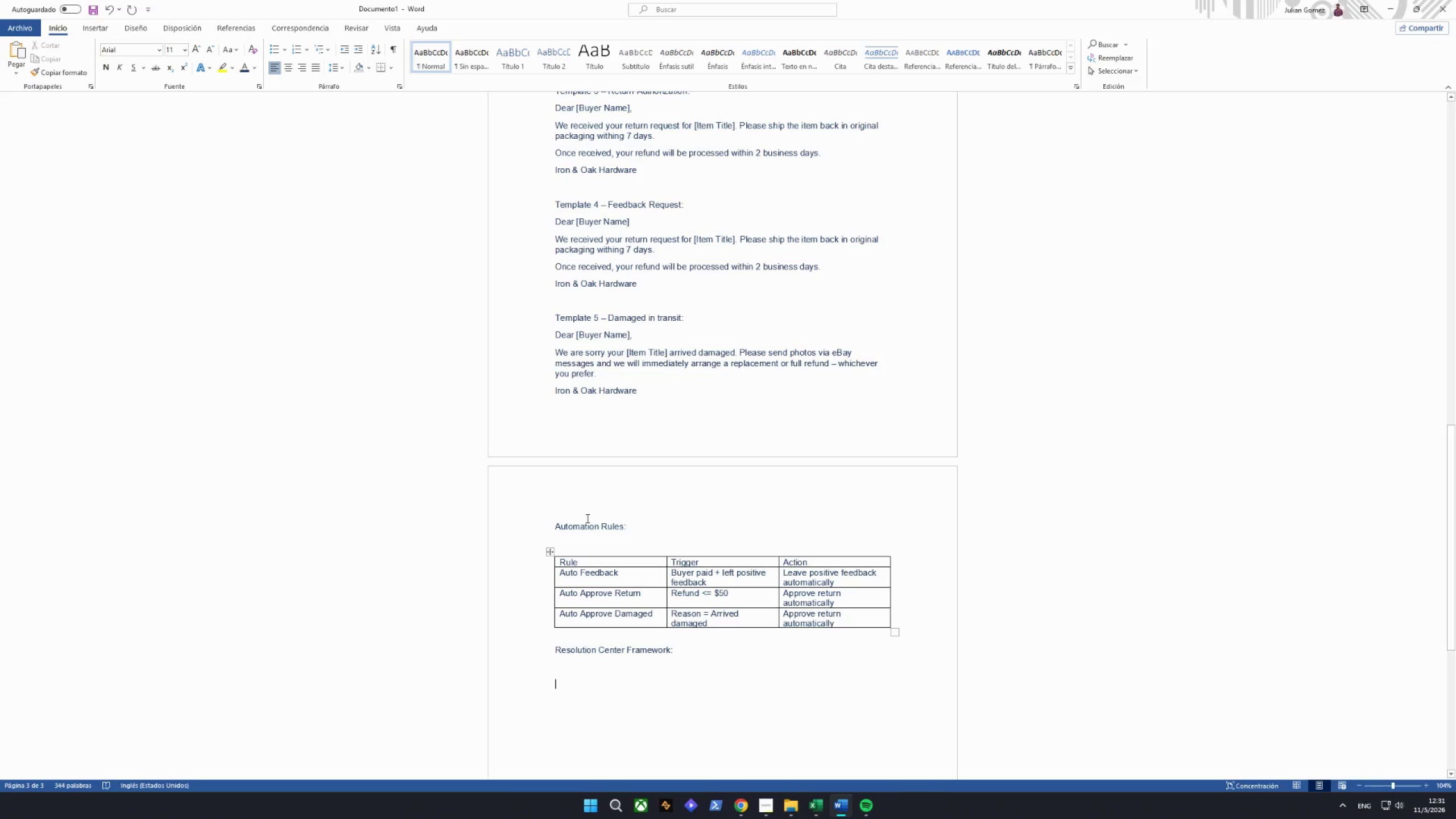 
left_click([572, 539])
 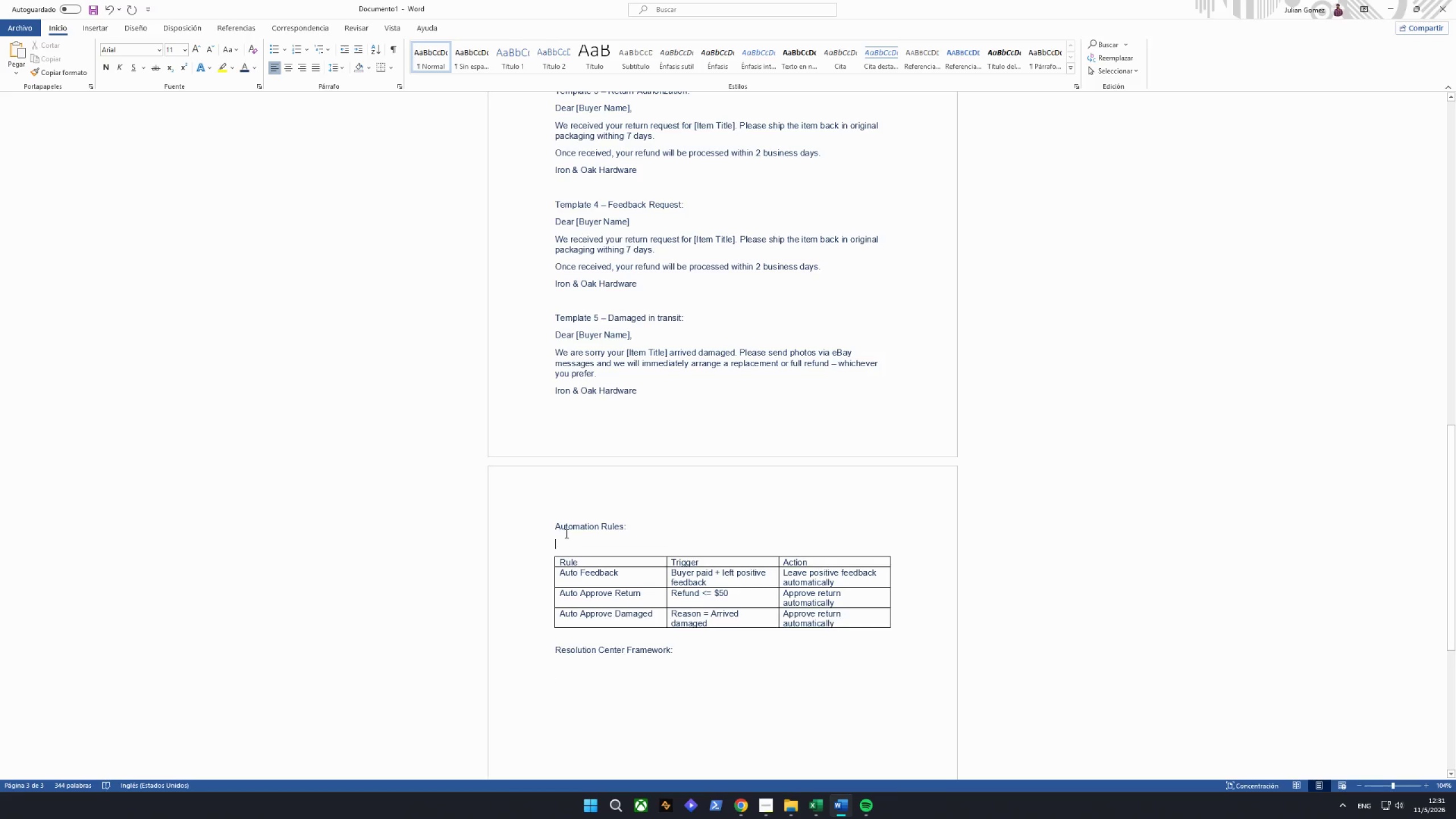 
left_click([565, 533])
 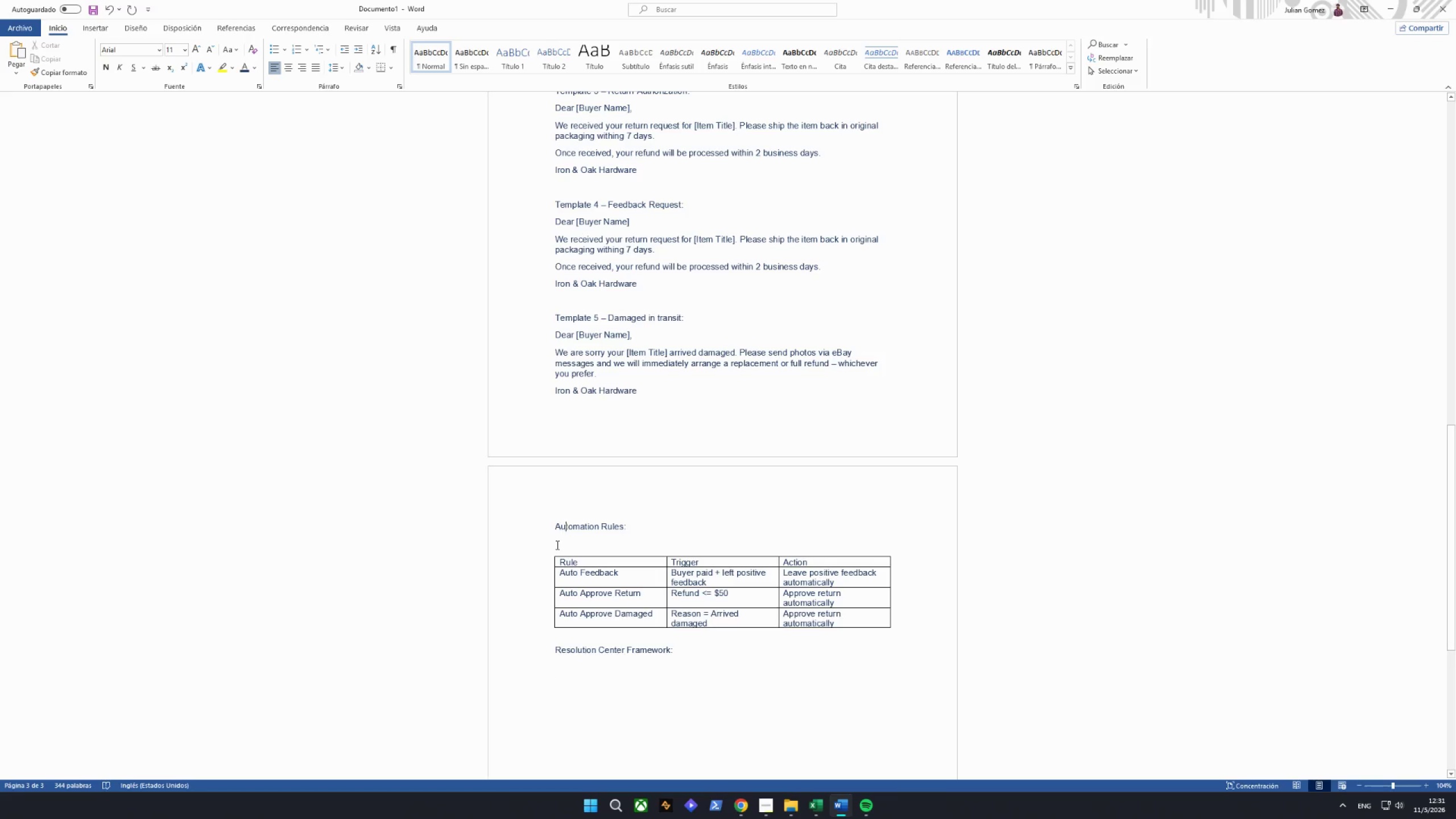 
left_click([556, 546])
 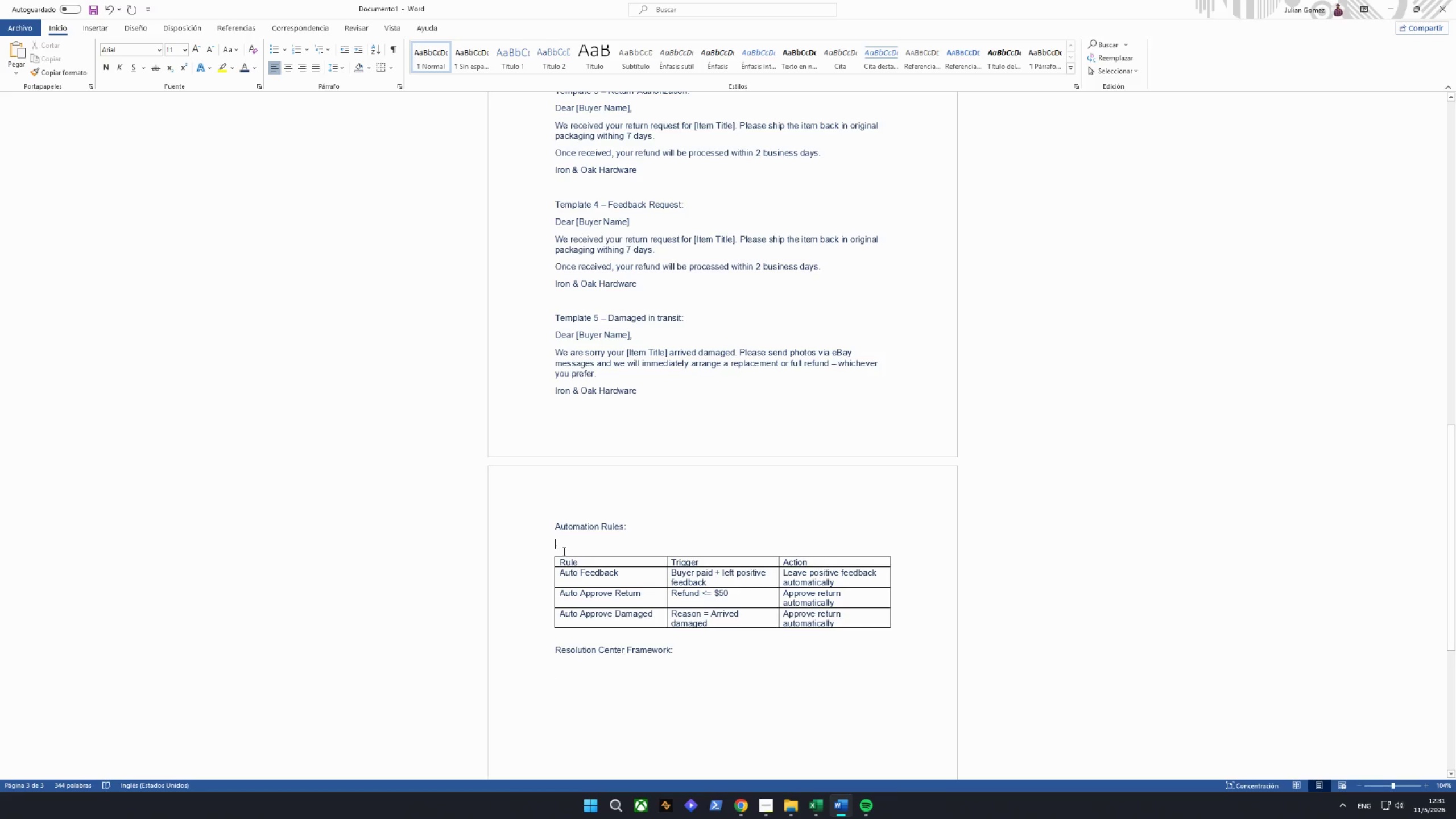 
left_click([563, 551])
 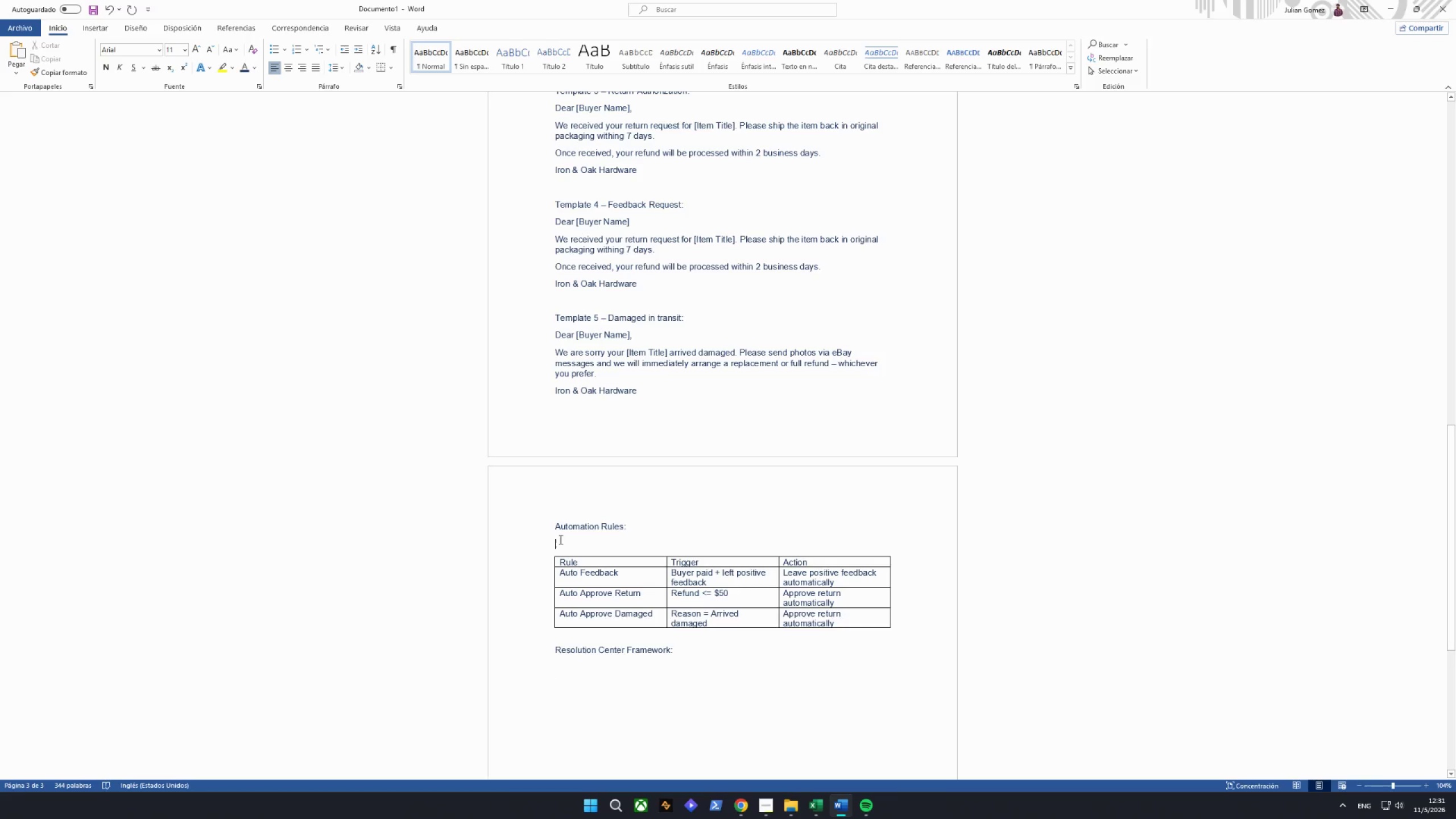 
left_click([559, 538])
 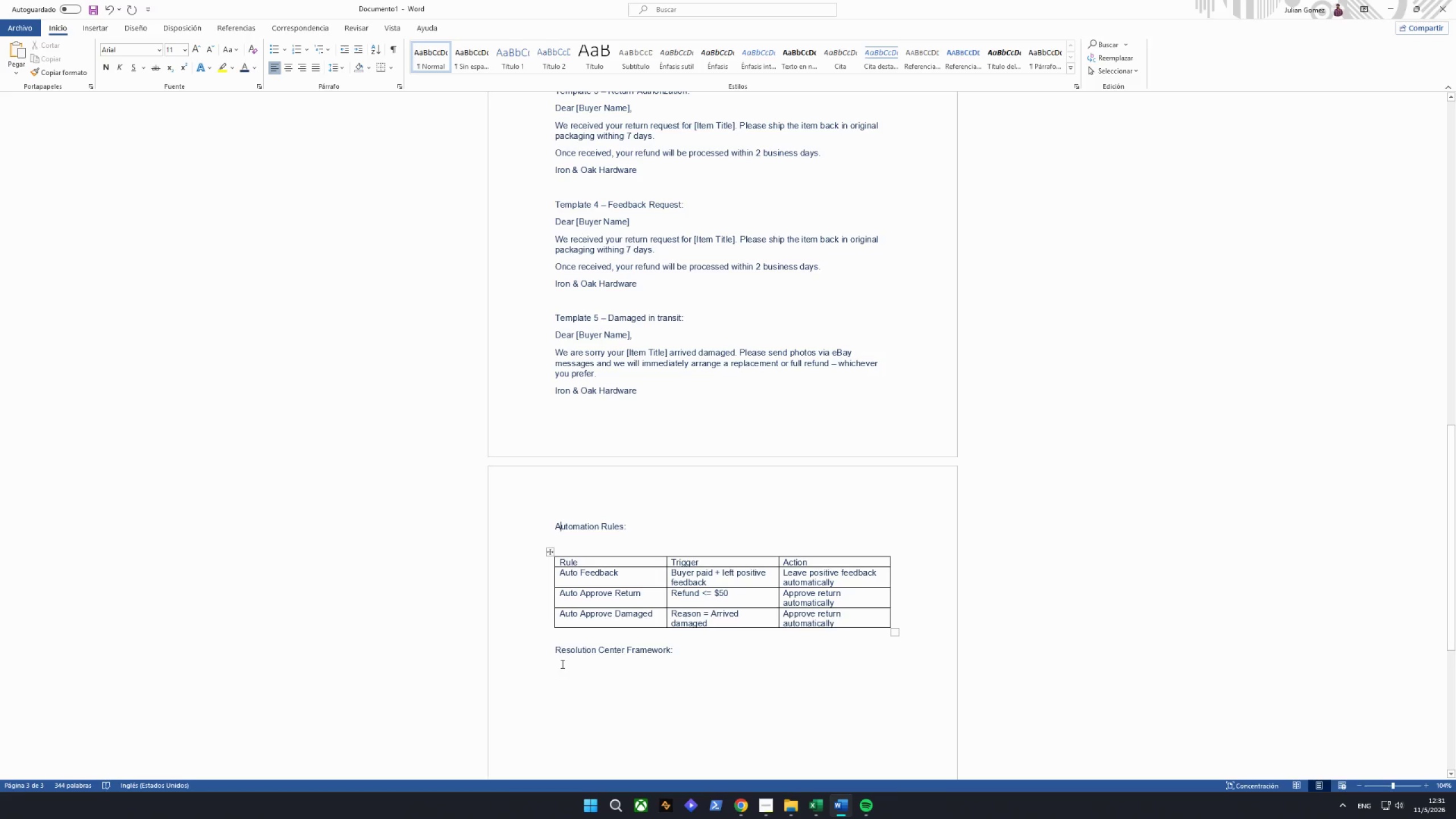 
left_click_drag(start_coordinate=[586, 683], to_coordinate=[581, 684])
 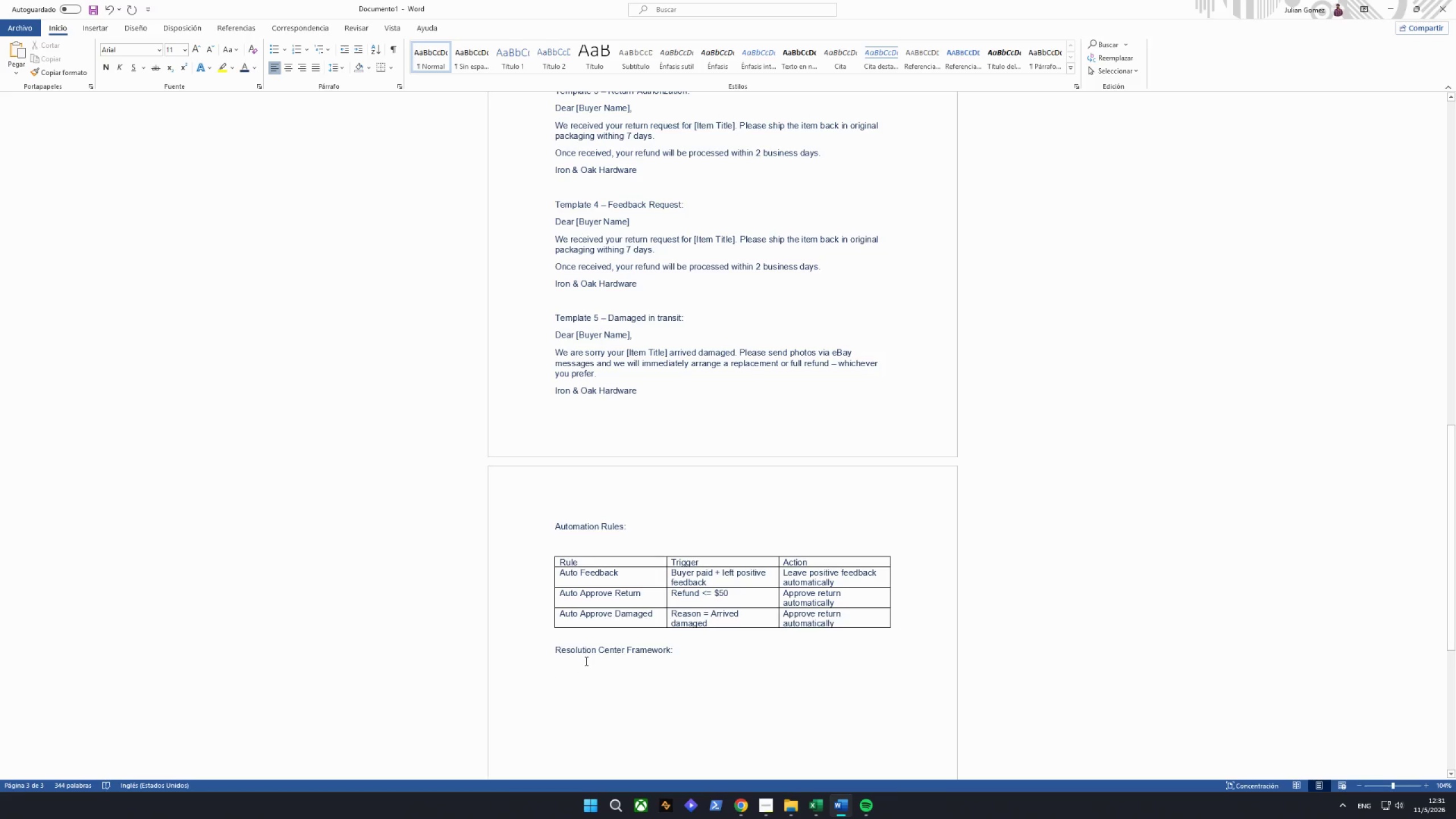 
key(Backspace)
 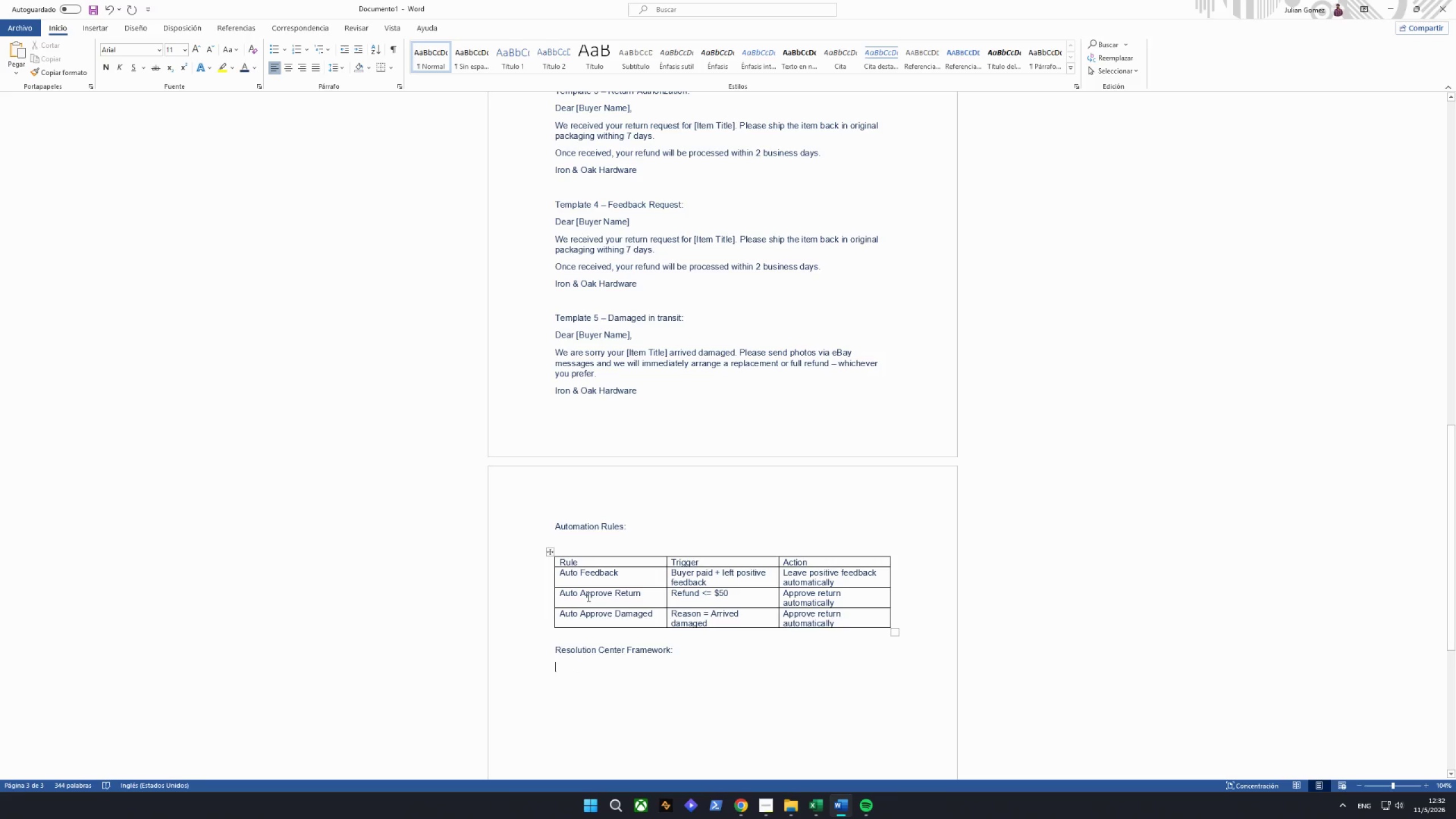 
wait(9.16)
 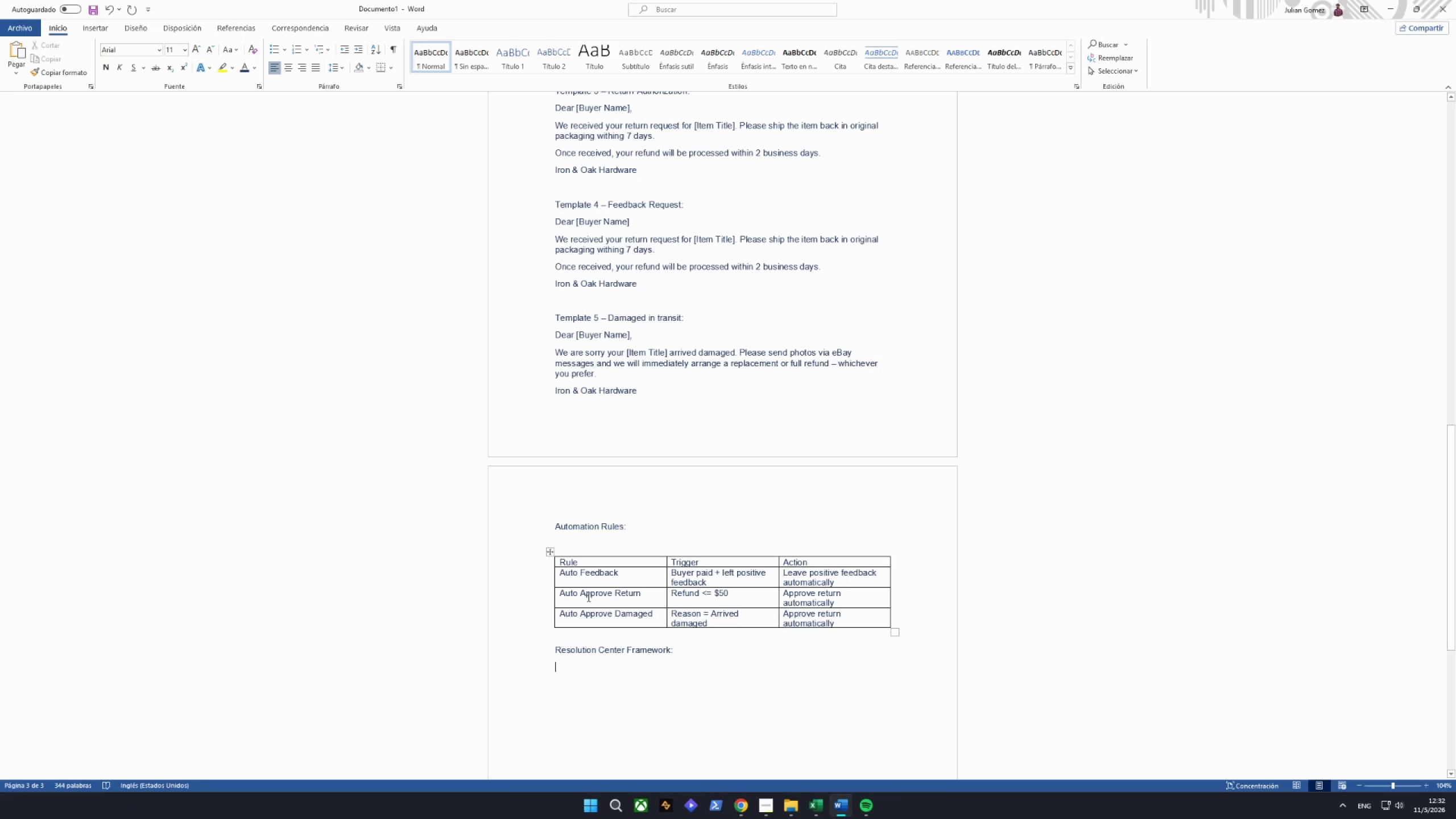 
left_click([96, 30])
 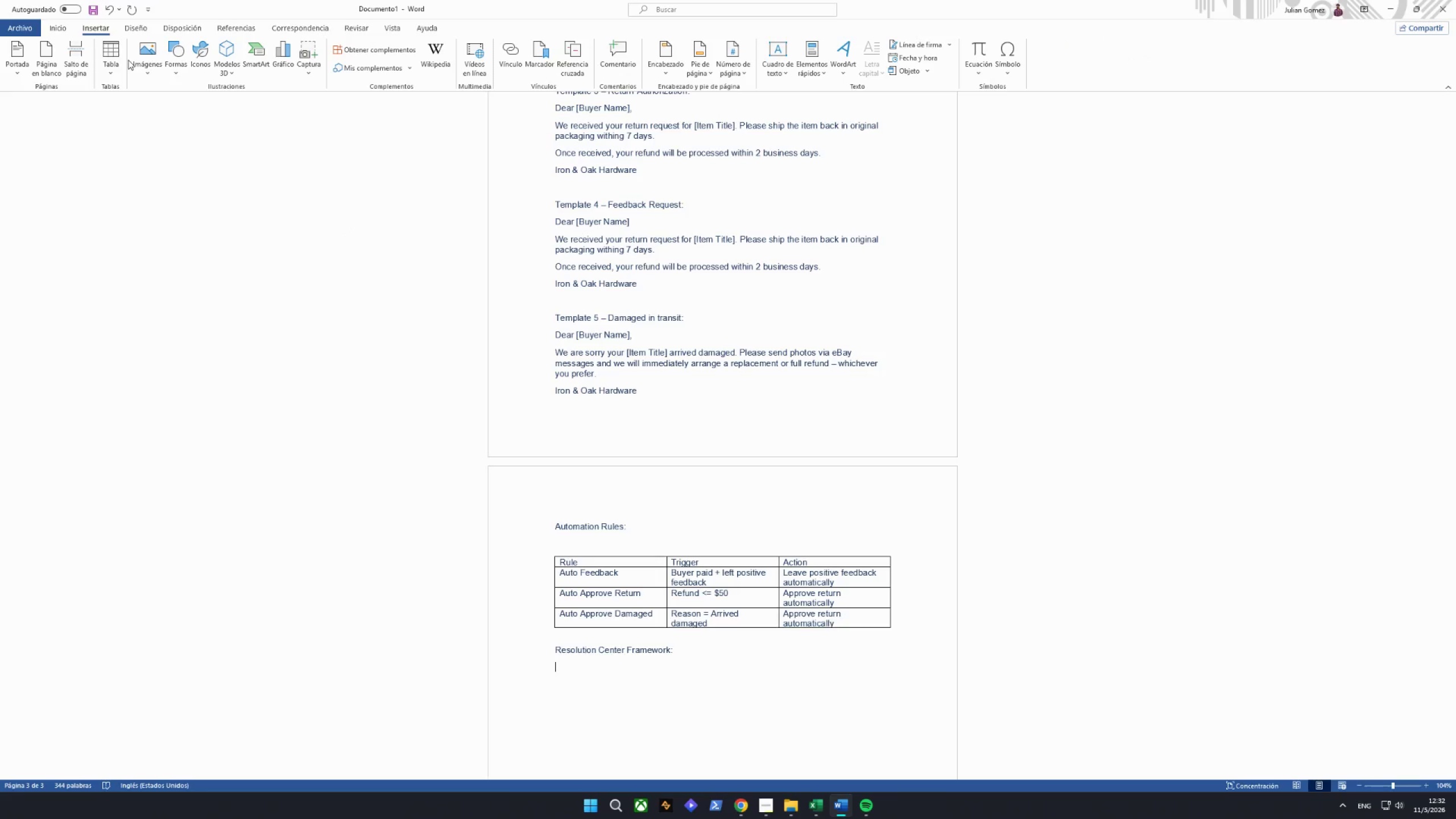 
left_click([109, 61])
 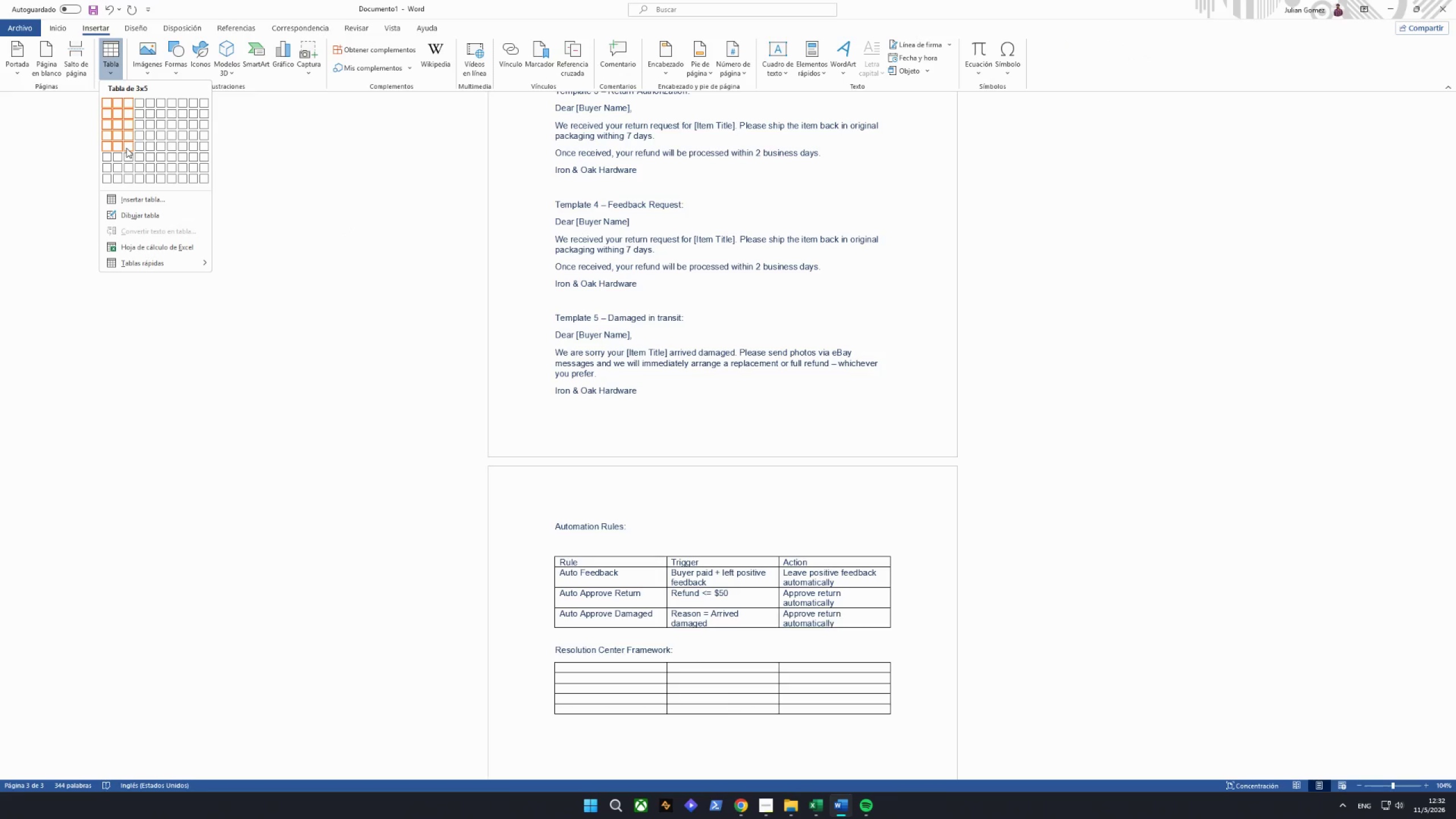 
left_click([126, 148])
 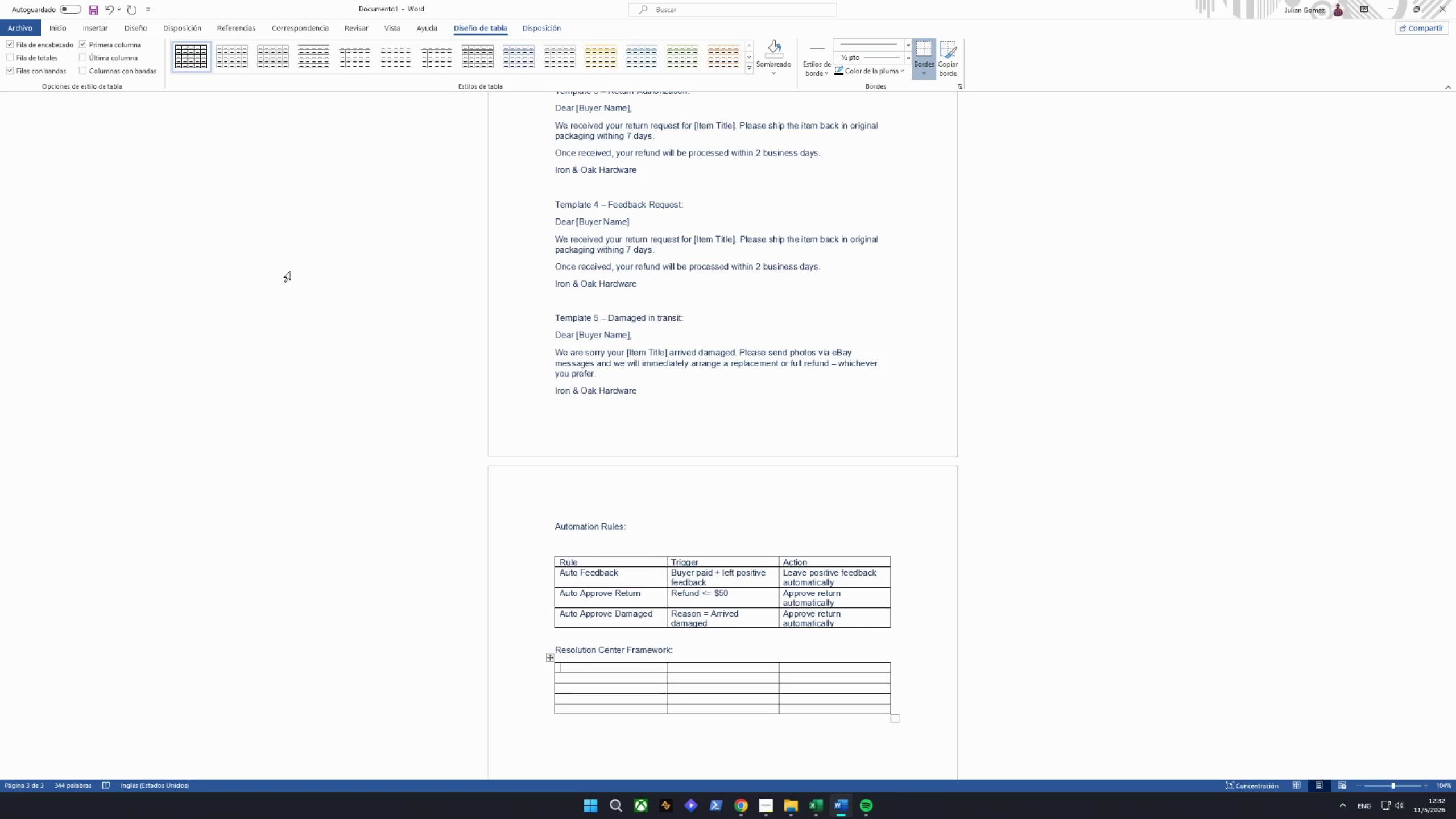 
wait(35.97)
 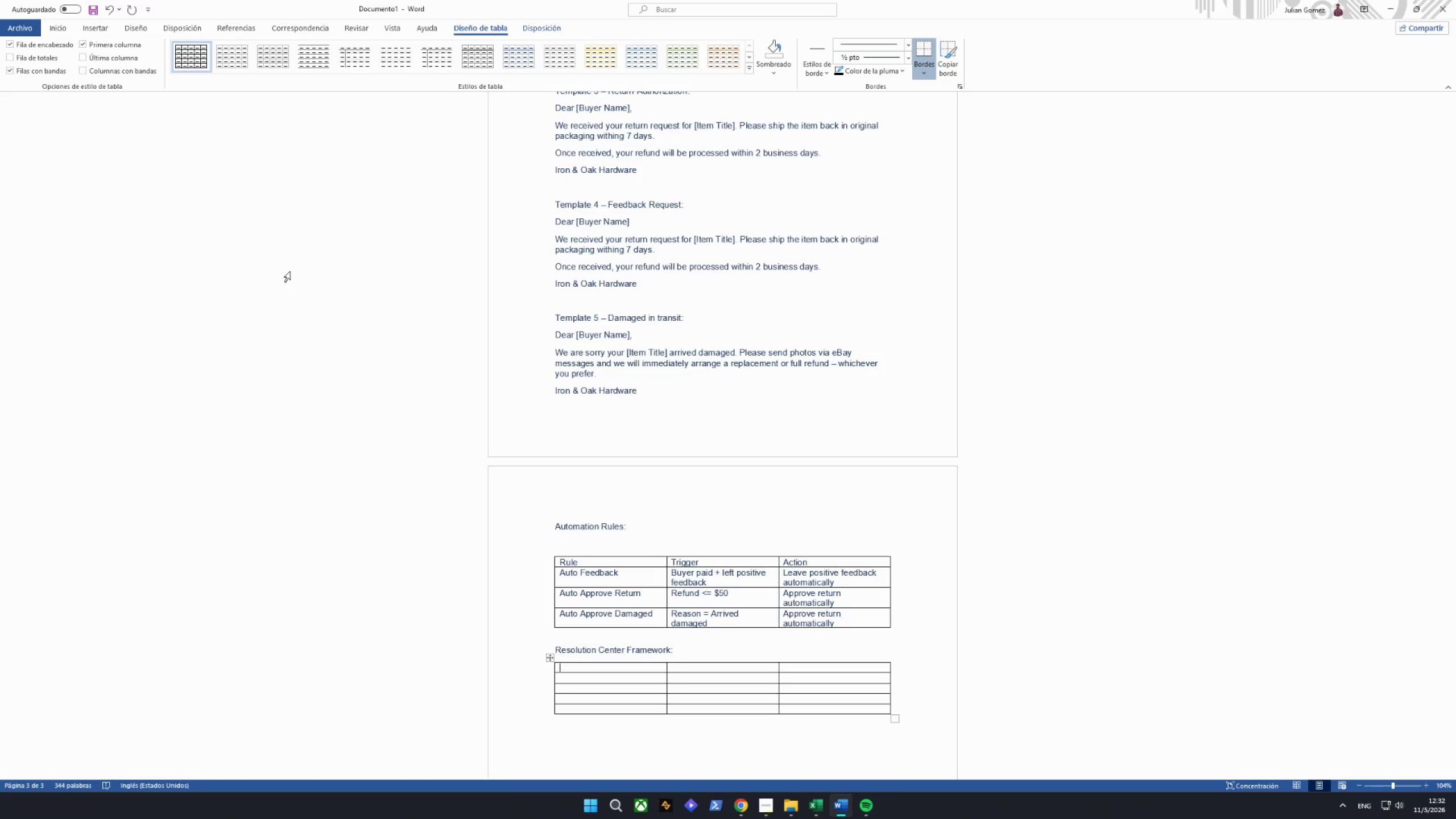 
type(Scenario)
key(Tab)
type(Firste)
key(Backspace)
type( Response)
key(Tab)
 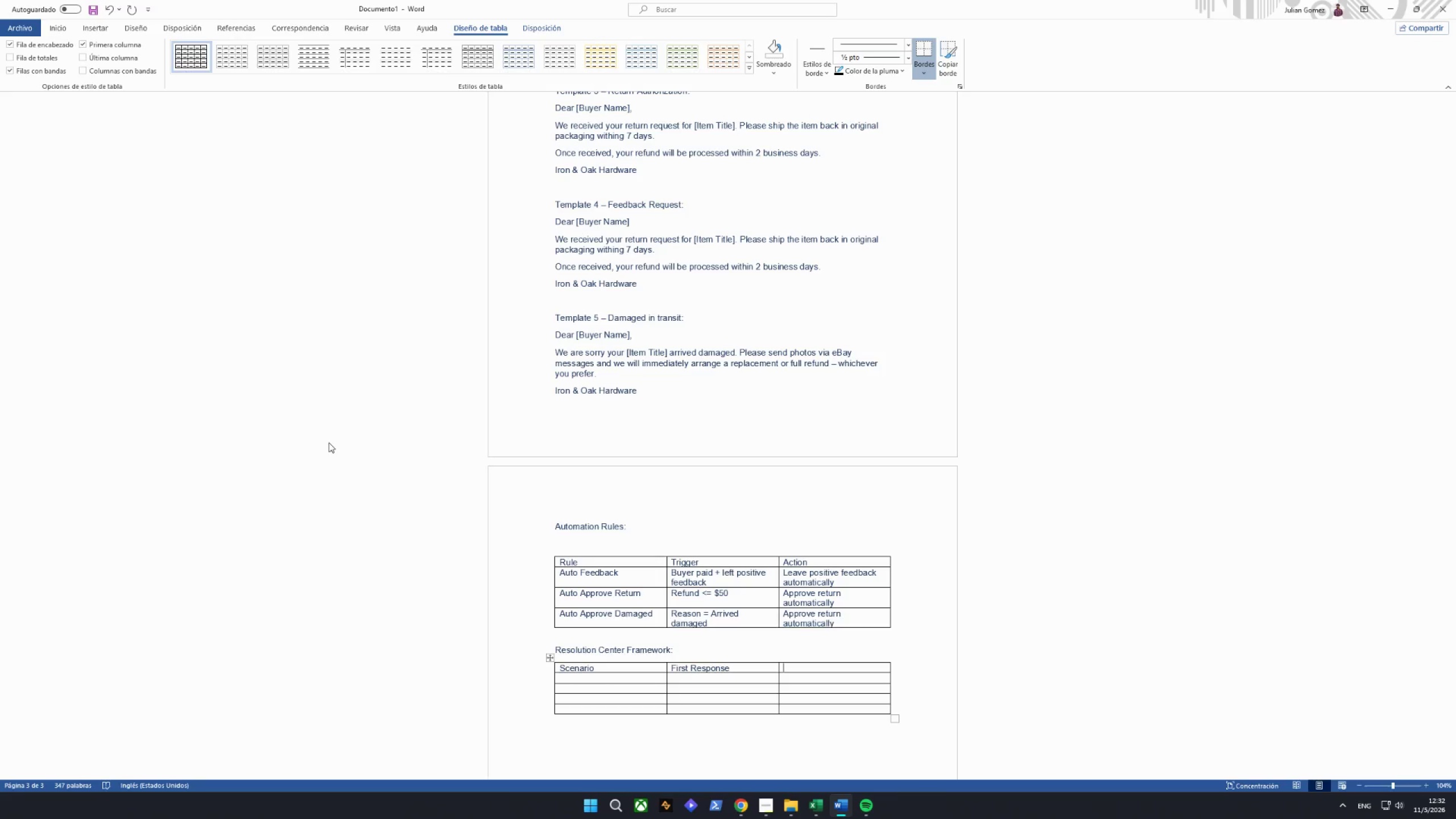 
type(Escalation)
key(Tab)
 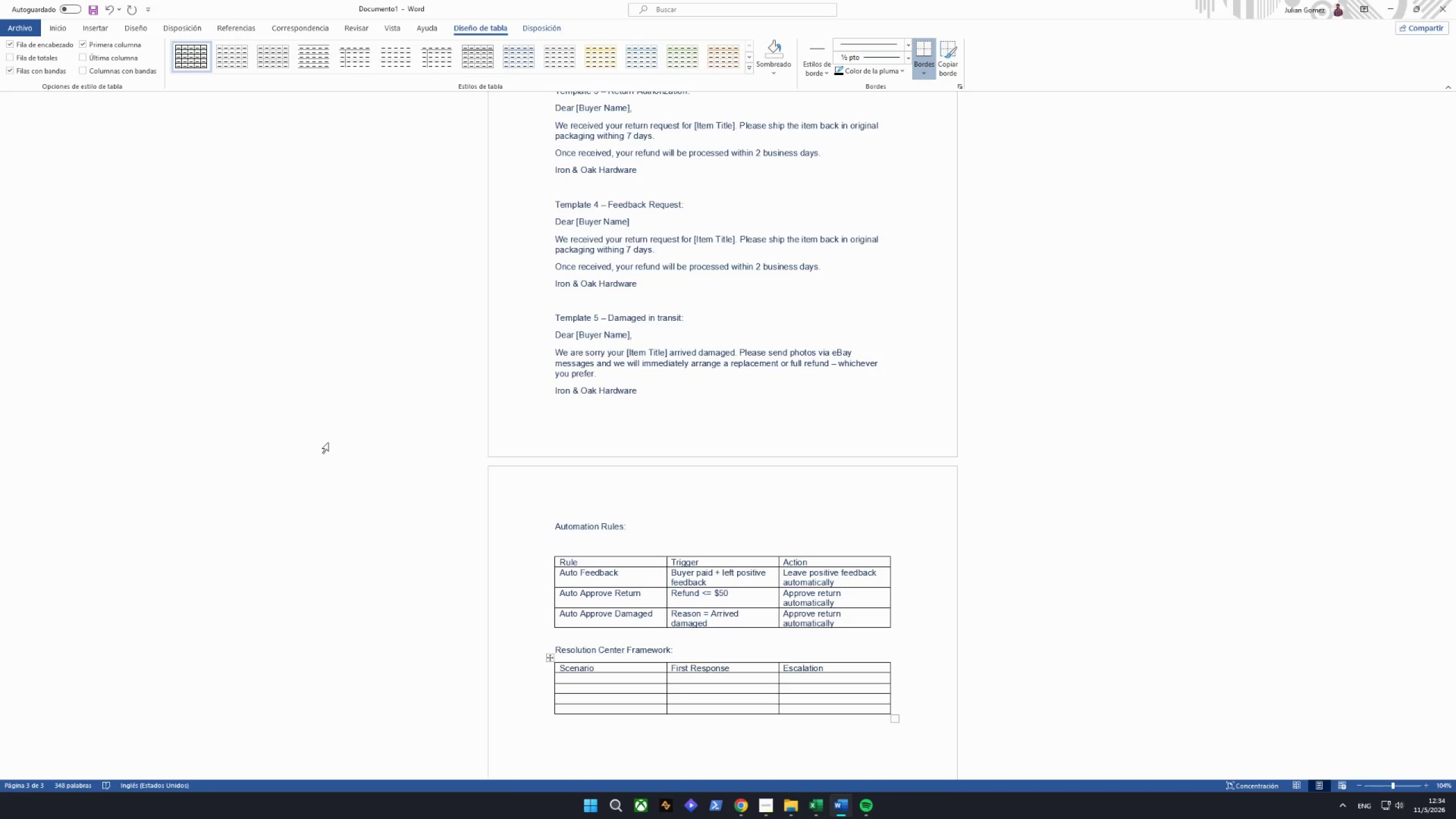 
wait(67.52)
 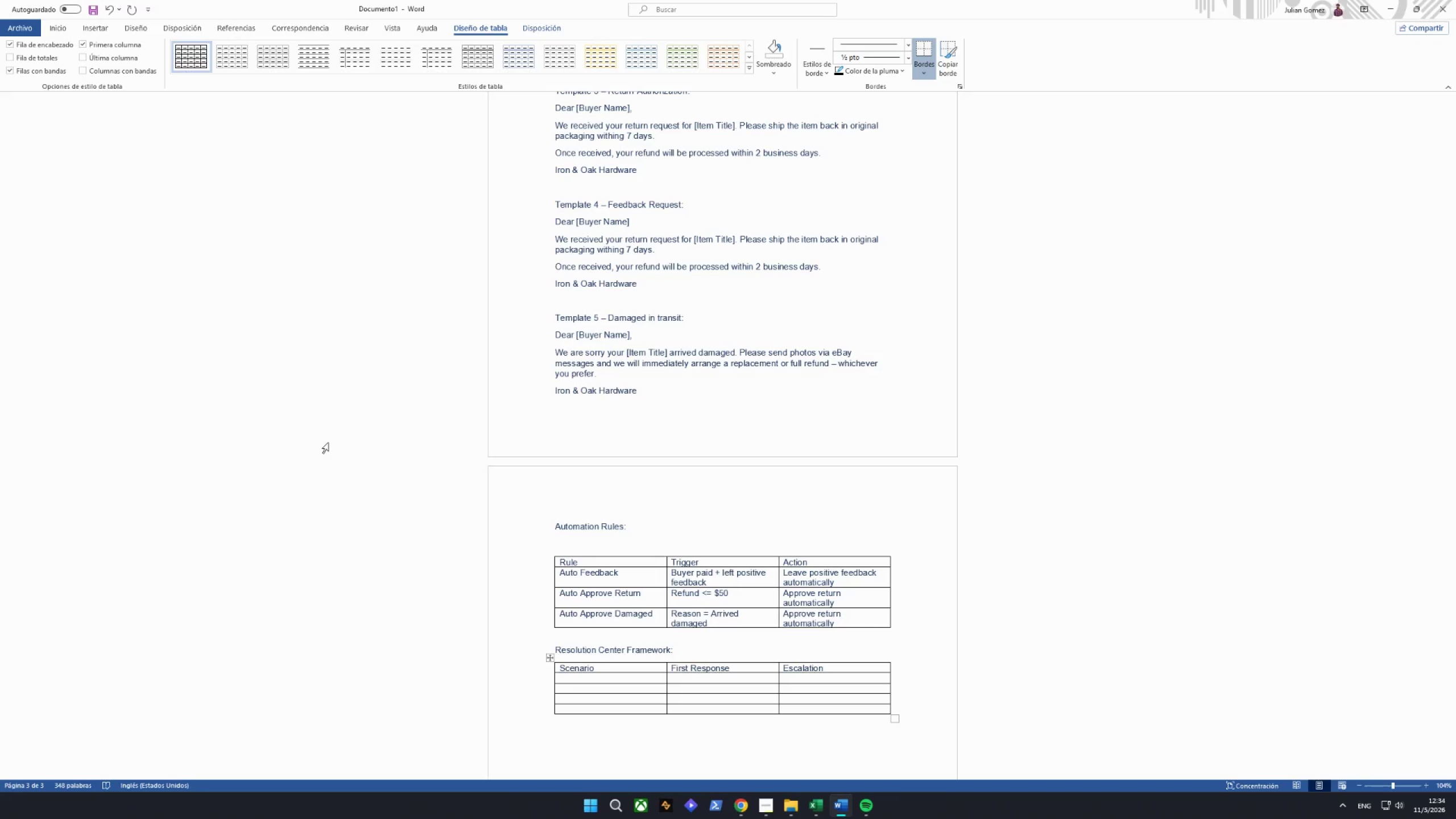 
type(Return Request)
key(Tab)
type(Send)
 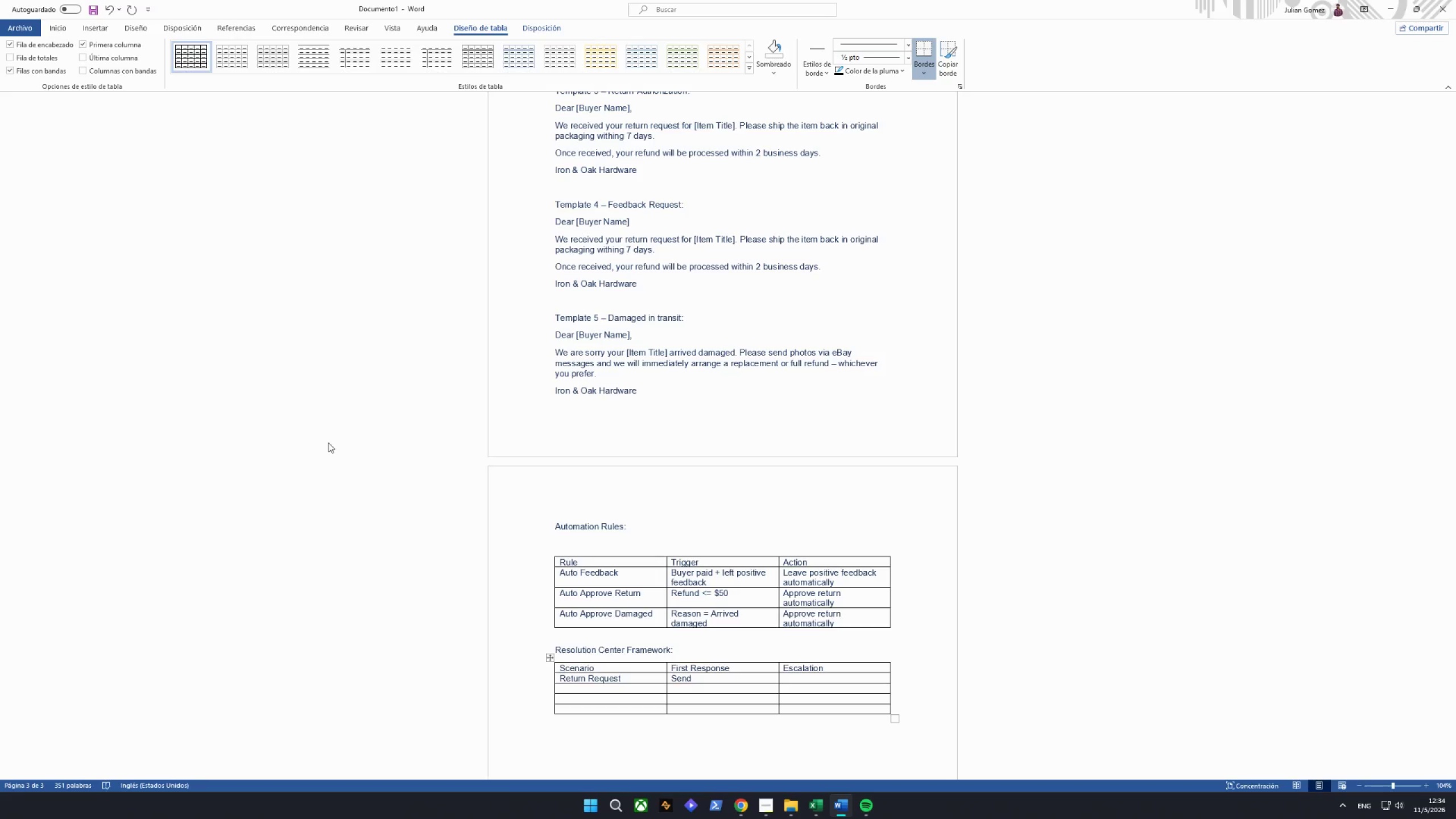 
type( Template 3 withing 24 hs)
key(Backspace)
type(rs)
key(Tab)
type(Open case if no response after 3 days)
 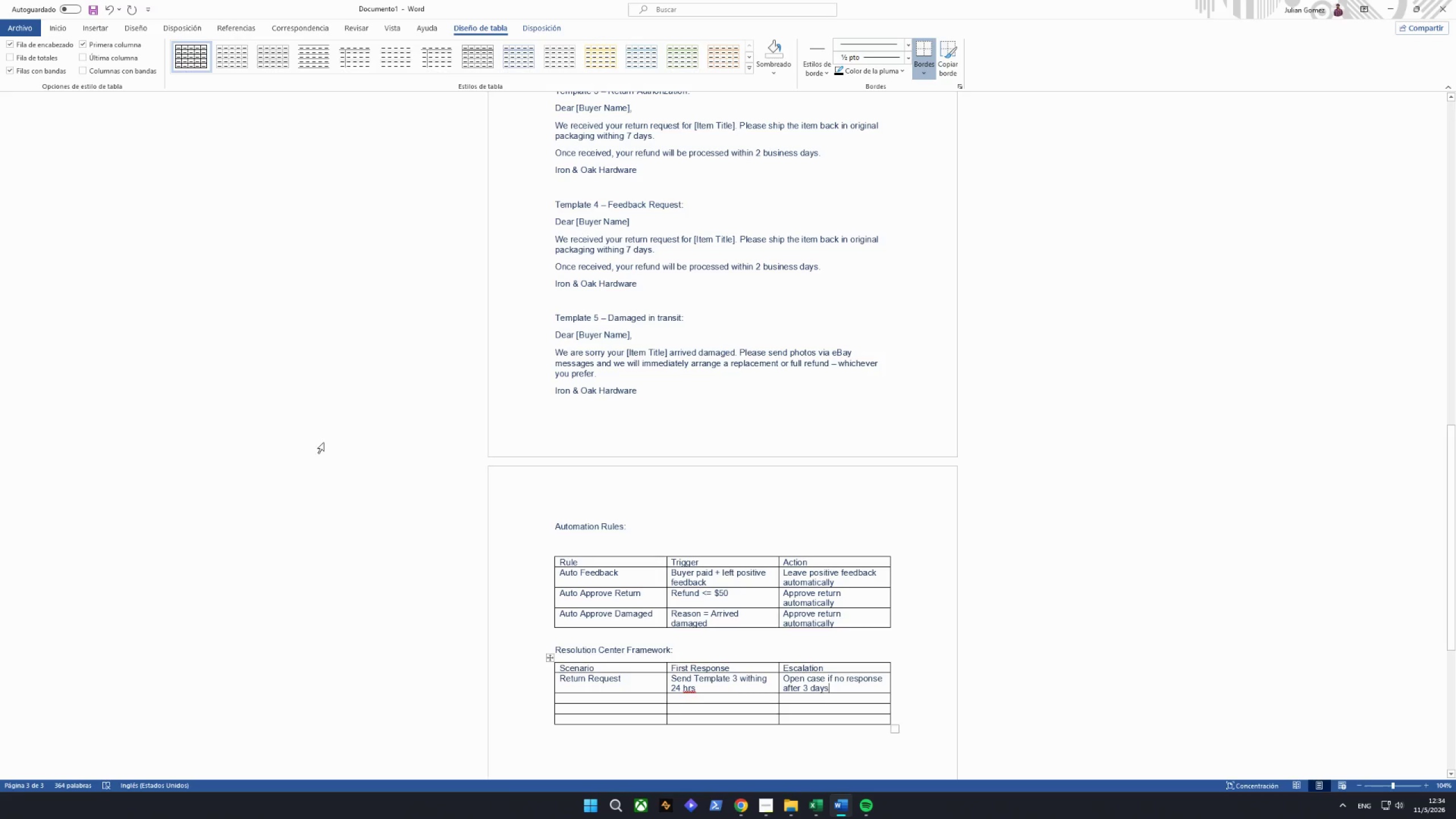 
wait(5.93)
 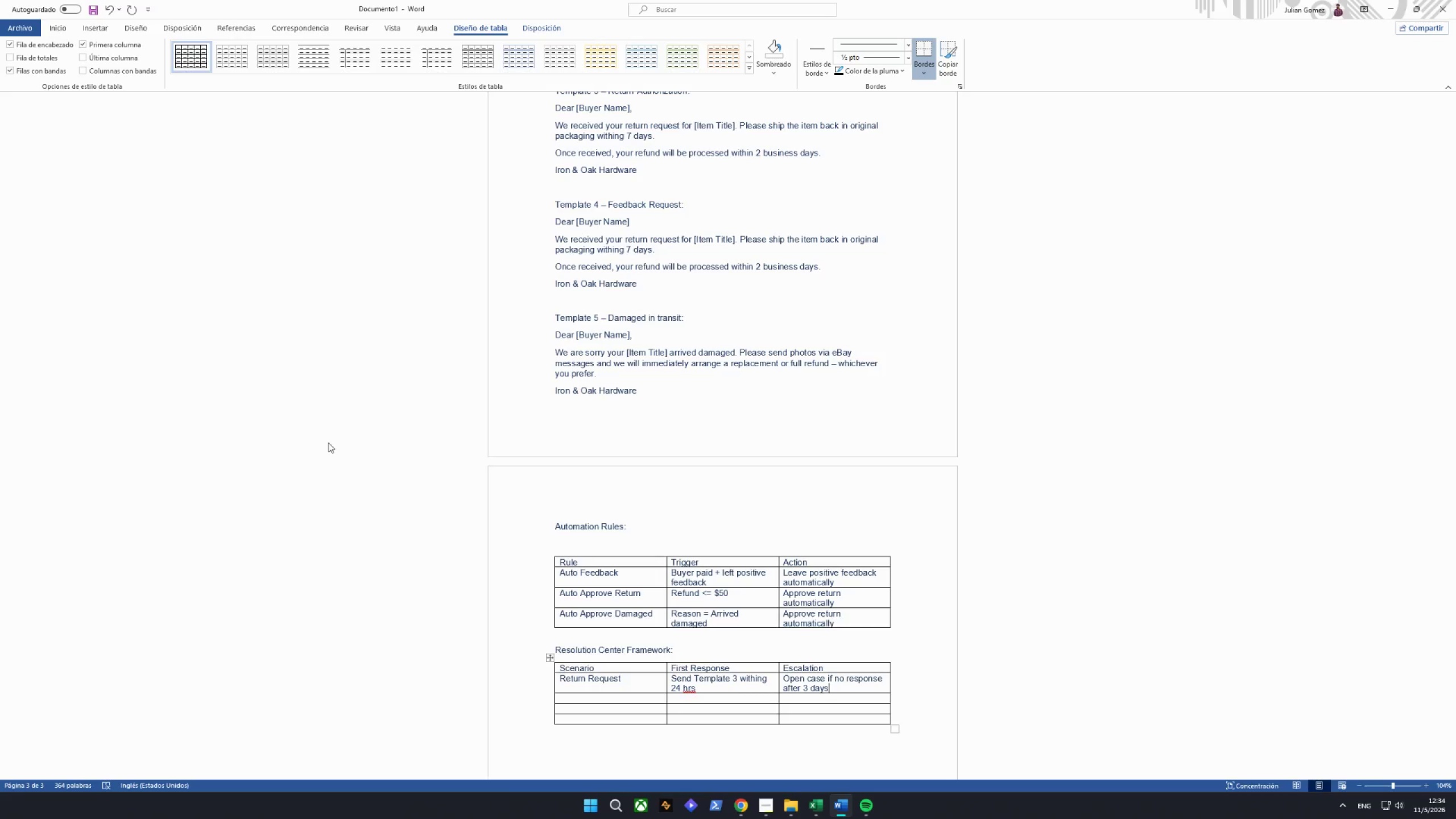 
mouse_move([687, 682])
 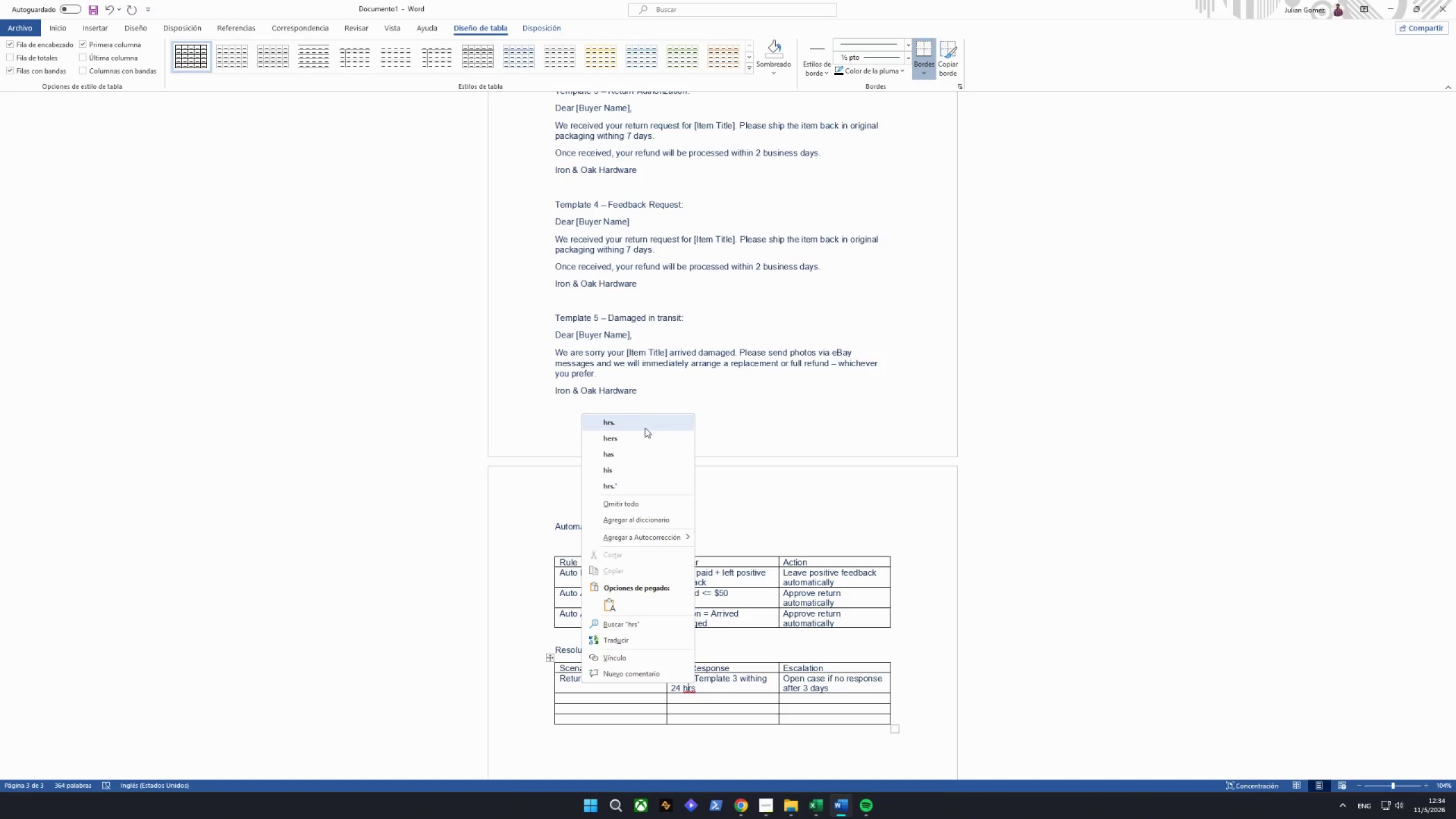 
left_click([645, 428])
 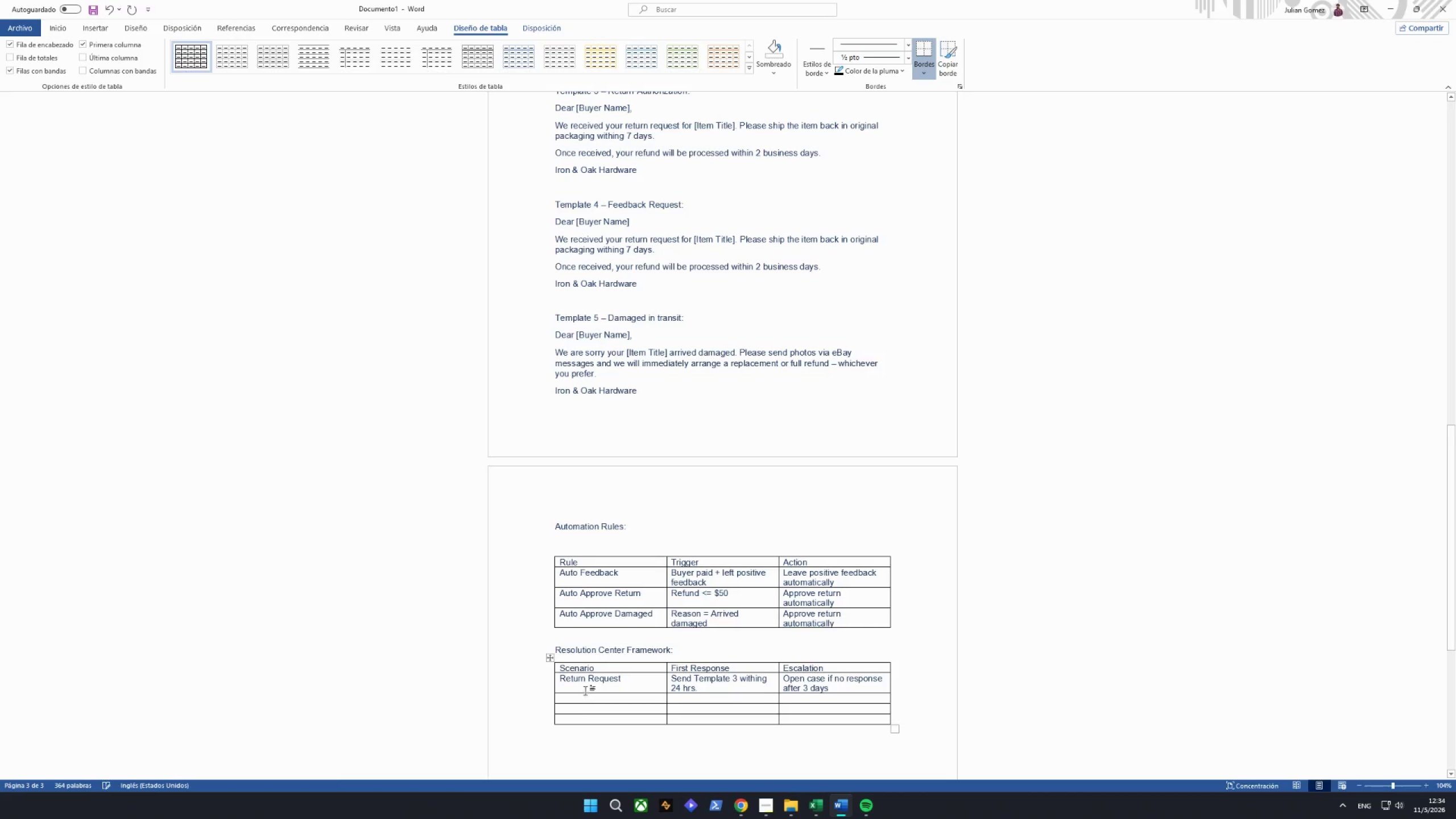 
left_click([588, 699])
 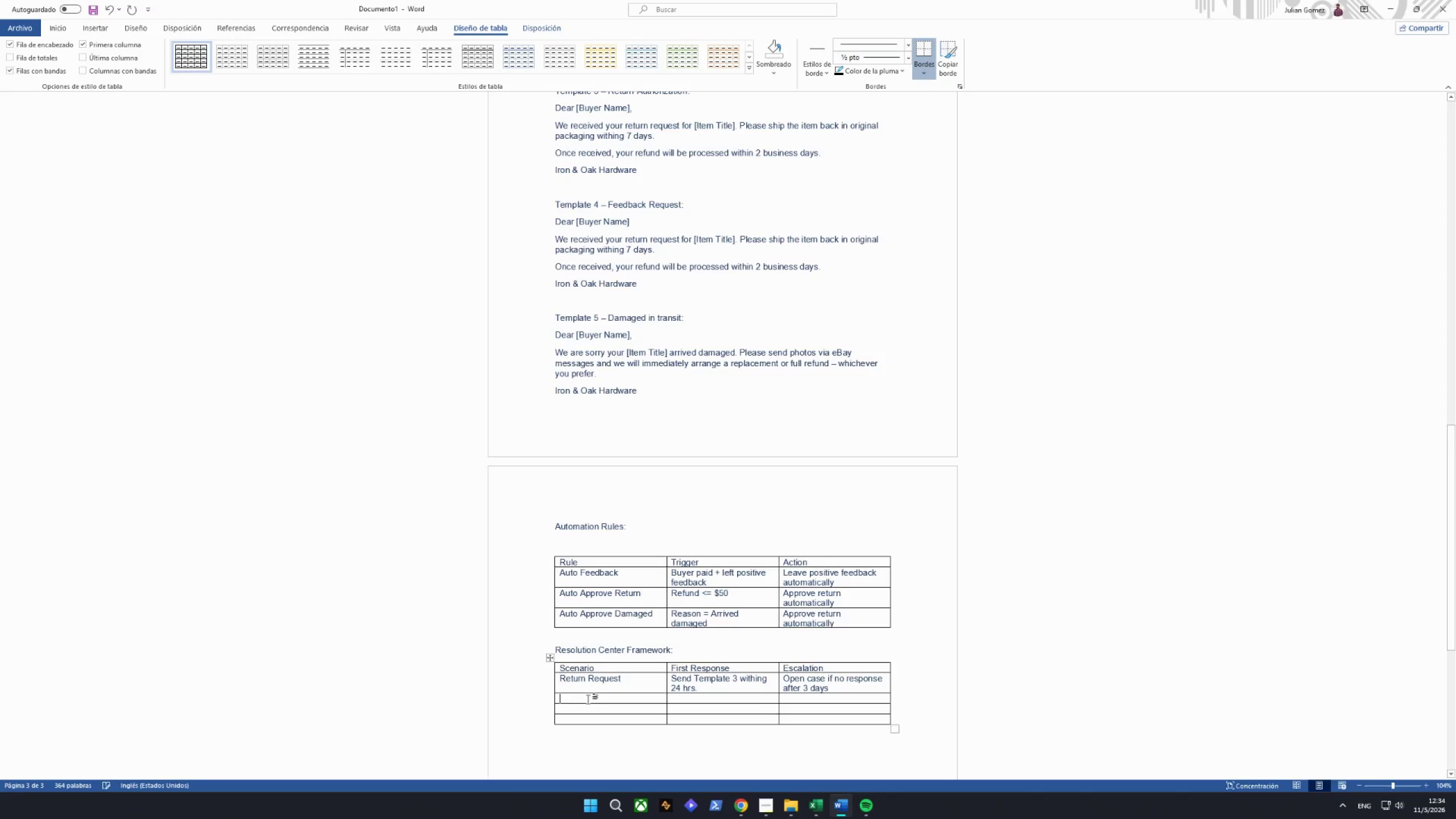 
type(Damaged in transit)
key(Tab)
type(Send Template 5 inmediately)
key(Tab)
 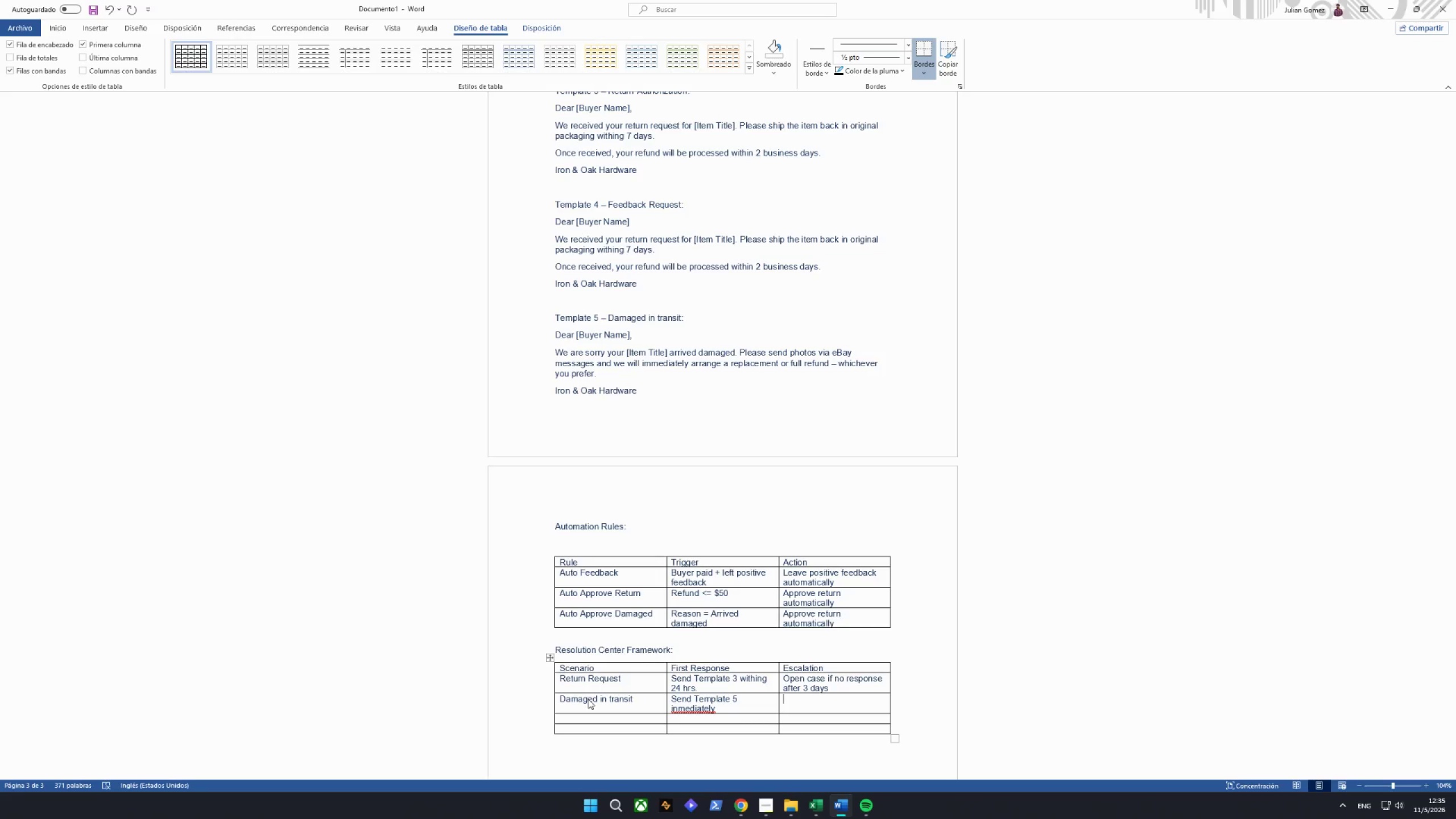 
type(Offew)
key(Backspace)
type(n rteplacement or full reefund)
 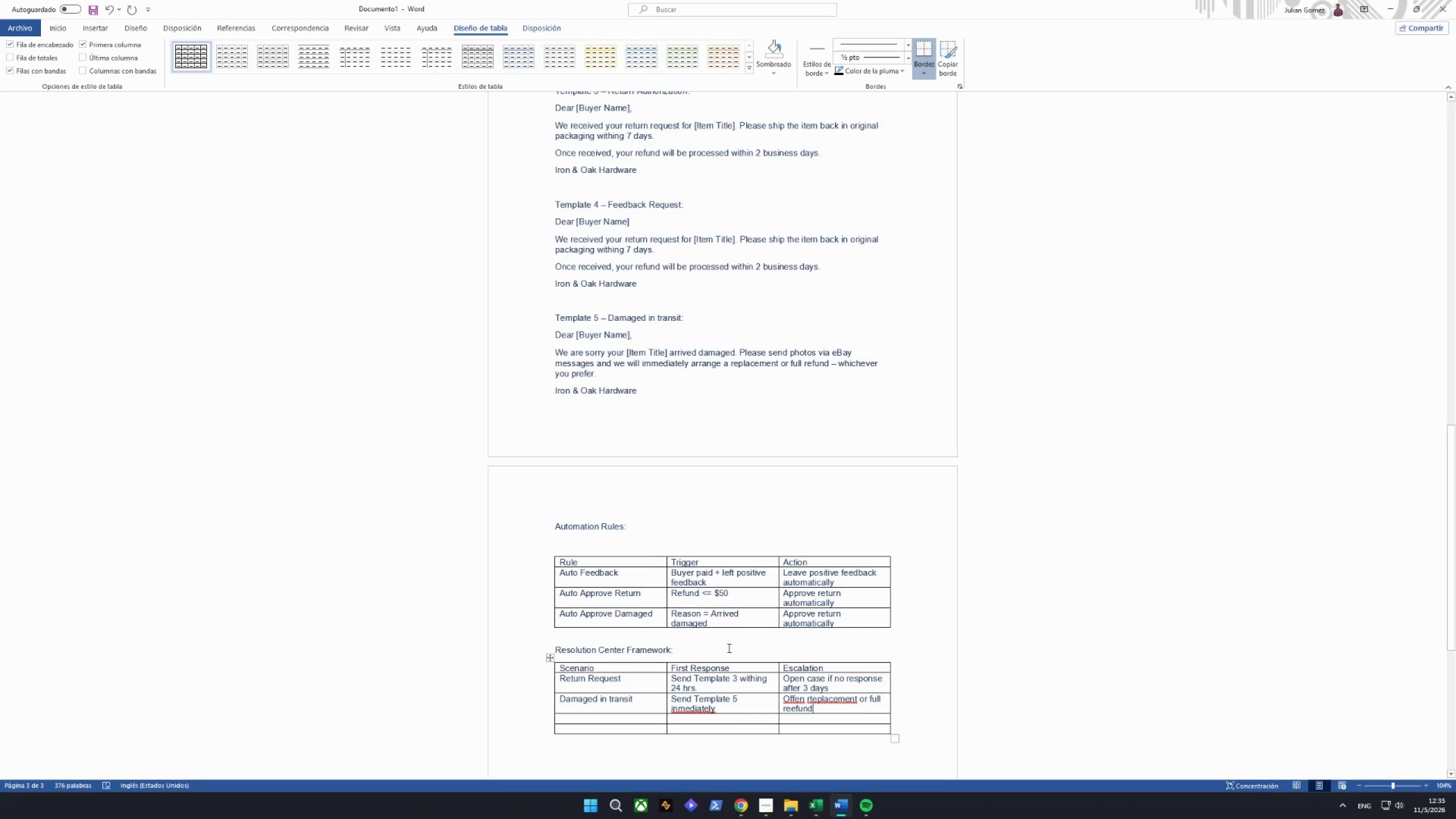 
right_click([696, 710])
 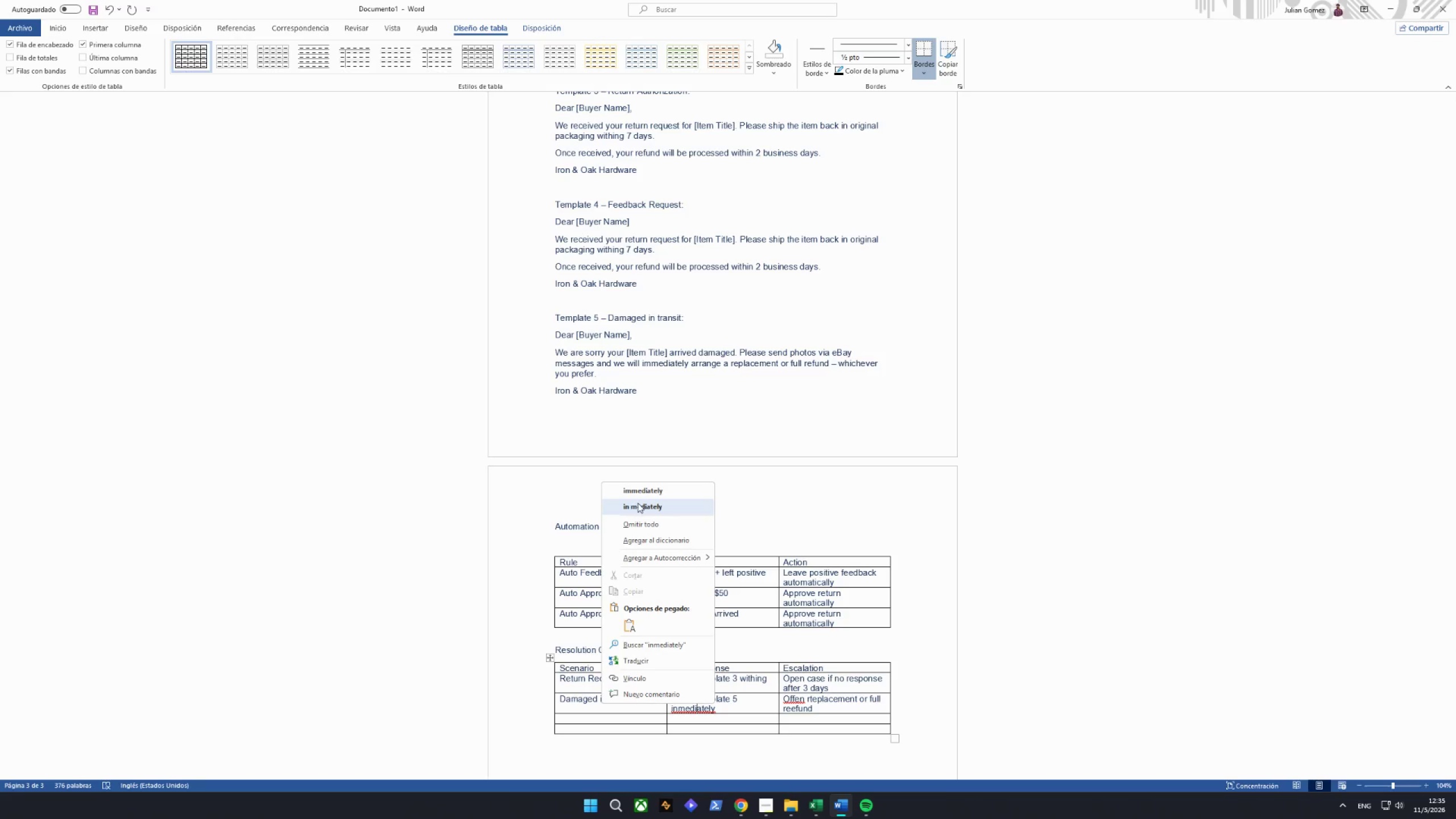 
left_click([640, 493])
 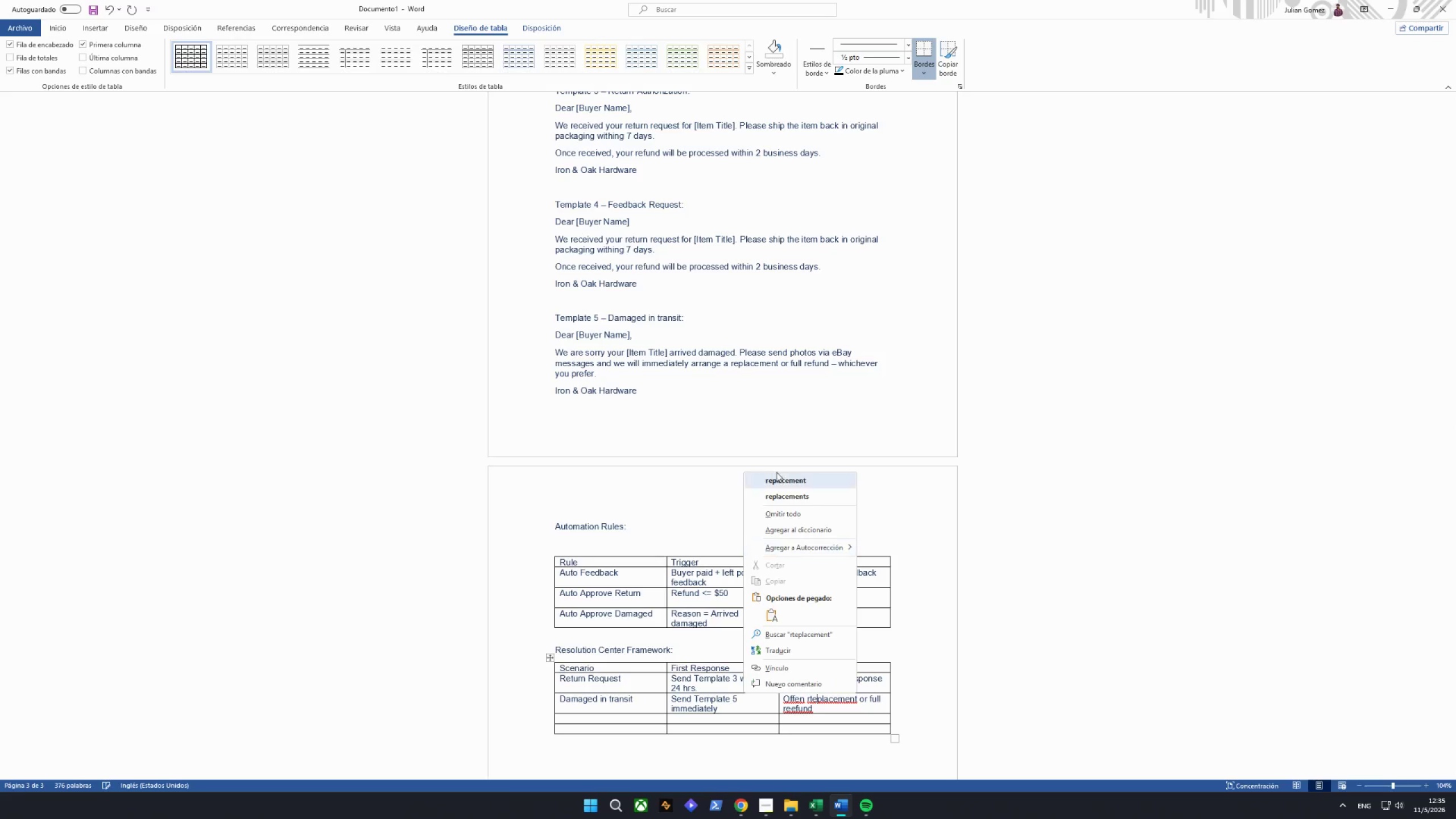 
left_click([774, 479])
 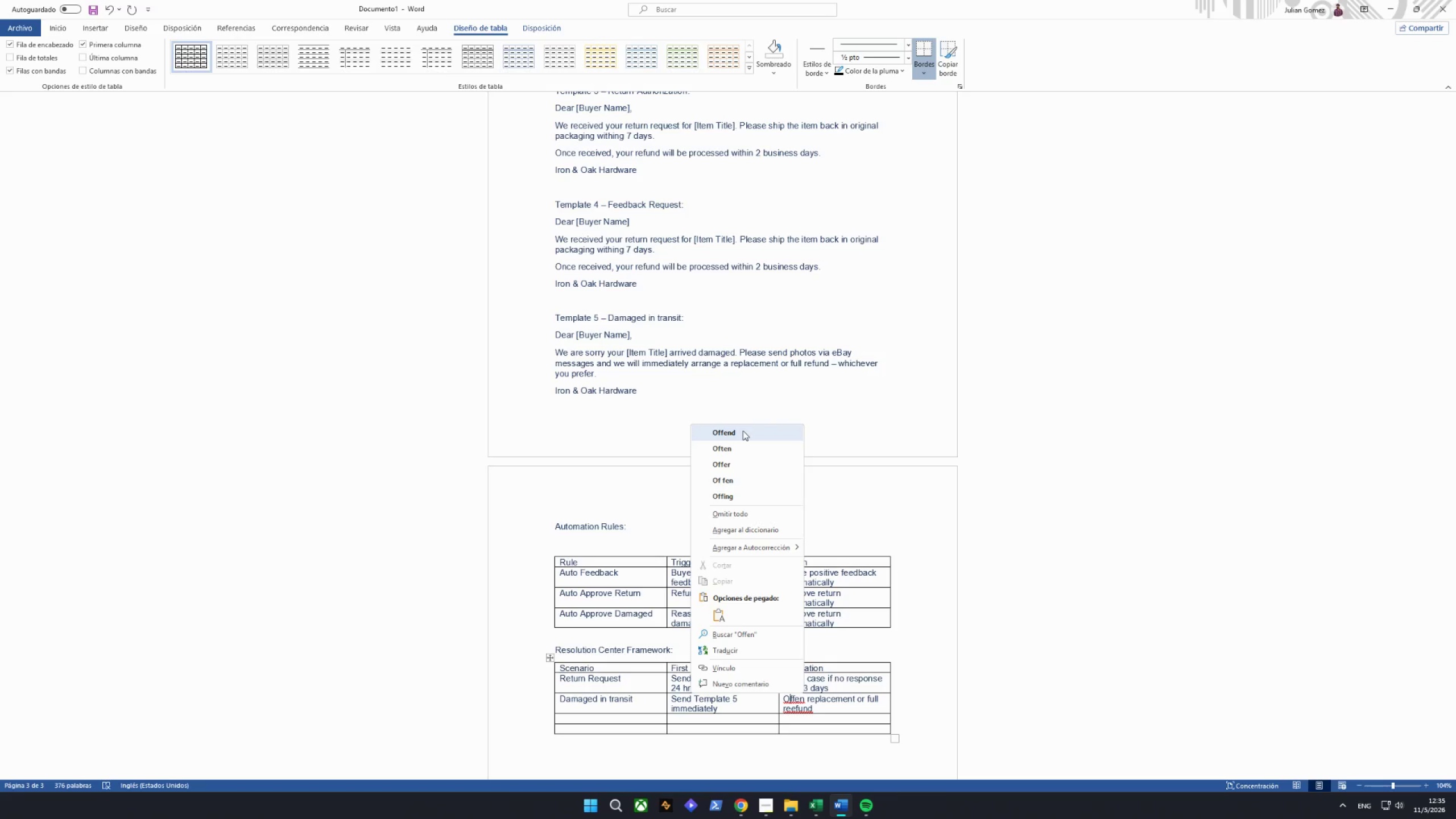 
wait(7.24)
 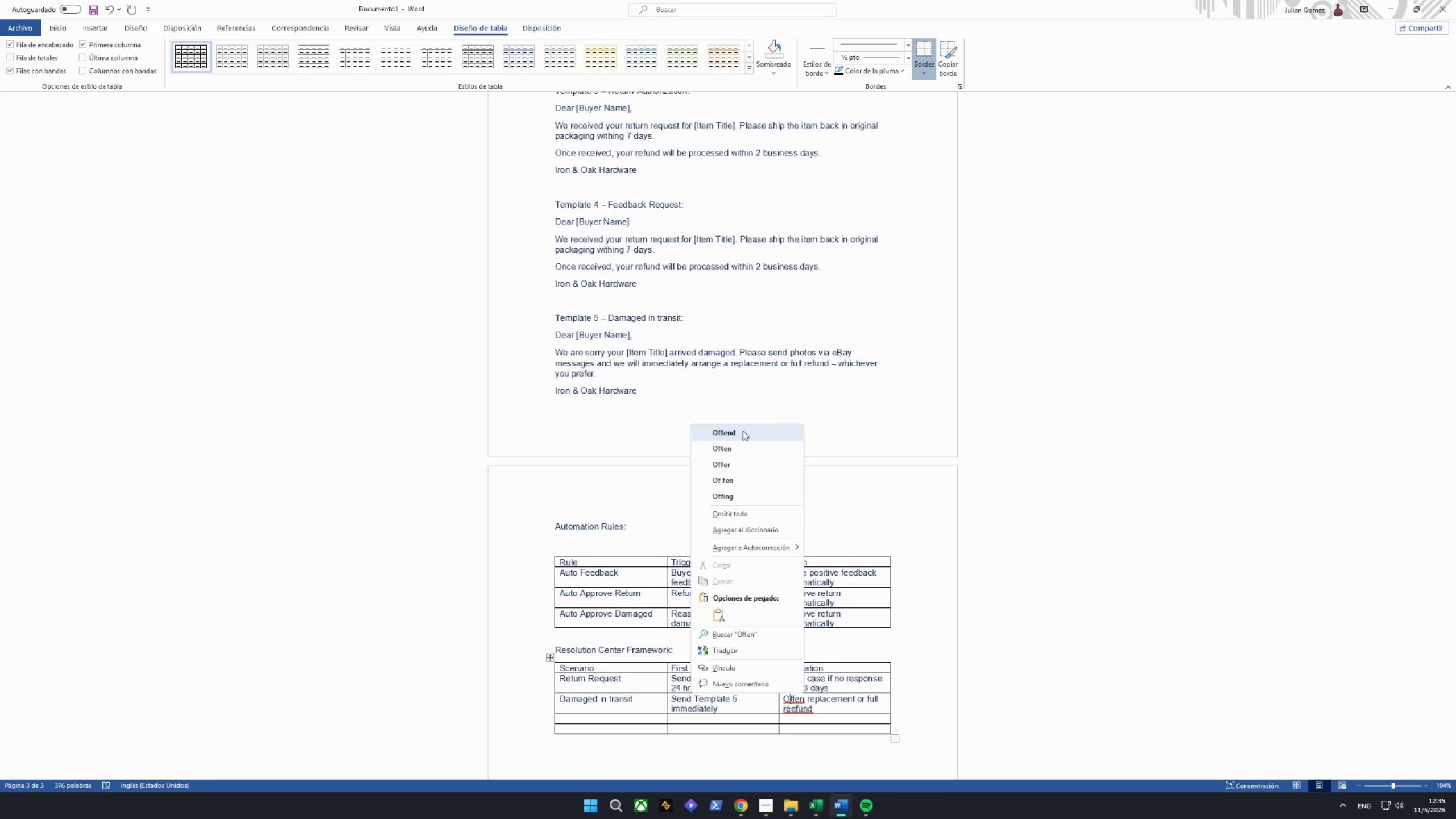 
left_click([805, 702])
 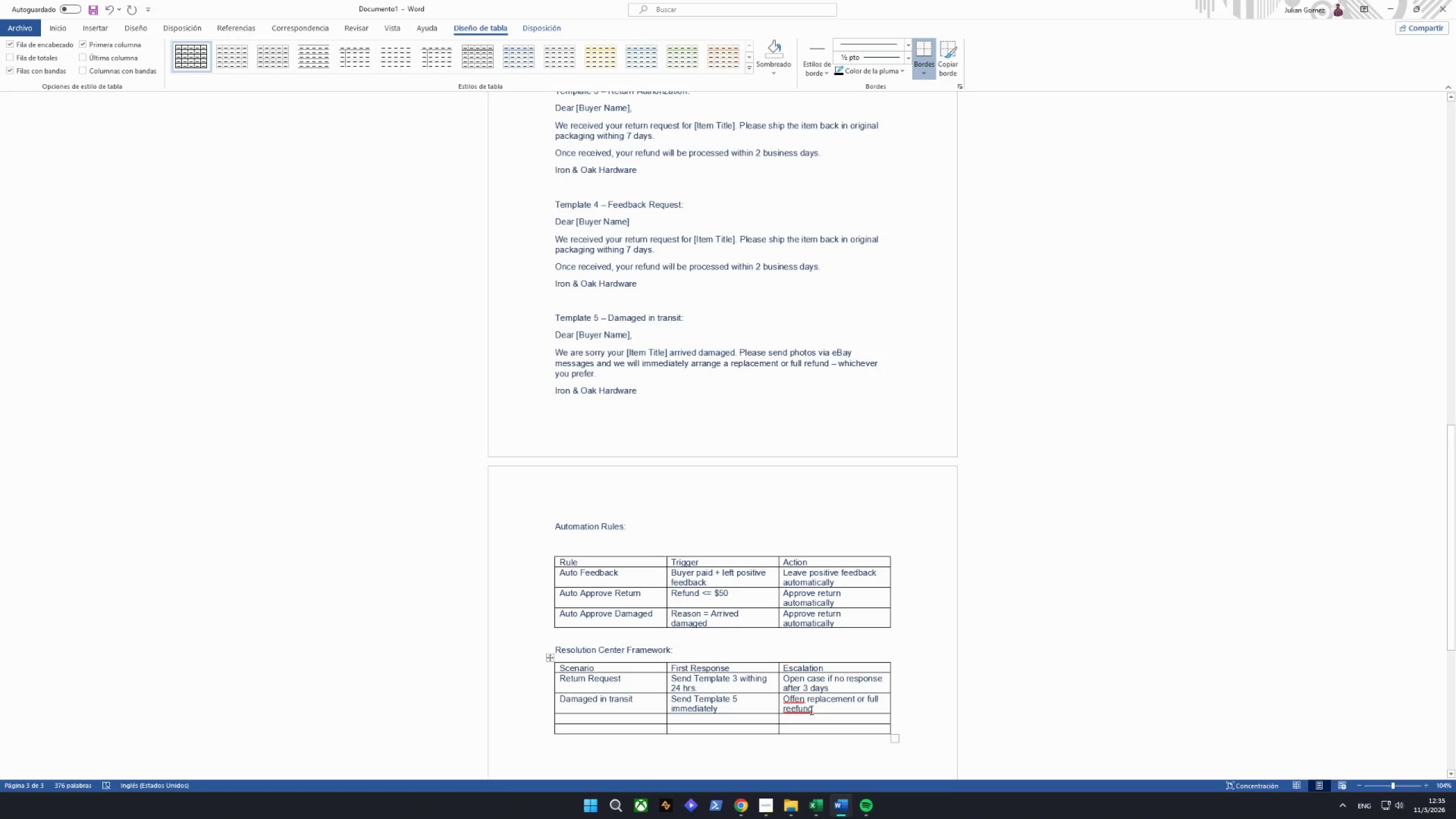 
key(Backspace)
 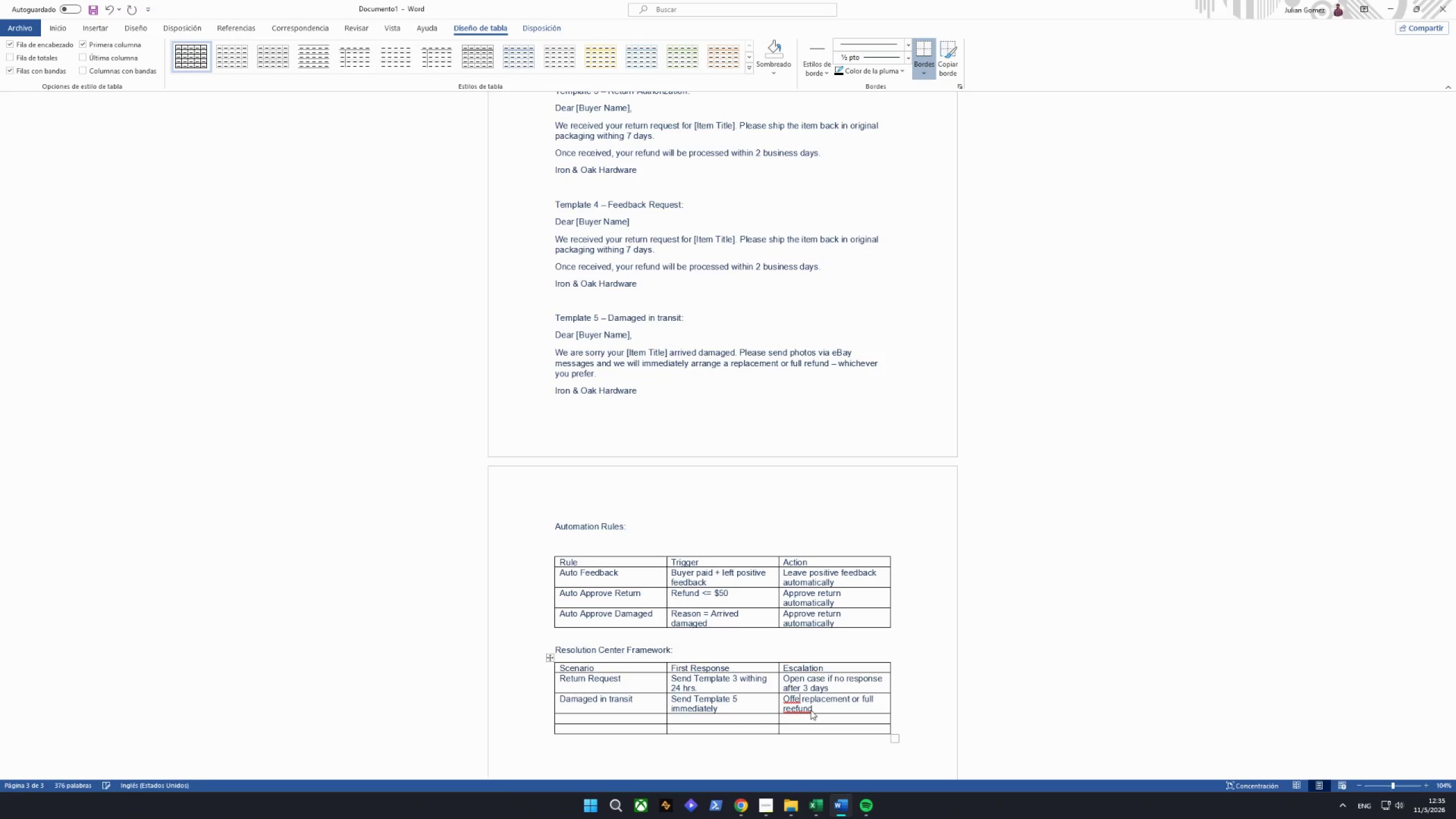 
key(R)
 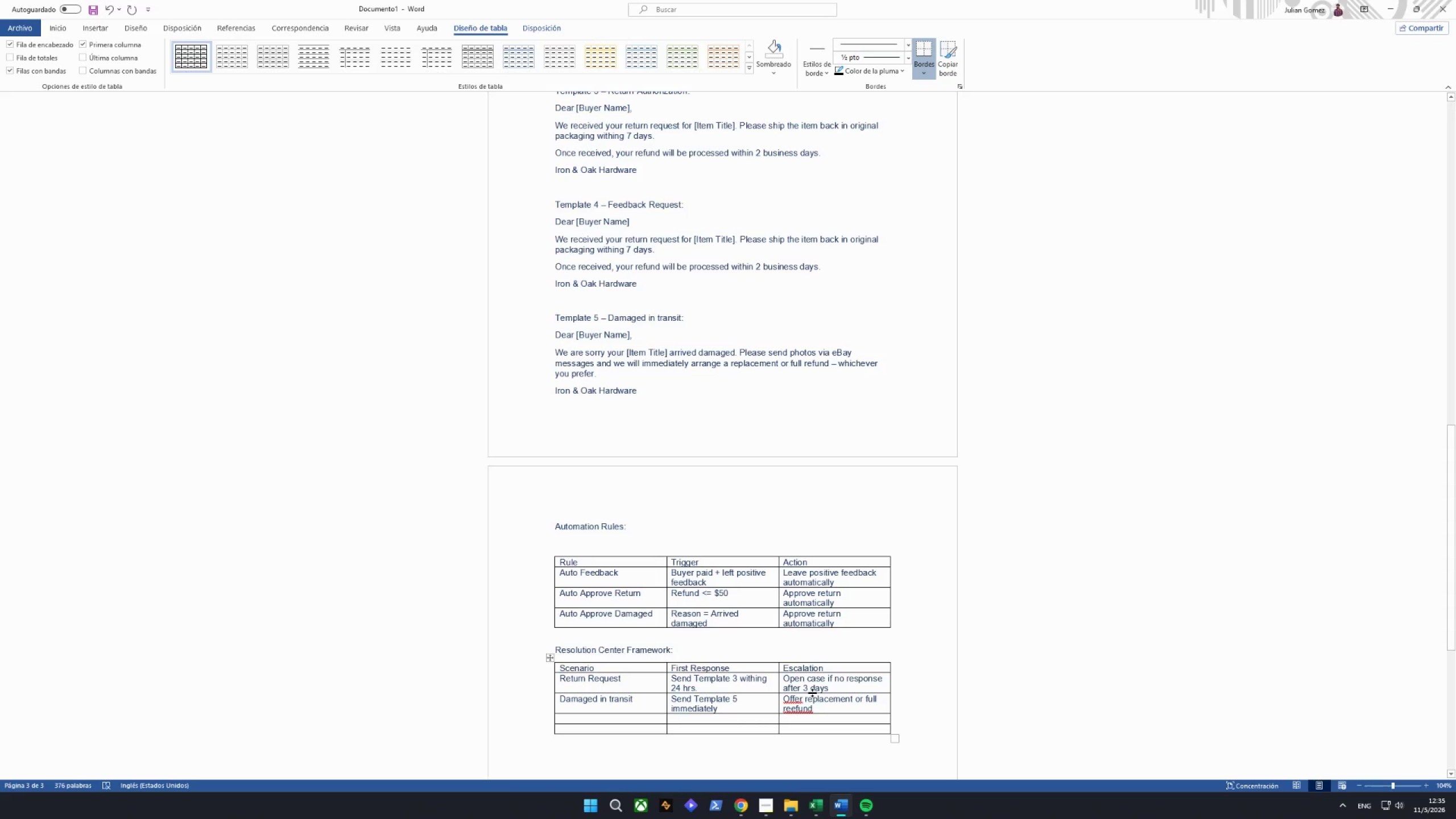 
left_click([832, 710])
 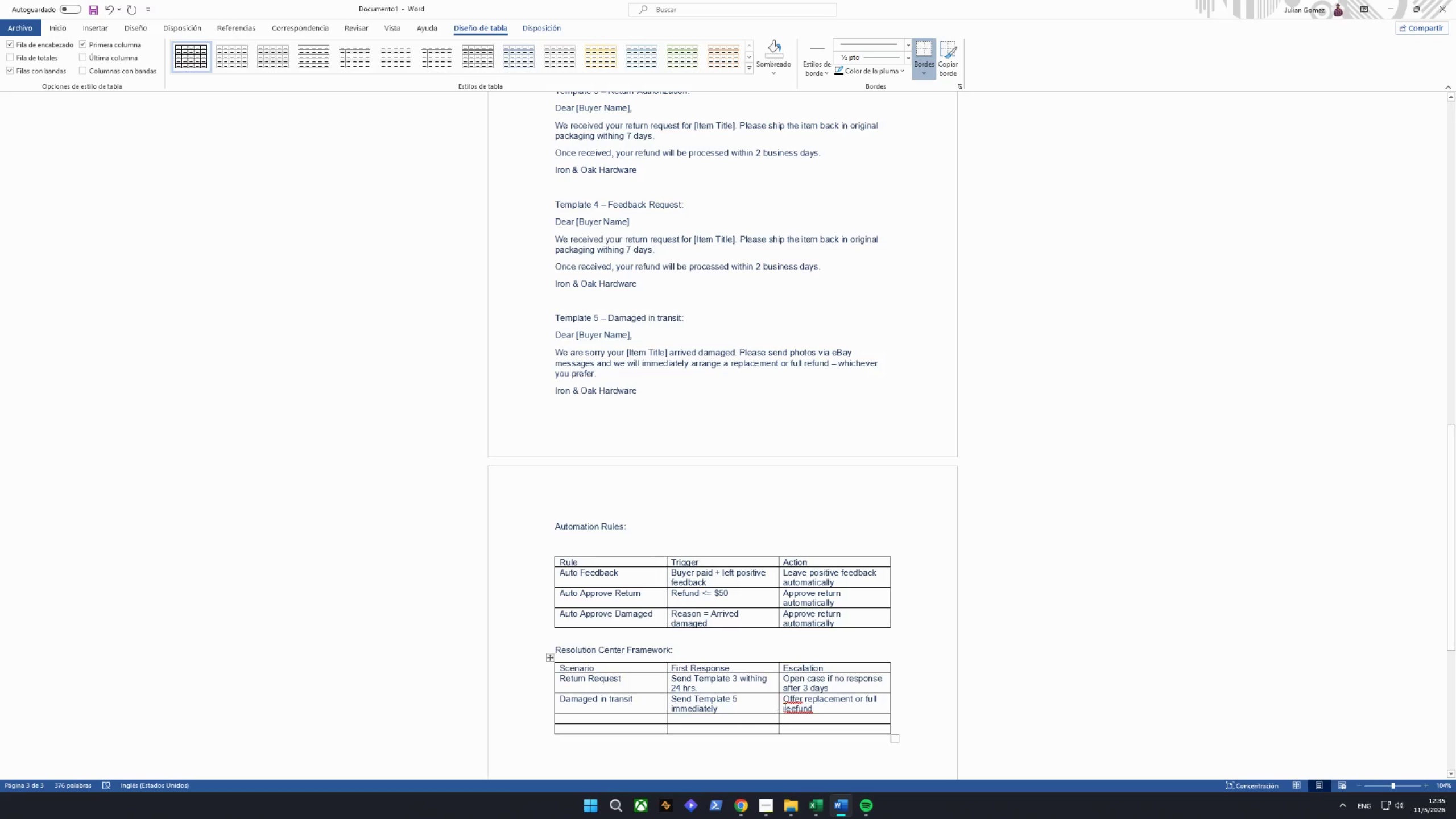 
right_click([801, 709])
 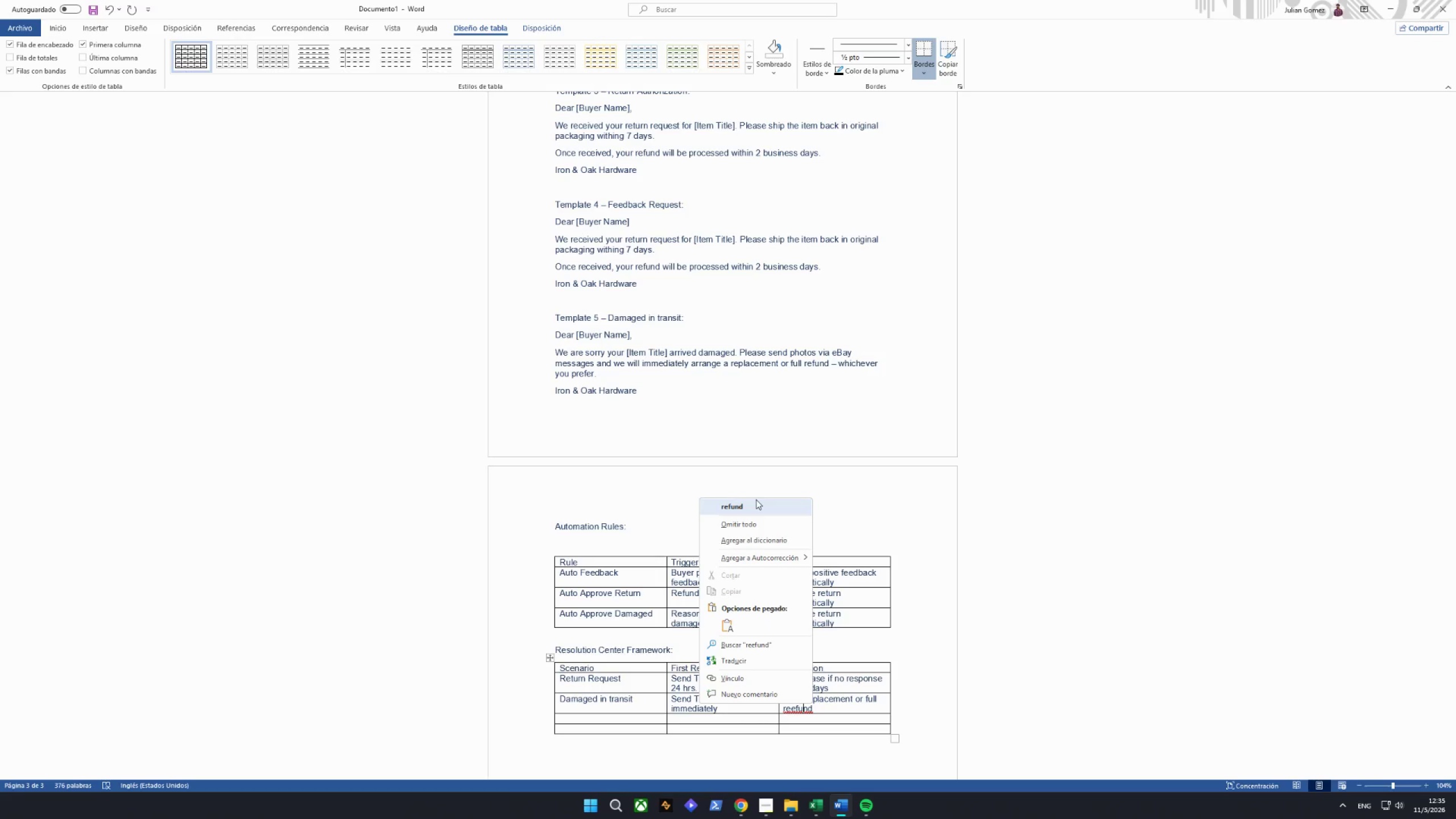 
left_click([756, 499])
 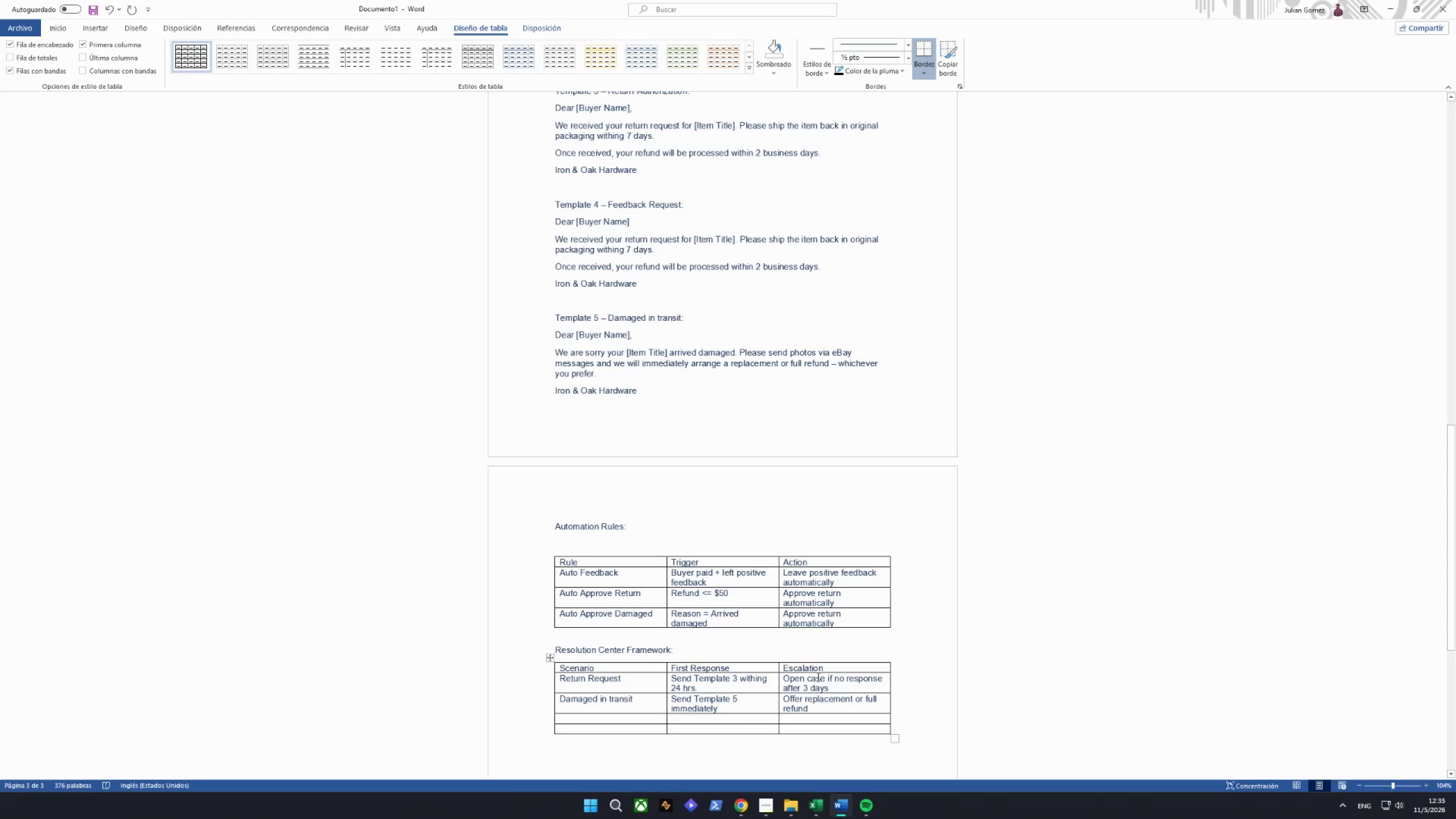 
left_click([593, 717])
 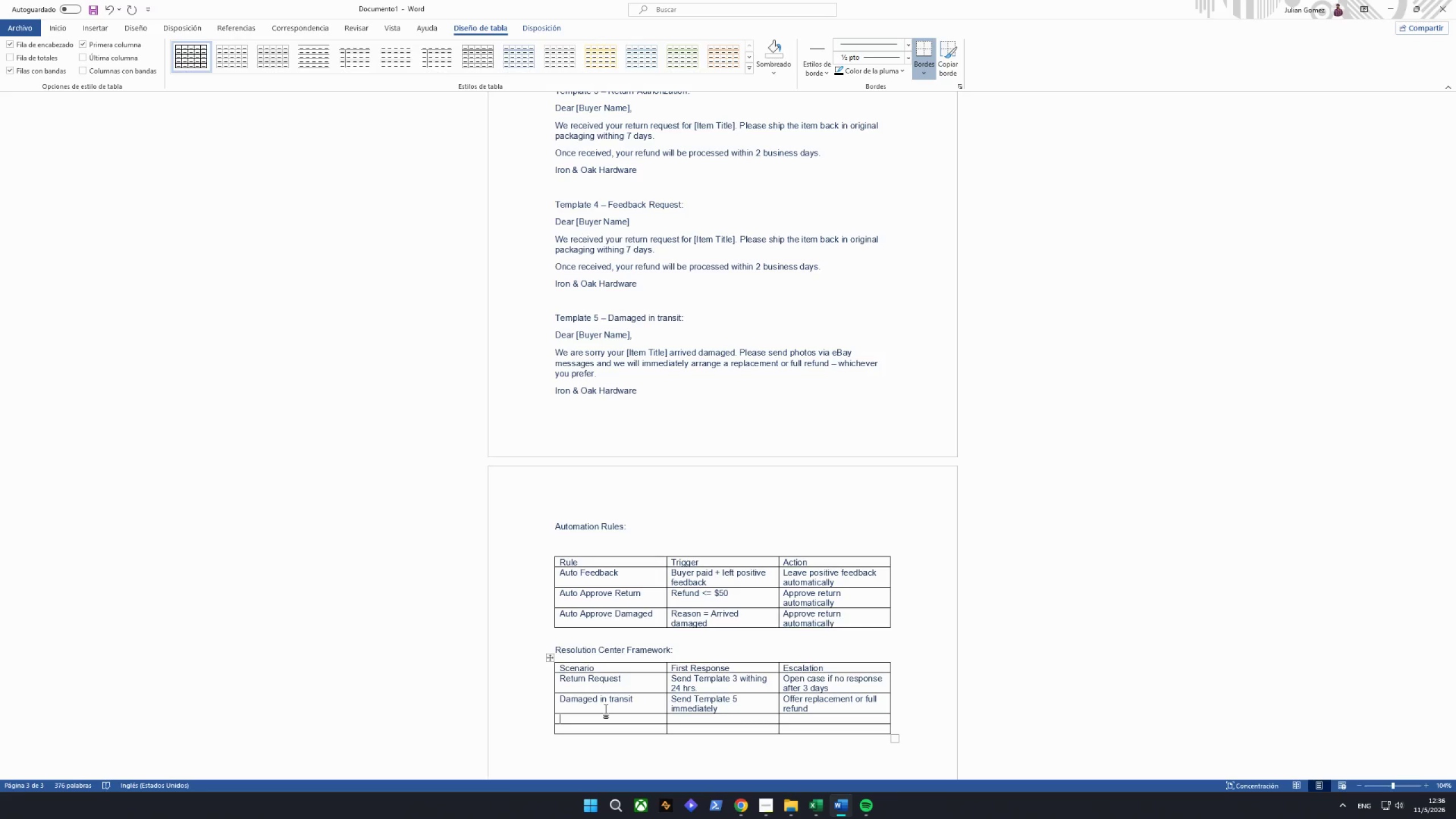 
wait(47.09)
 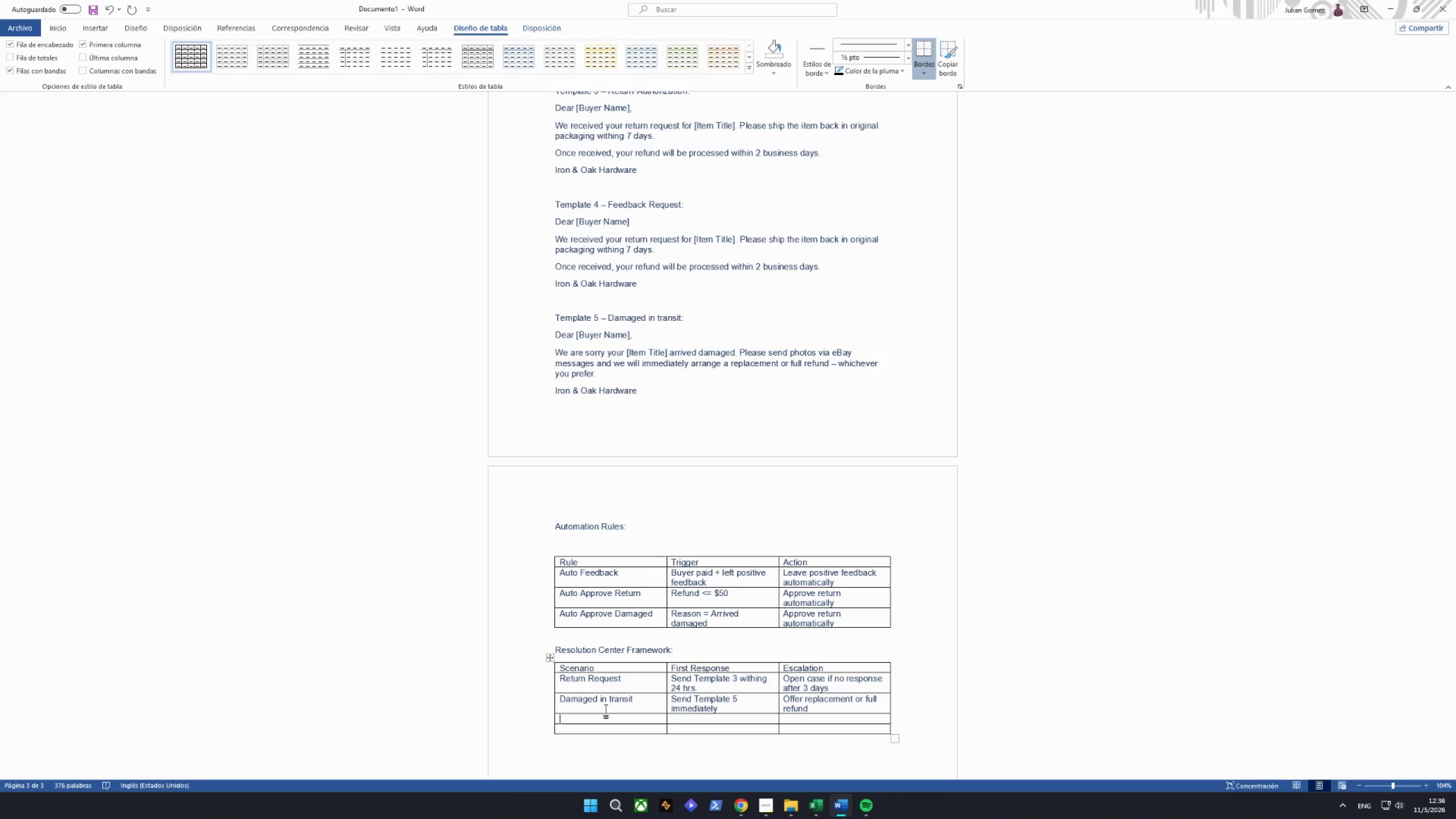 
type(Item Not re)
key(Backspace)
key(Backspace)
type(RE)
key(Backspace)
type(eceived)
key(Tab)
type(Check tracking first)
key(Tab)
type(File carrier claims oi)
key(Backspace)
key(Backspace)
type(ig)
key(Backspace)
type(f L)
key(Backspace)
type(lost)
 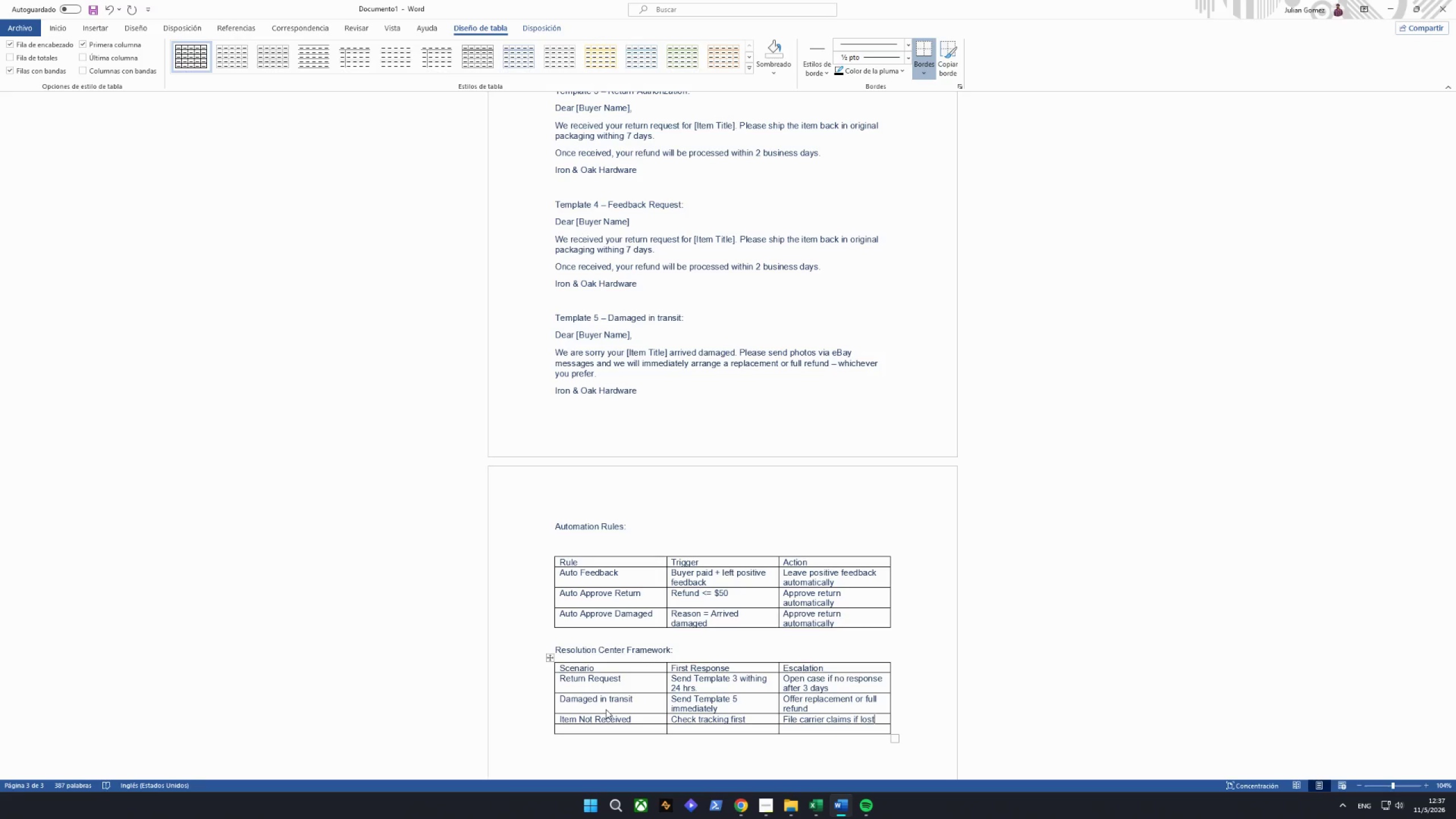 
key(ArrowDown)
 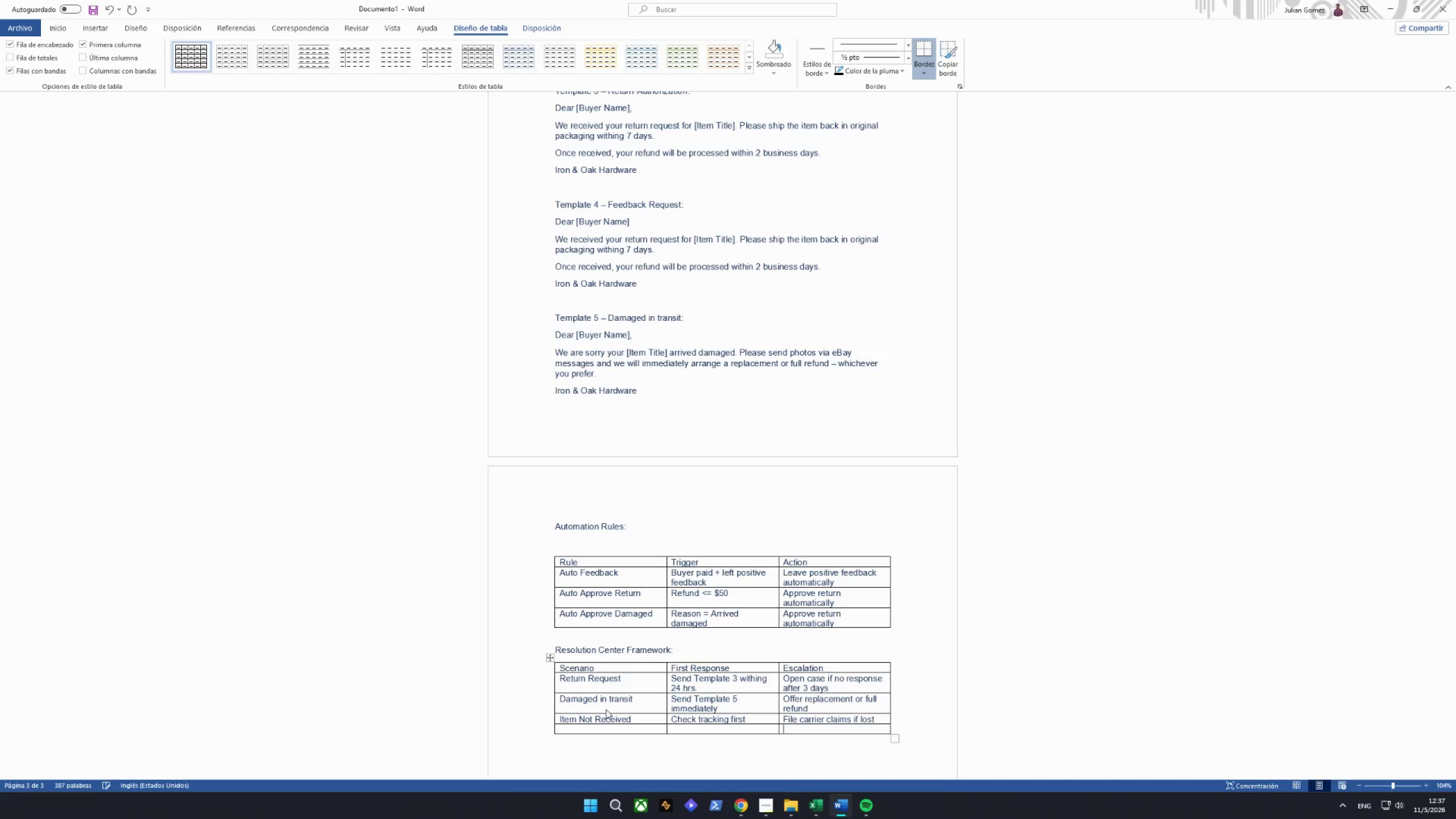 
hold_key(key=ArrowLeft, duration=0.5)
 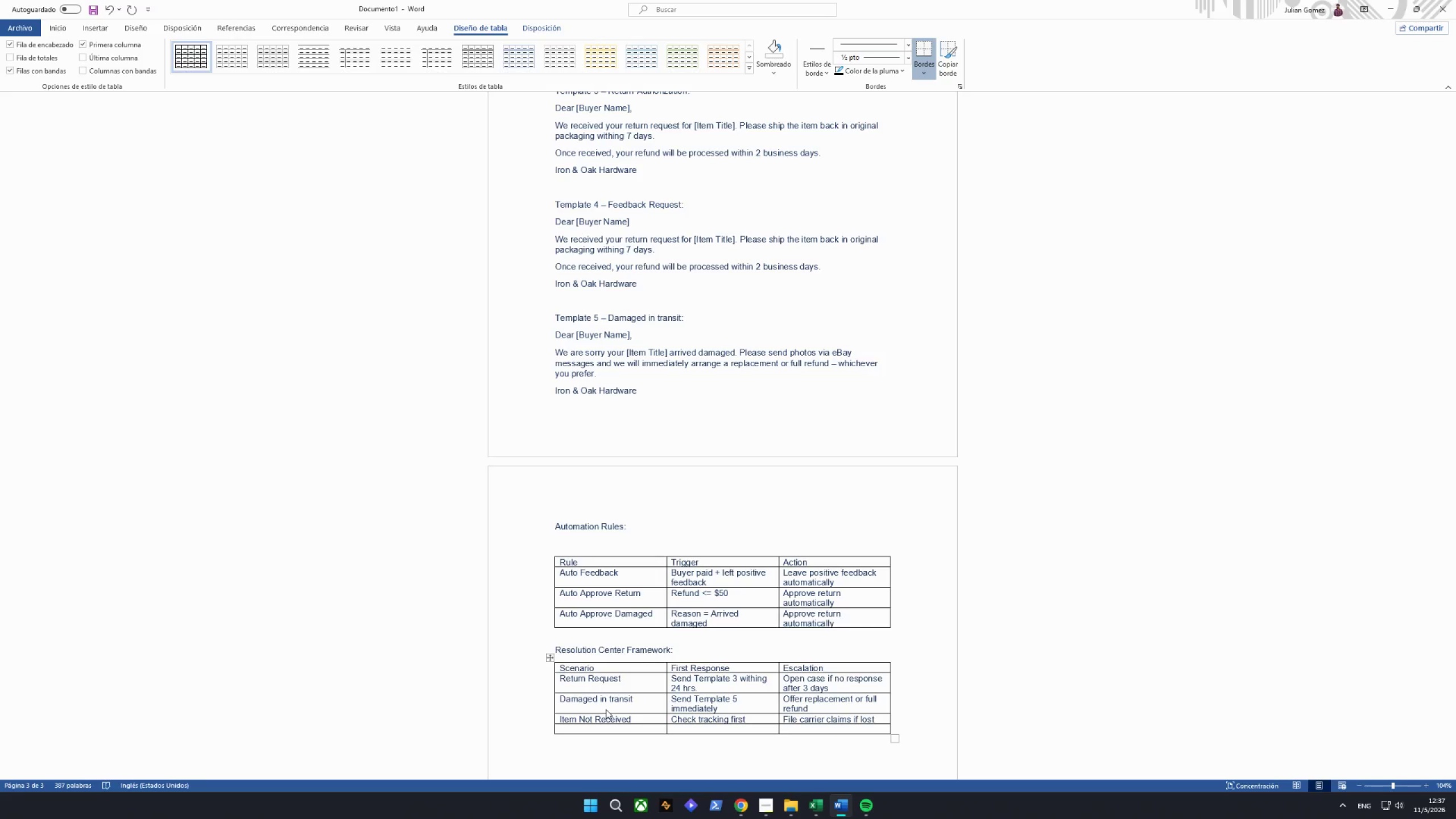 
key(ArrowLeft)
 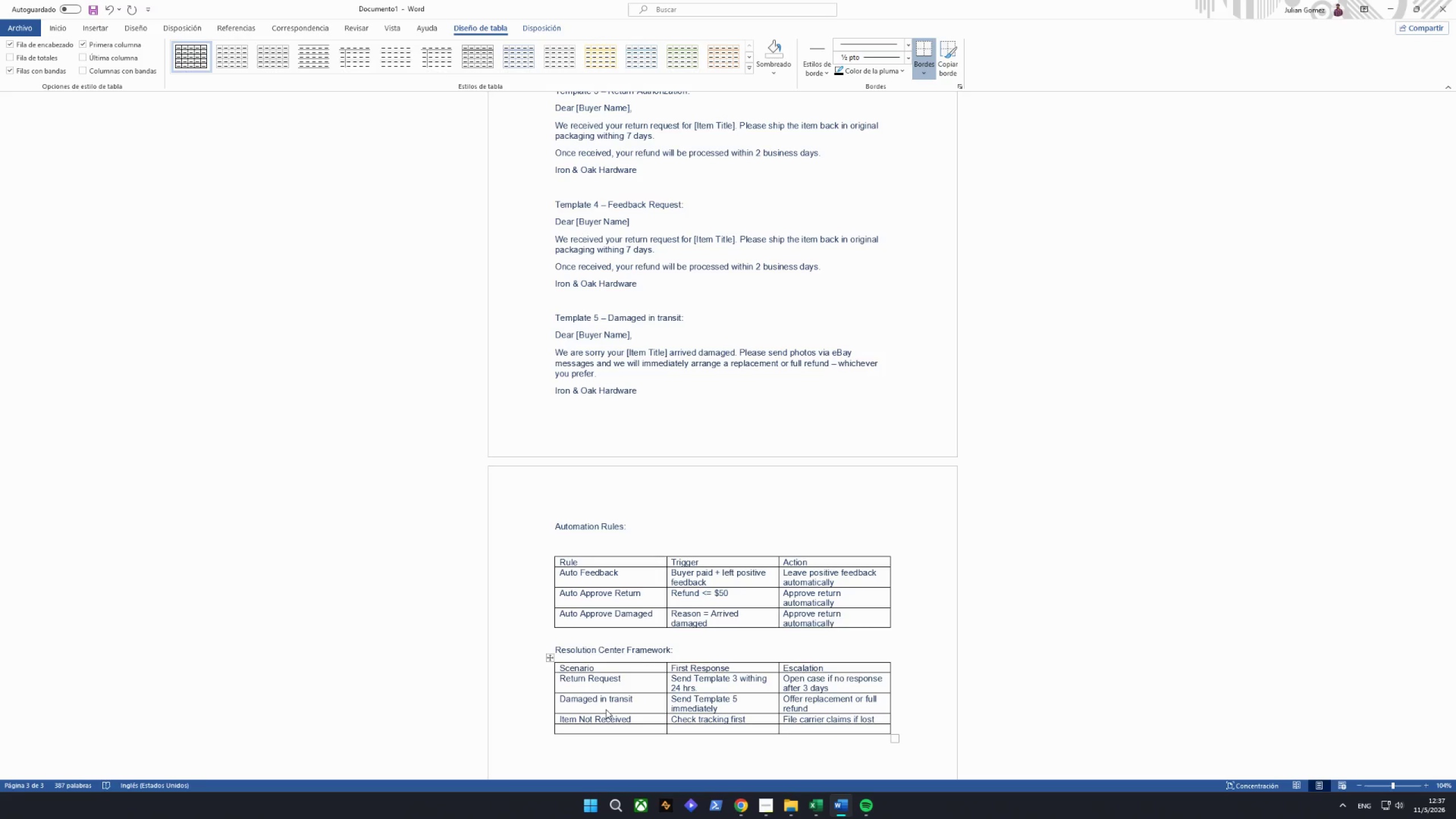 
type(N egative DF)
key(Backspace)
key(Backspace)
key(Backspace)
key(Backspace)
key(Backspace)
type(egative Feedn)
key(Backspace)
type(bacl)
key(Backspace)
type(k)
key(Tab)
type(Respond professionaly)
key(Backspace)
type(ly)
key(Tab)
type(Request revision if rsolved)
 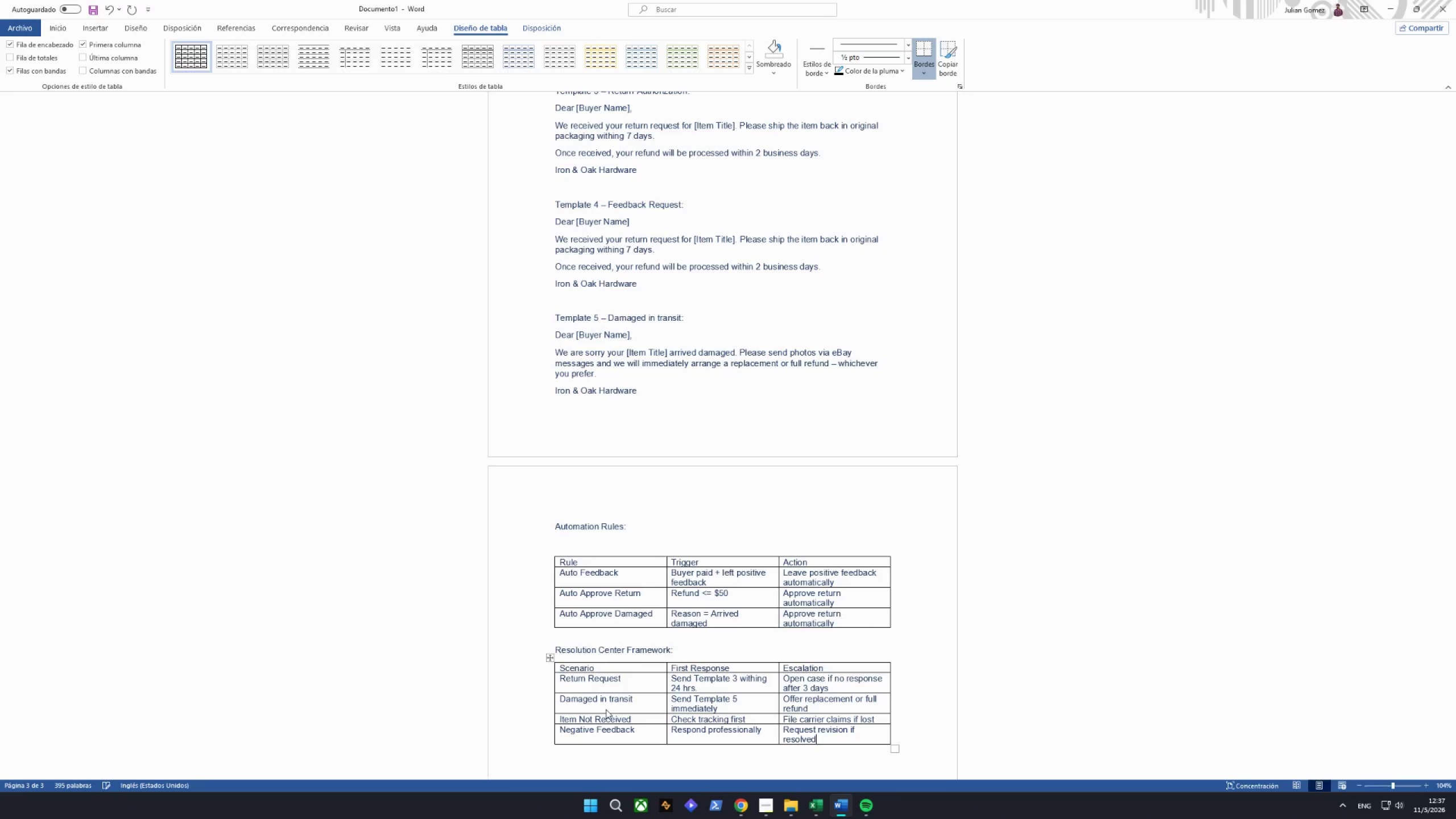 
double_click([770, 637])
 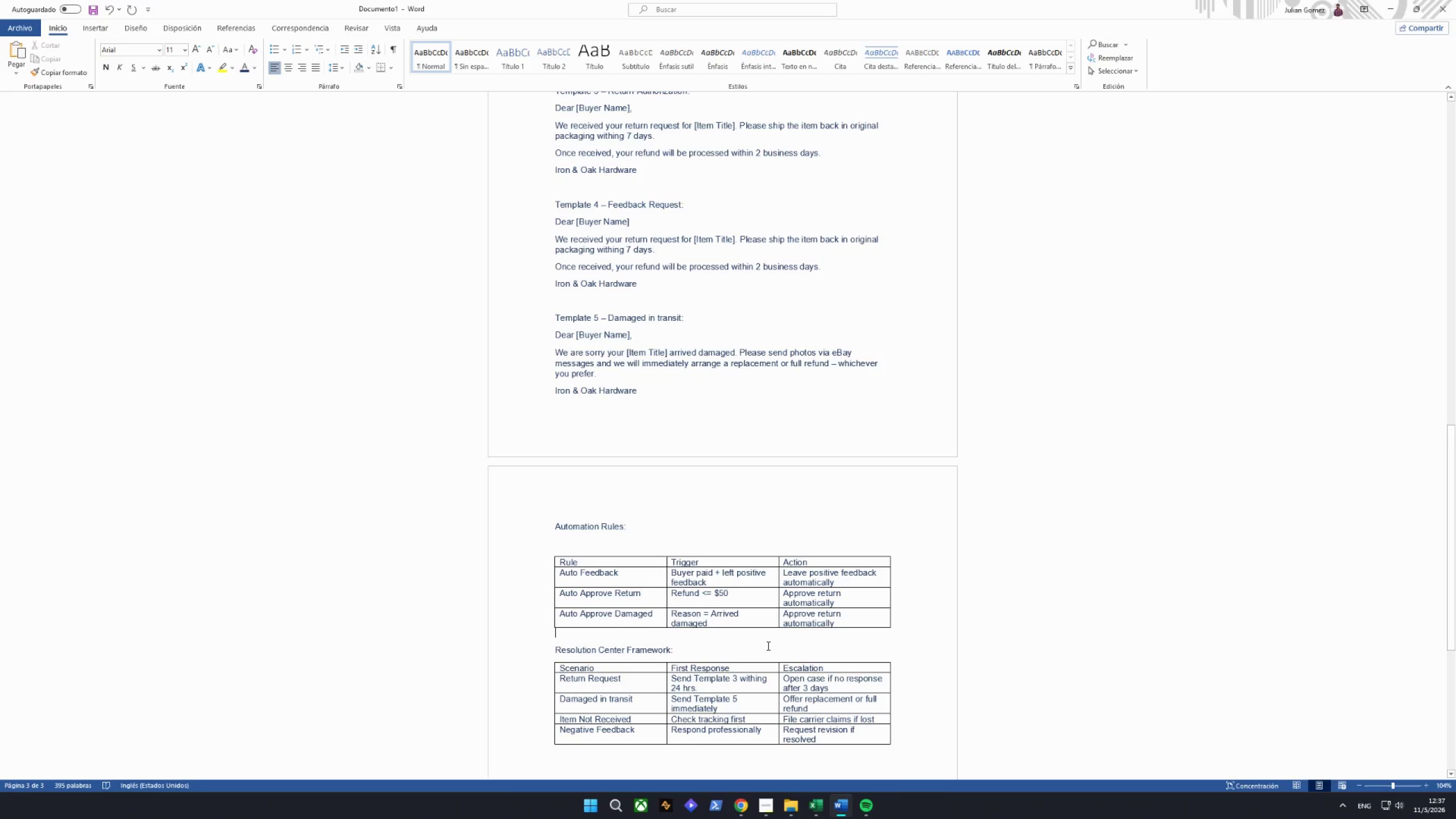 
triple_click([767, 646])
 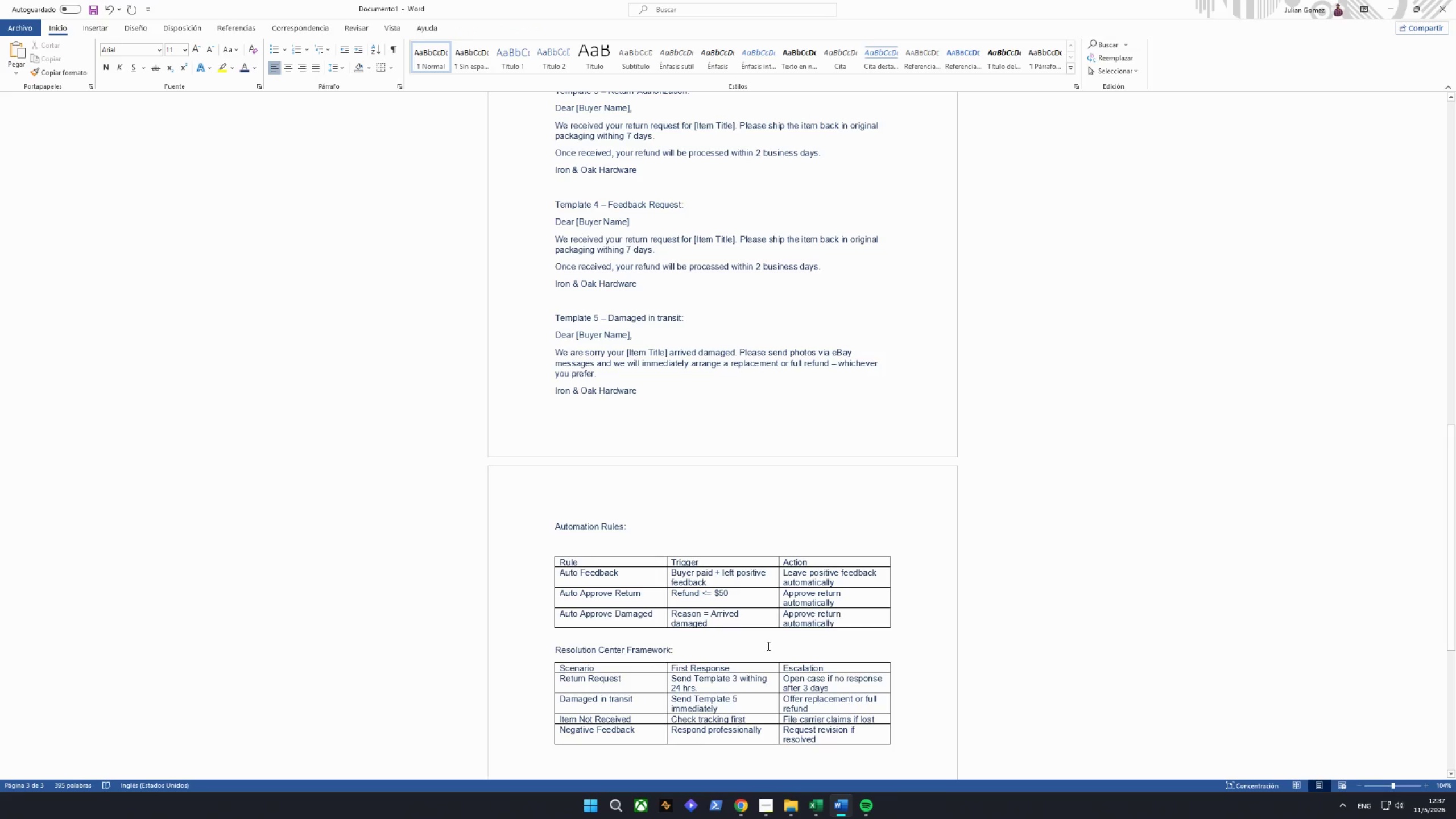 
key(Enter)
 